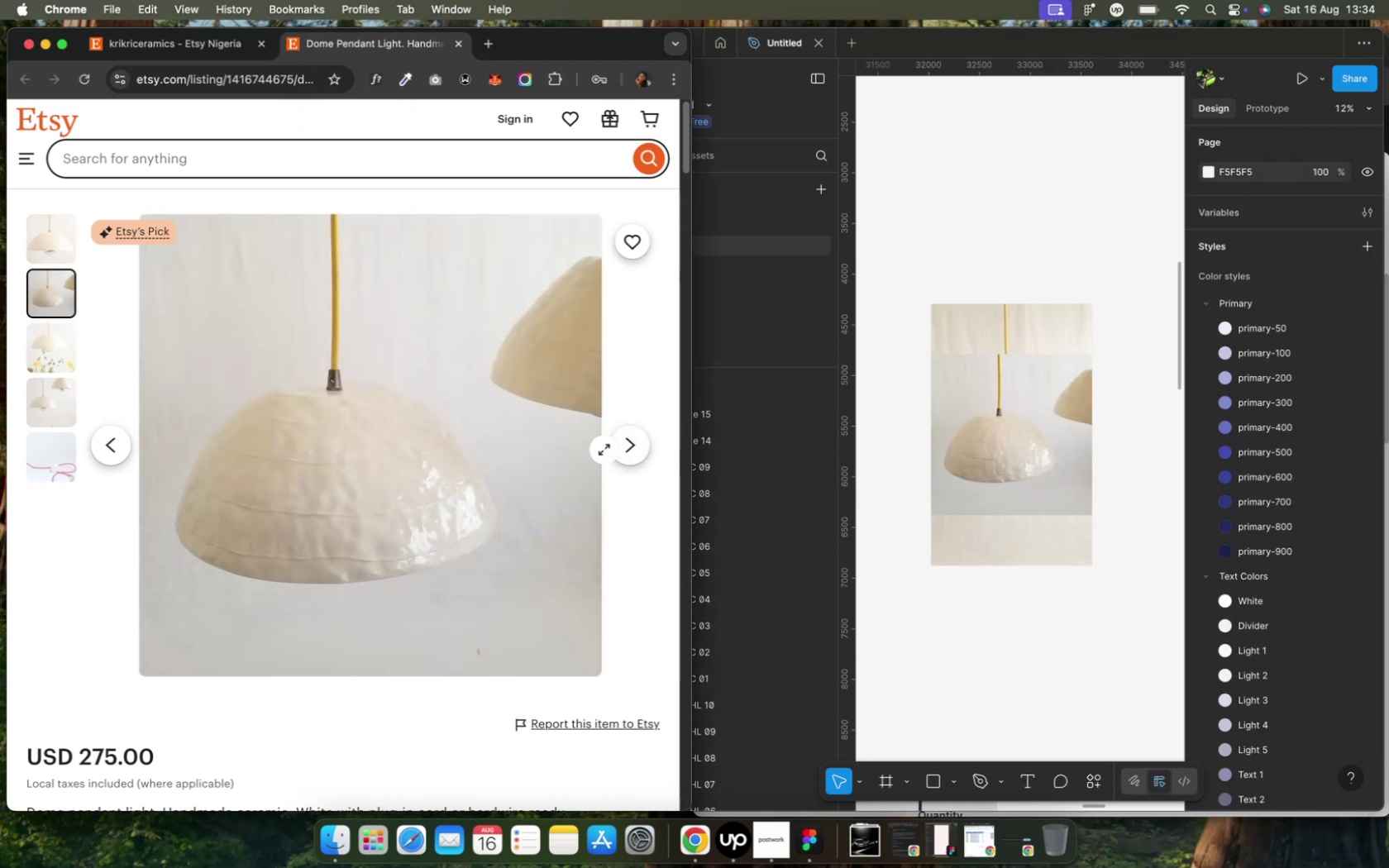 
left_click([621, 451])
 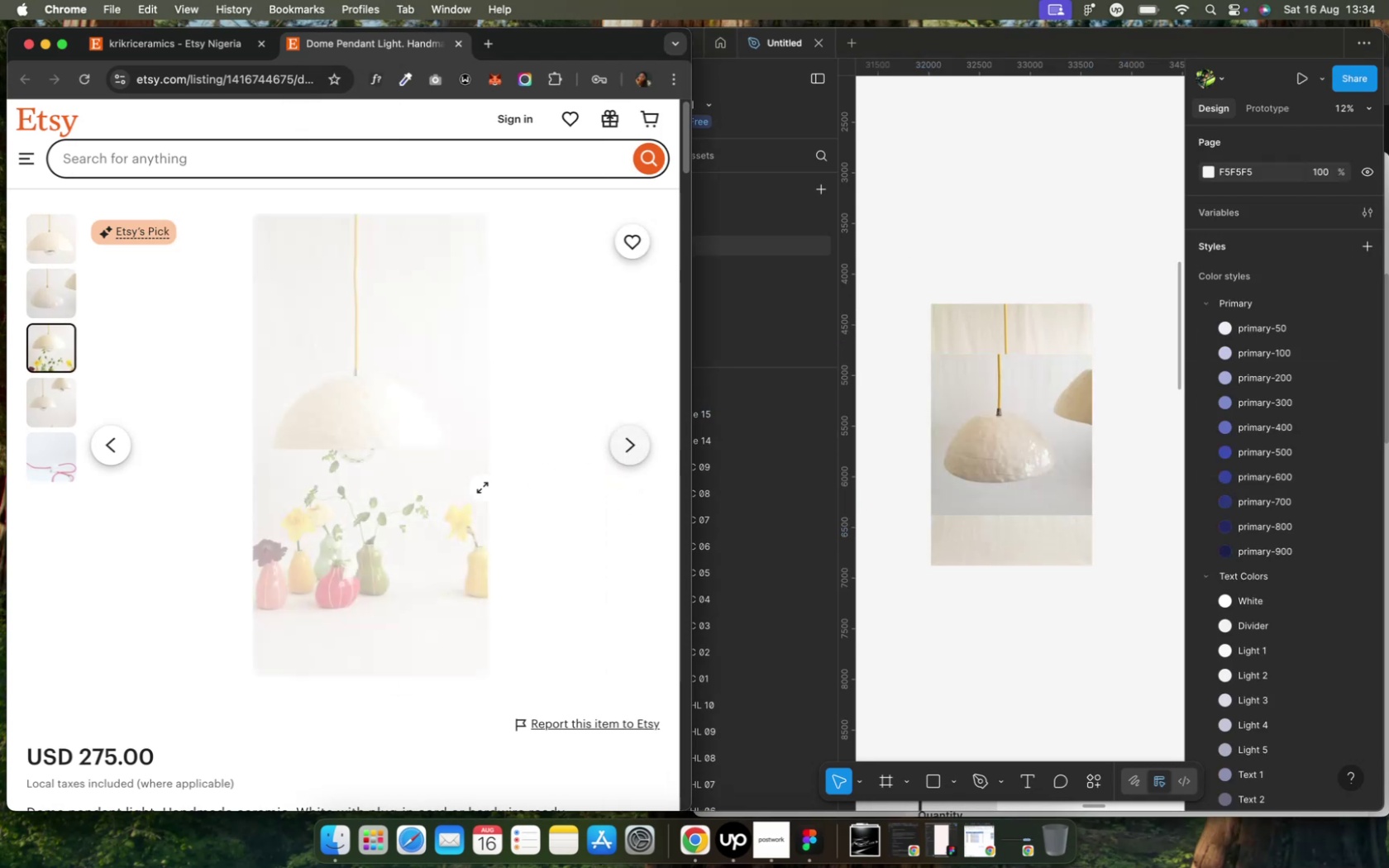 
right_click([383, 488])
 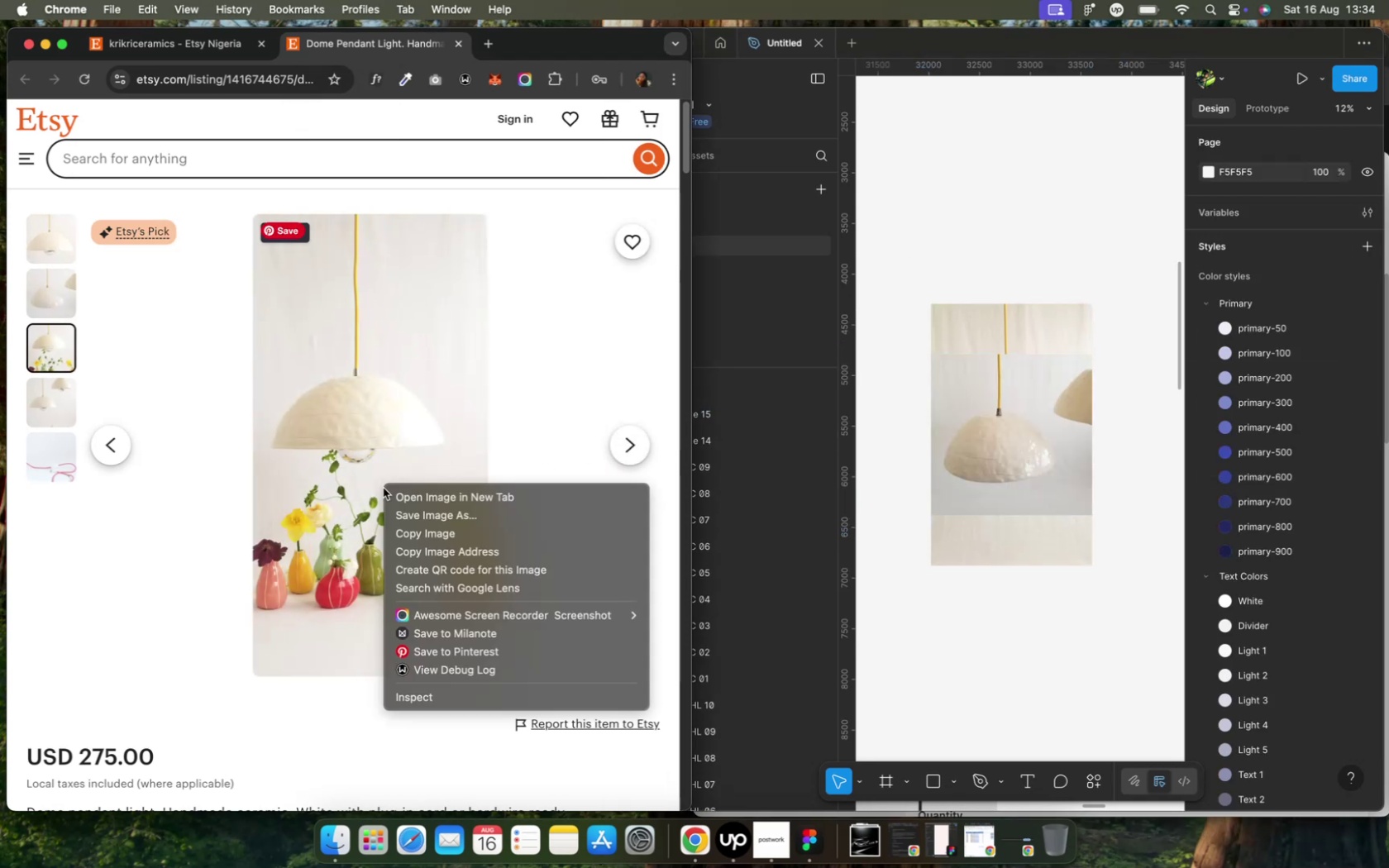 
left_click([427, 536])
 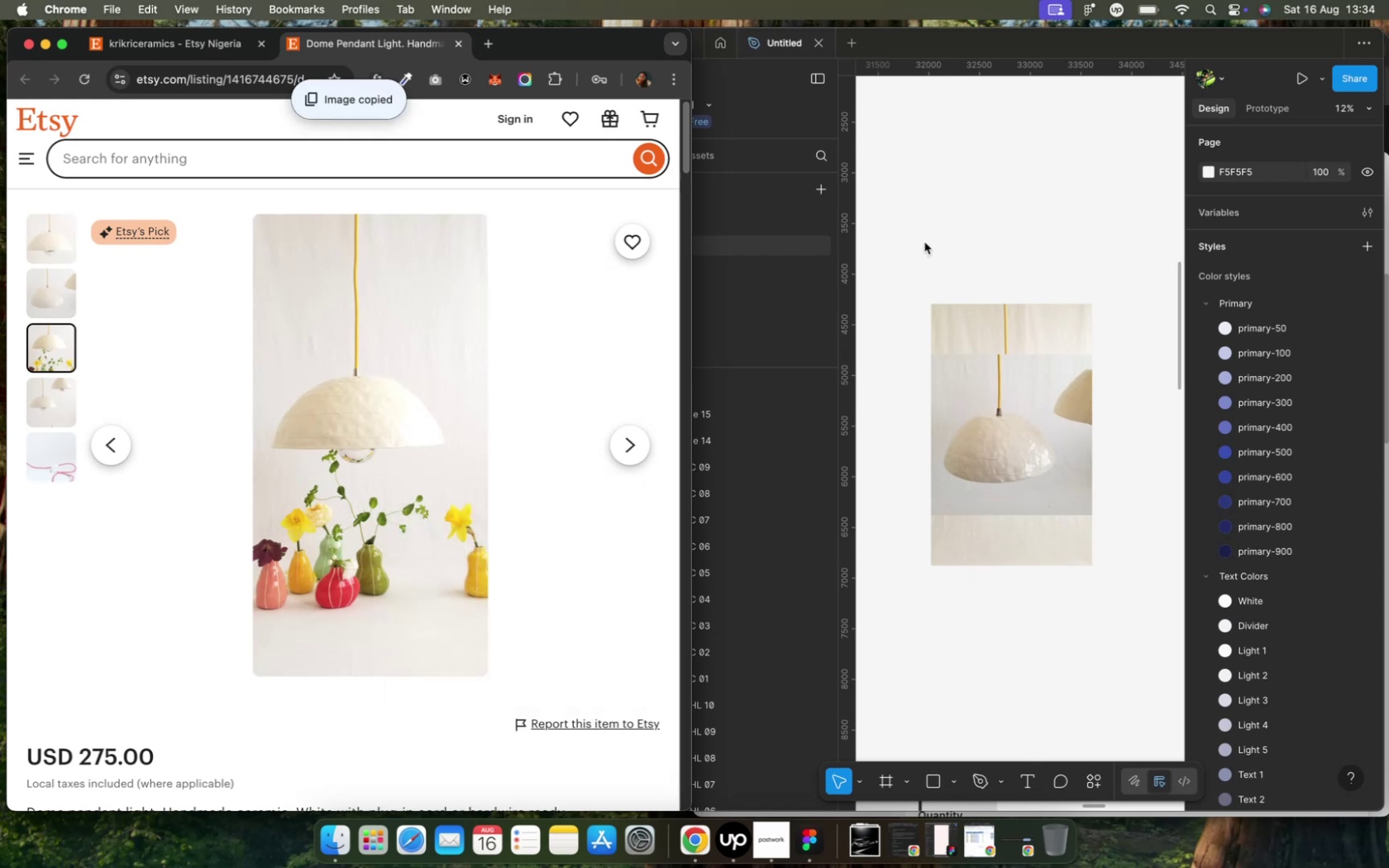 
key(Meta+V)
 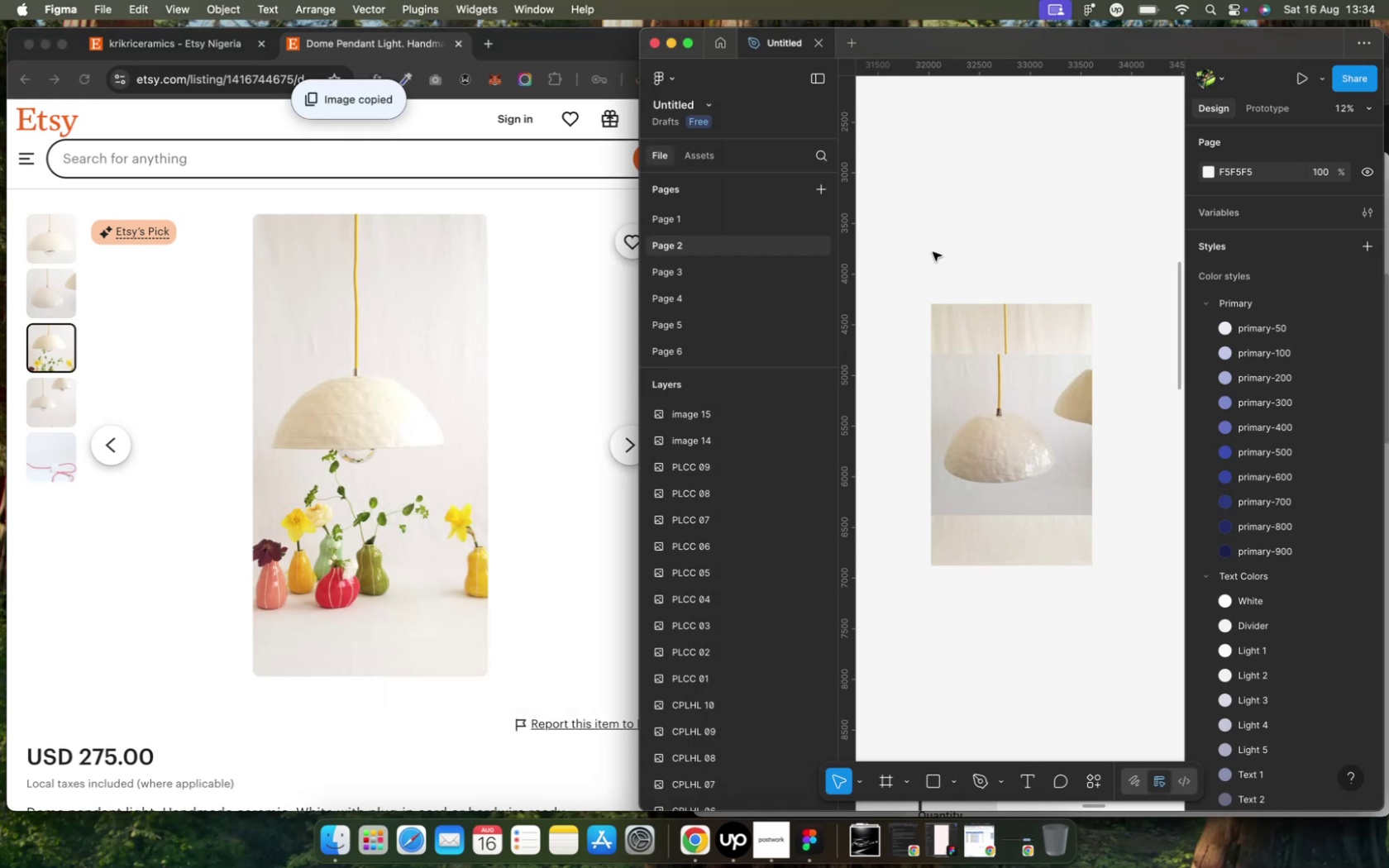 
left_click([931, 230])
 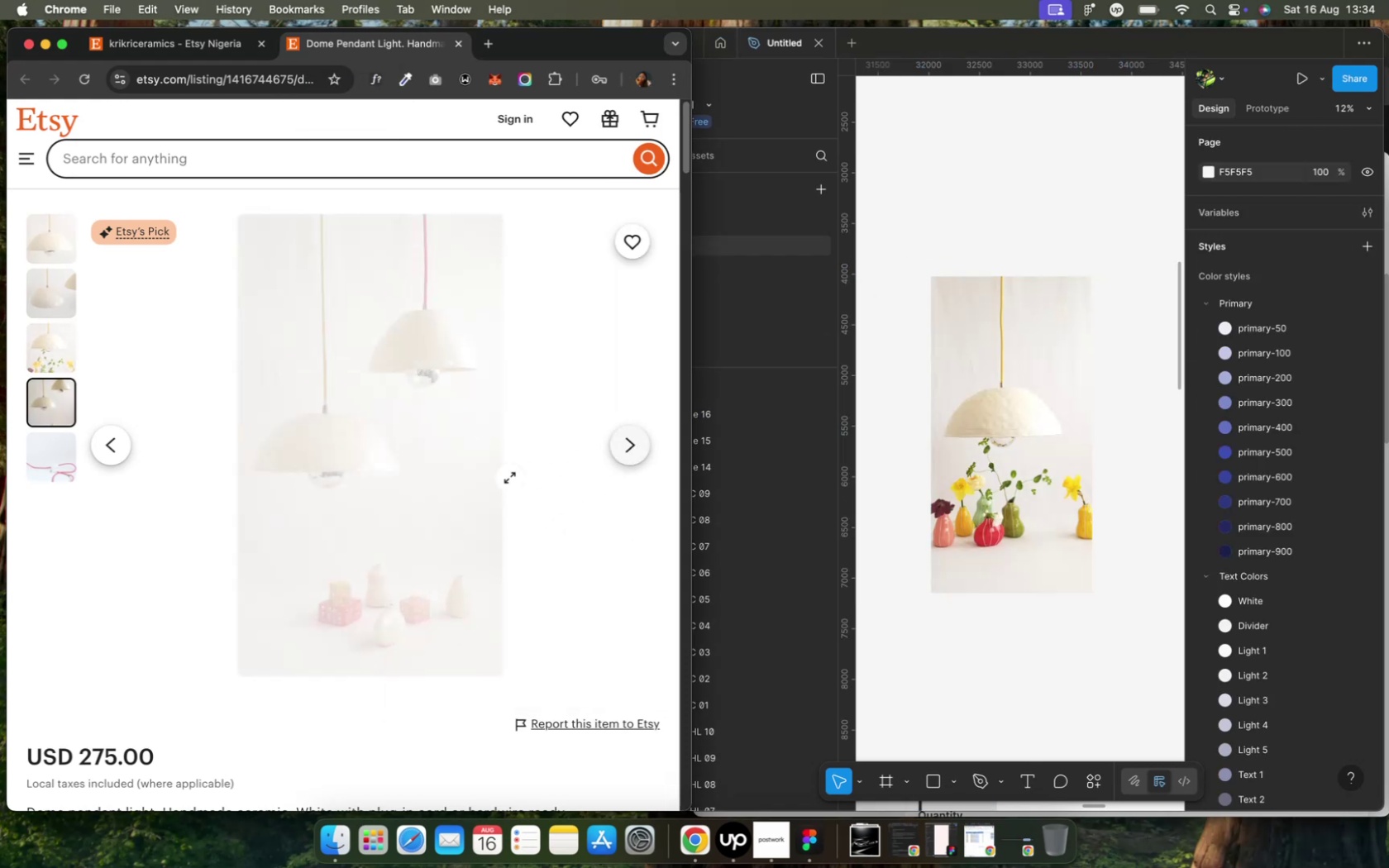 
left_click([465, 517])
 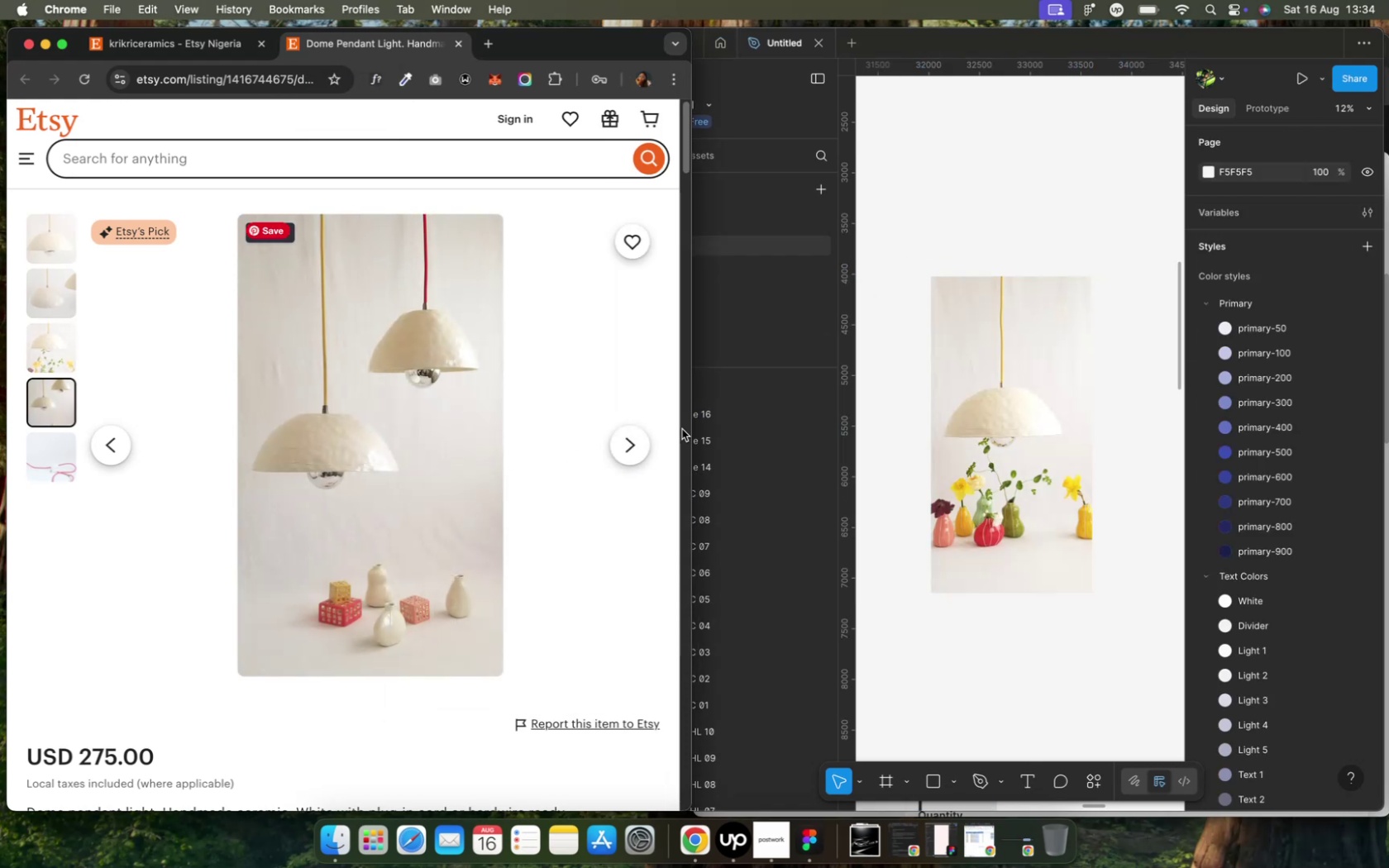 
left_click([924, 179])
 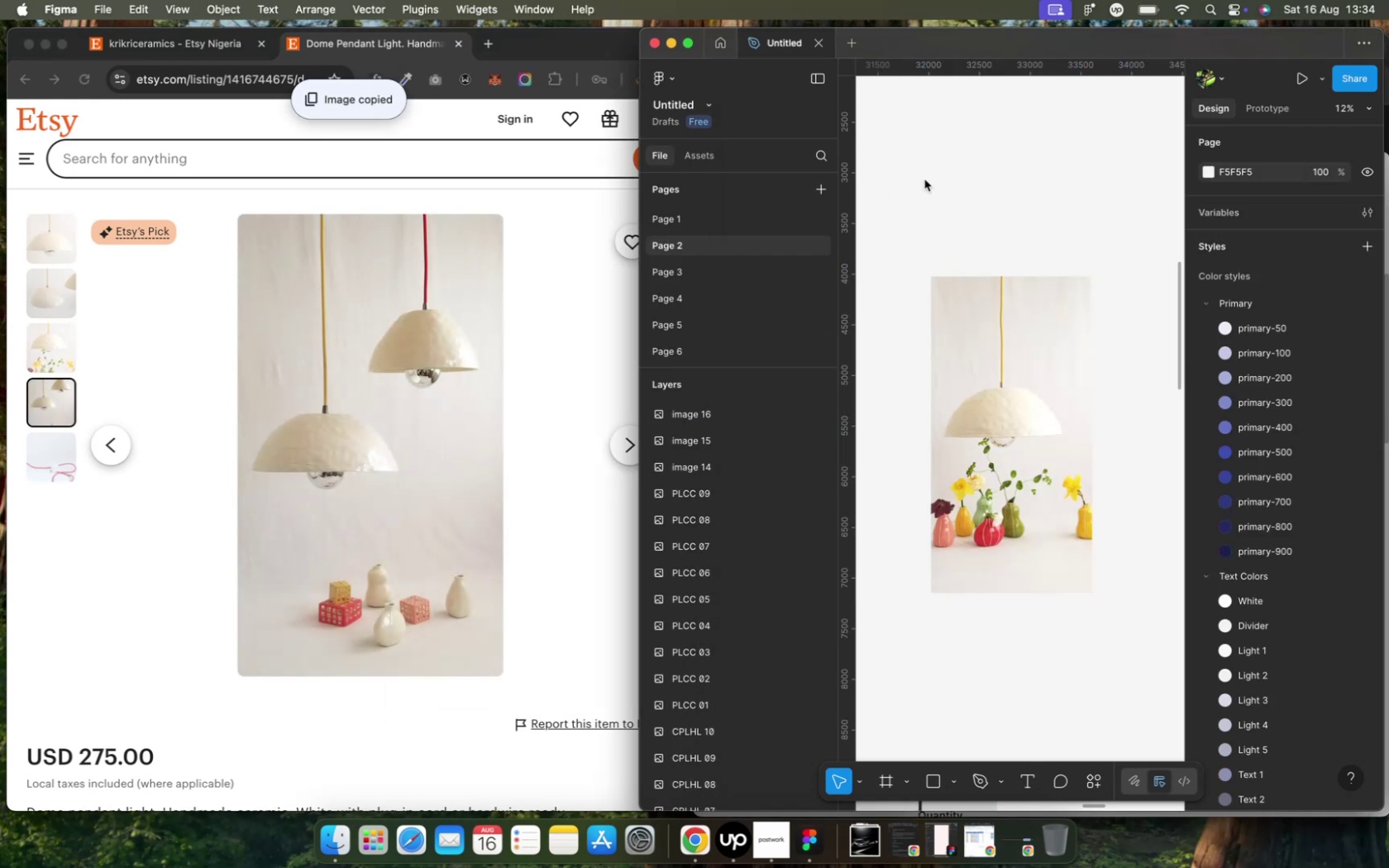 
key(Meta+CommandLeft)
 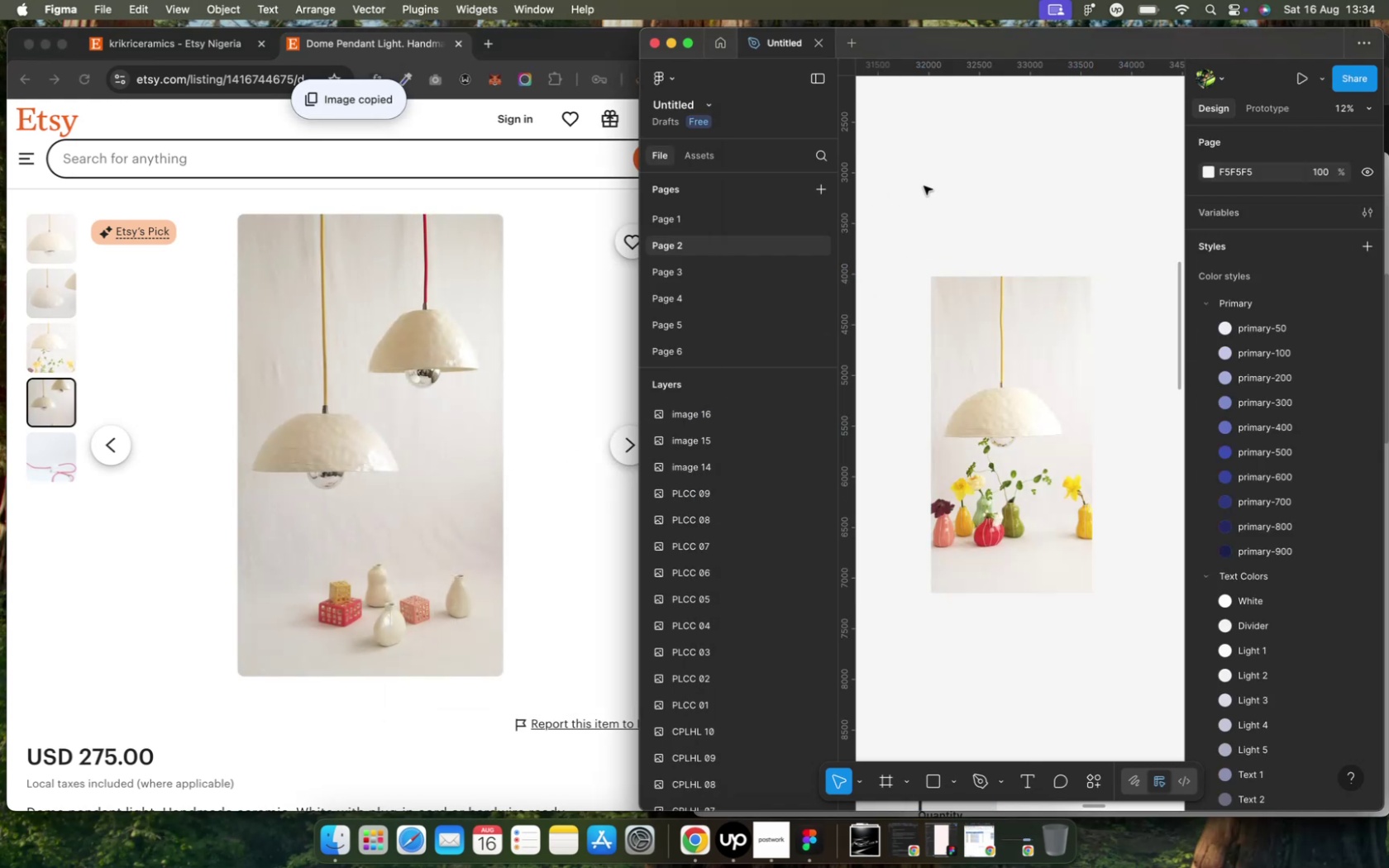 
key(Meta+V)
 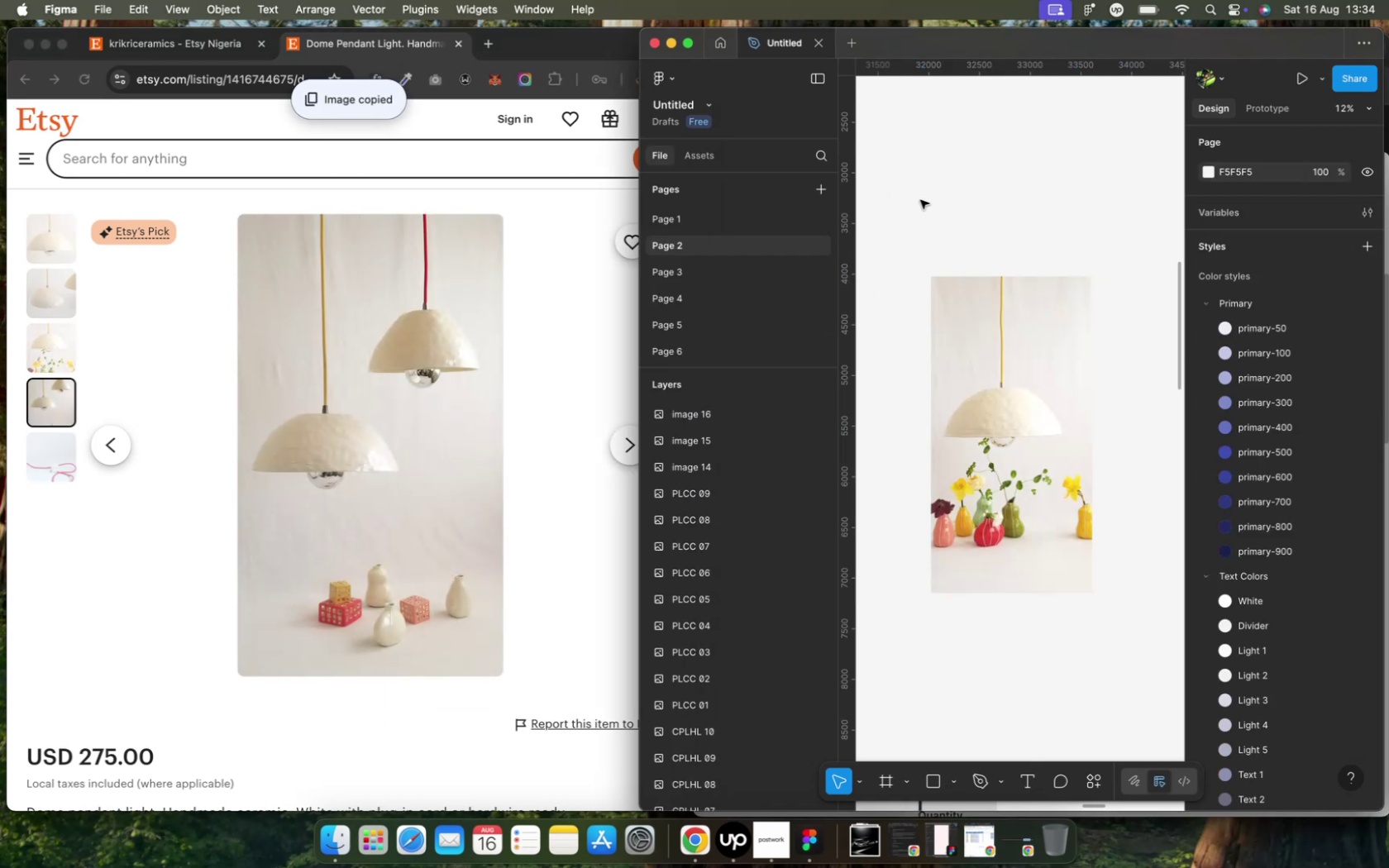 
left_click([919, 182])
 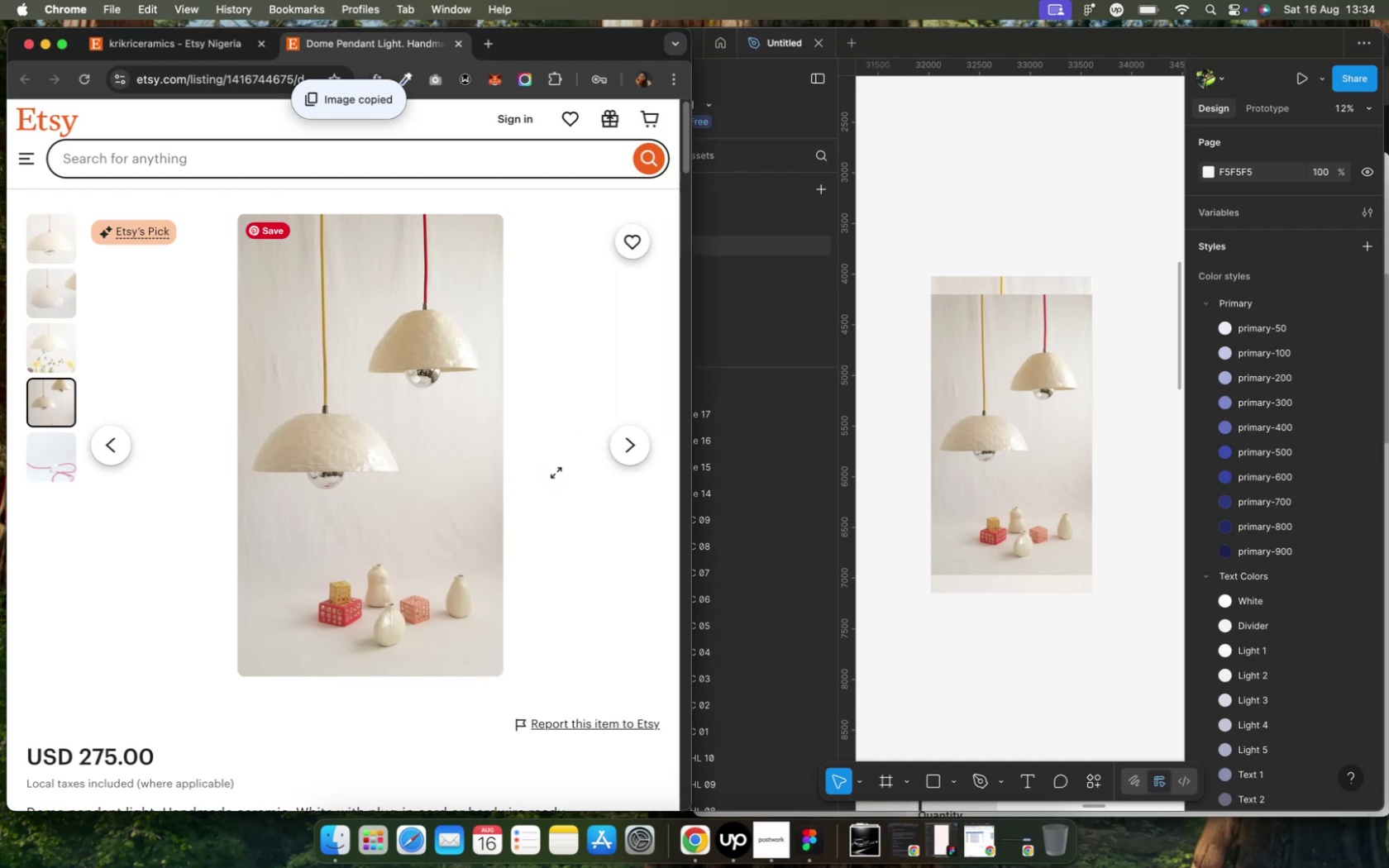 
left_click([614, 446])
 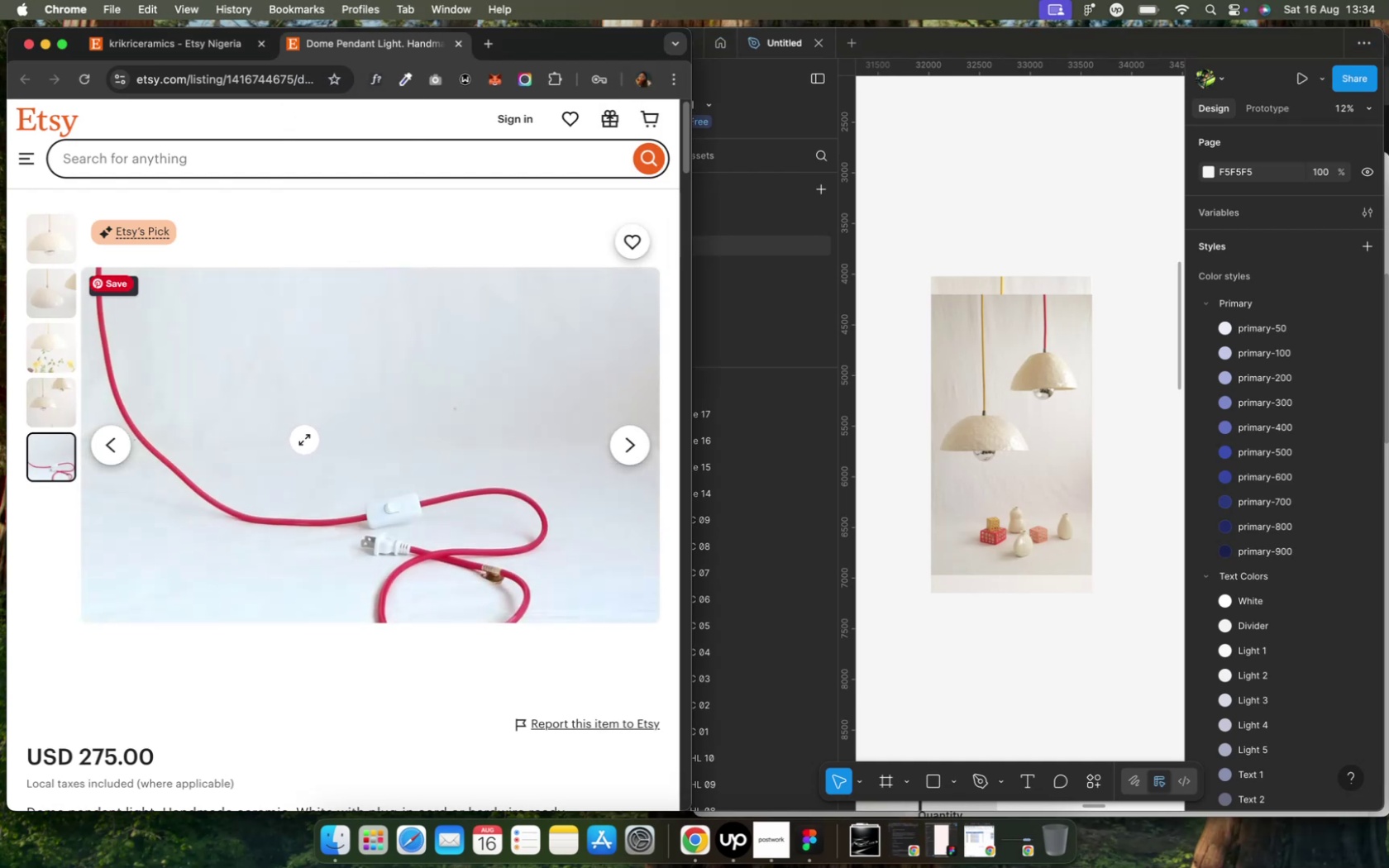 
right_click([306, 439])
 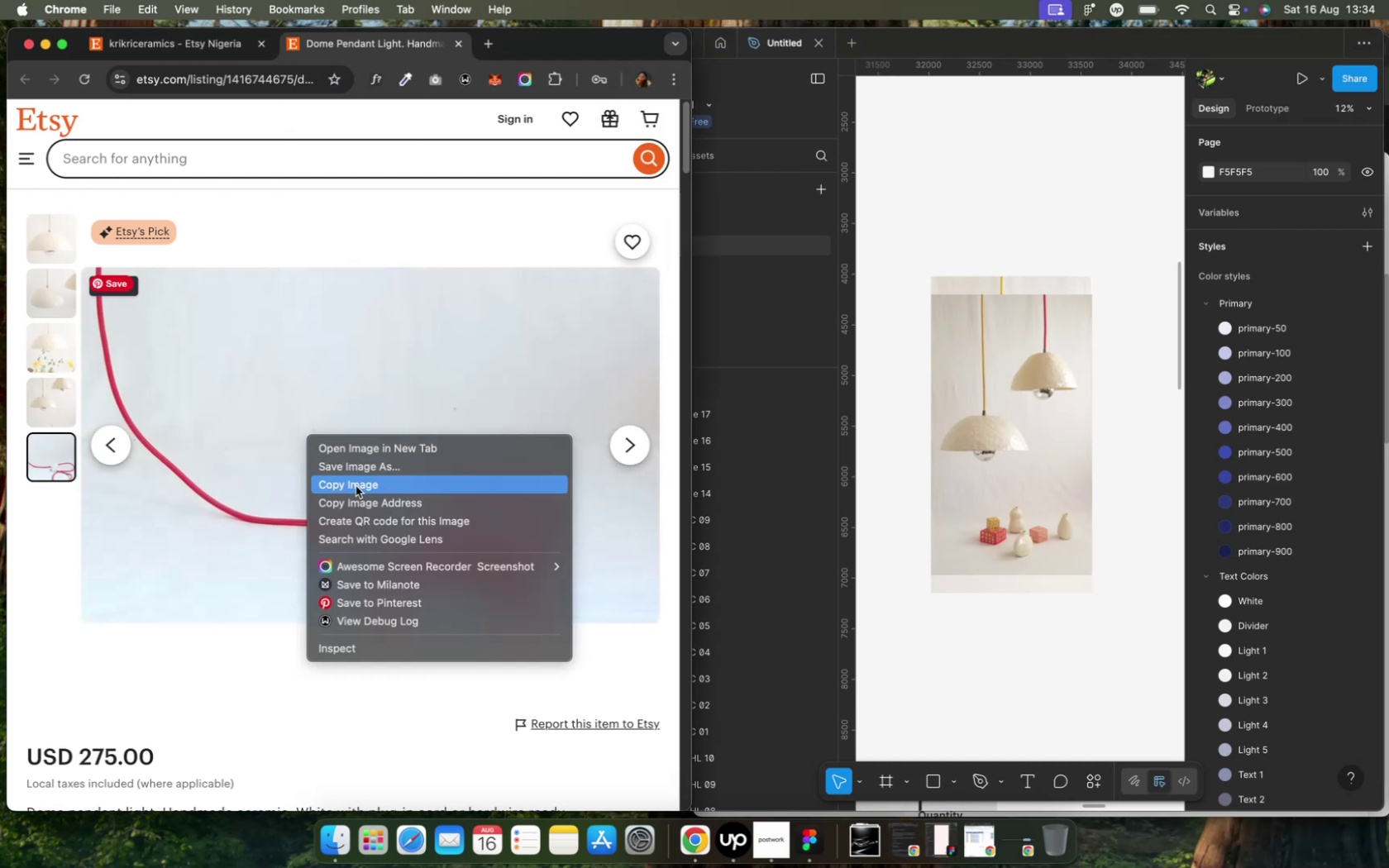 
left_click([358, 489])
 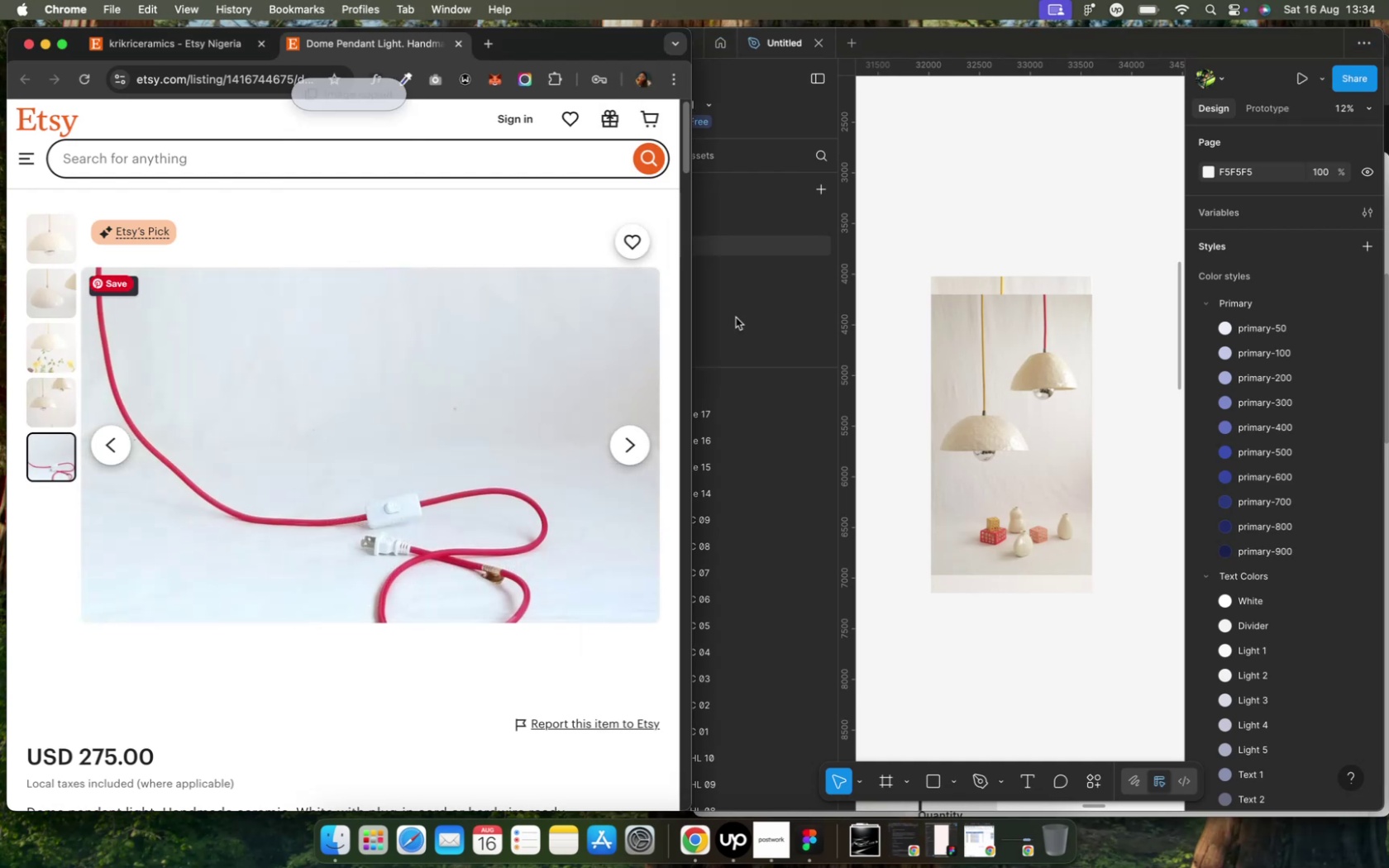 
left_click([938, 209])
 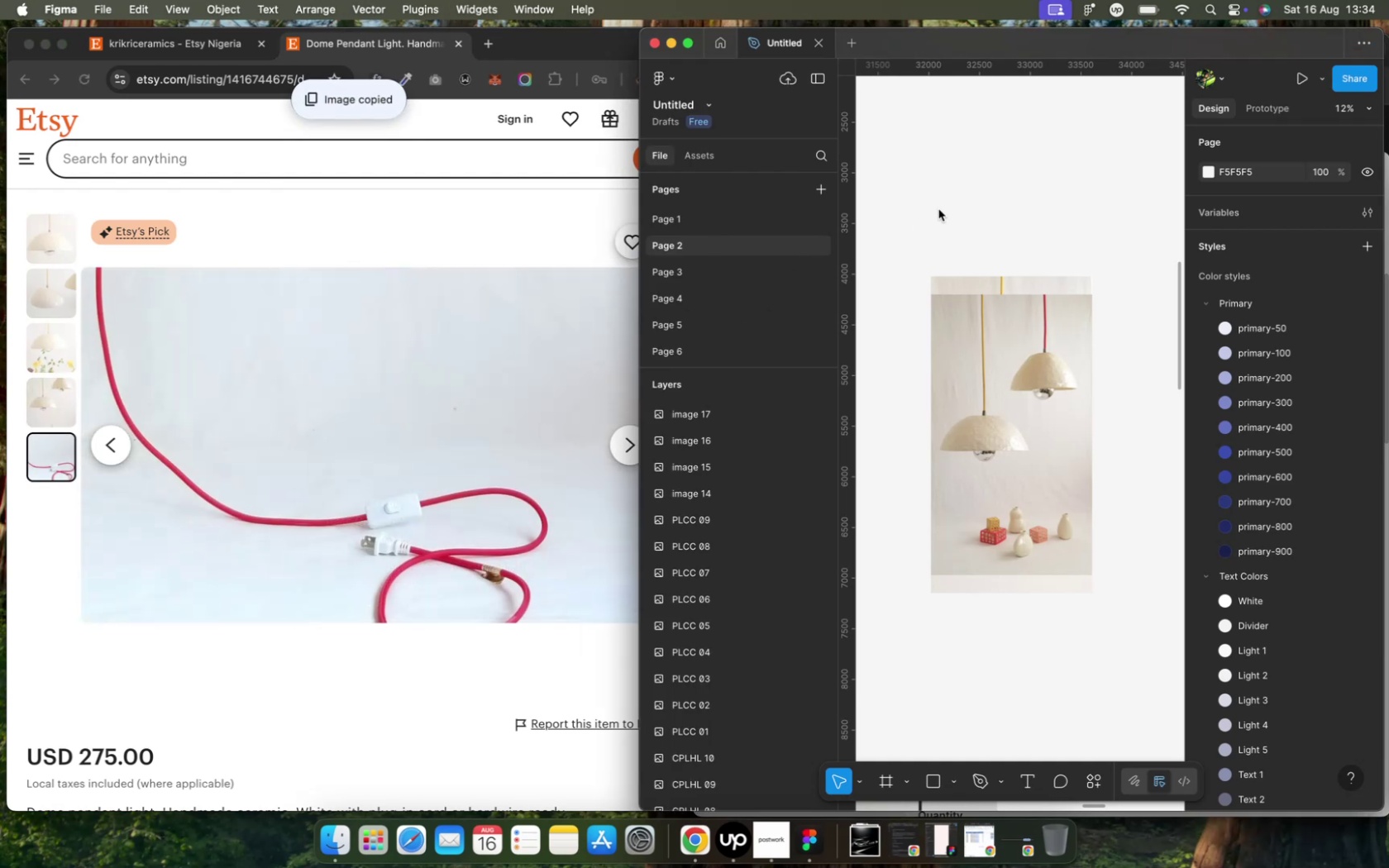 
key(Meta+V)
 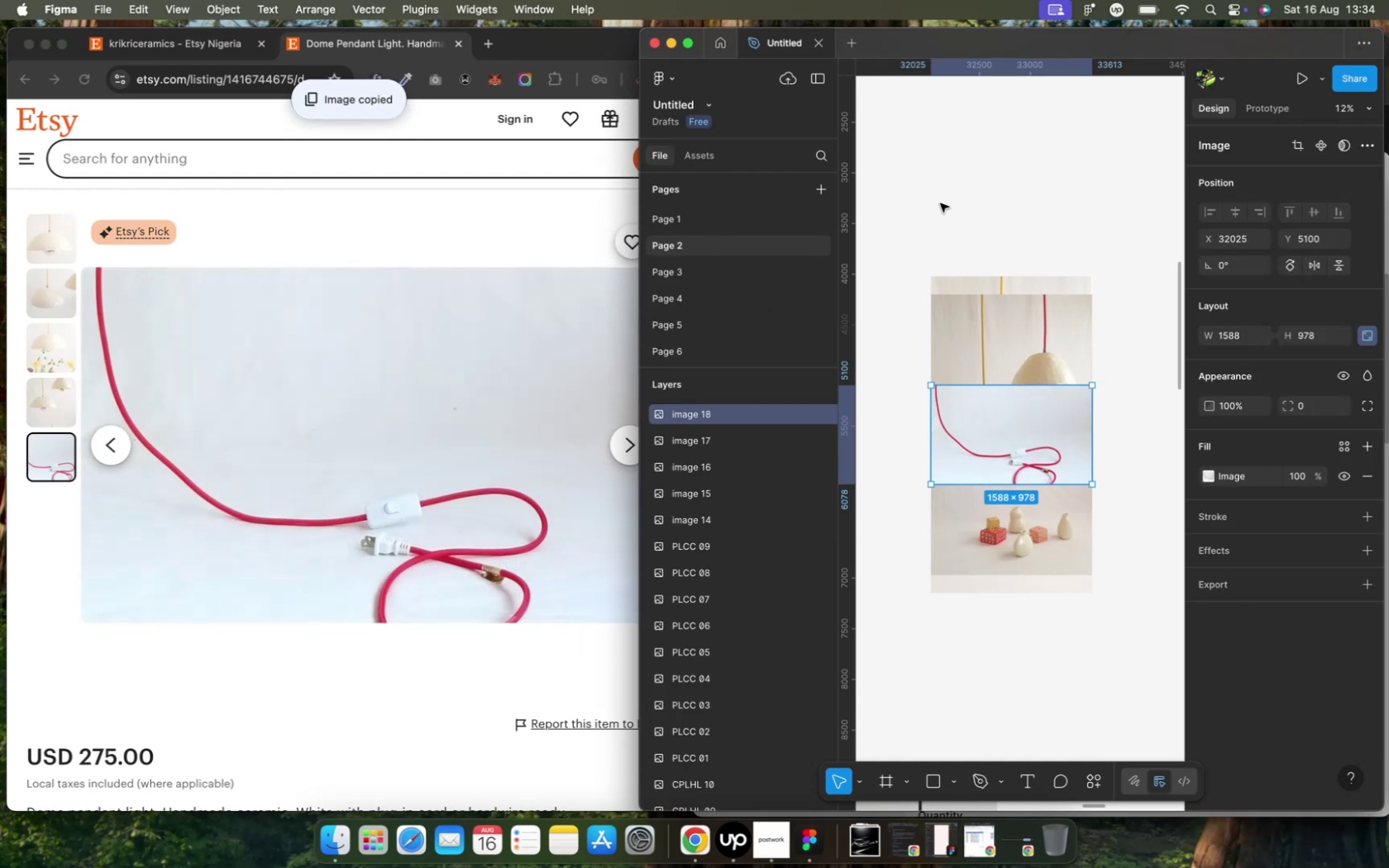 
left_click([939, 202])
 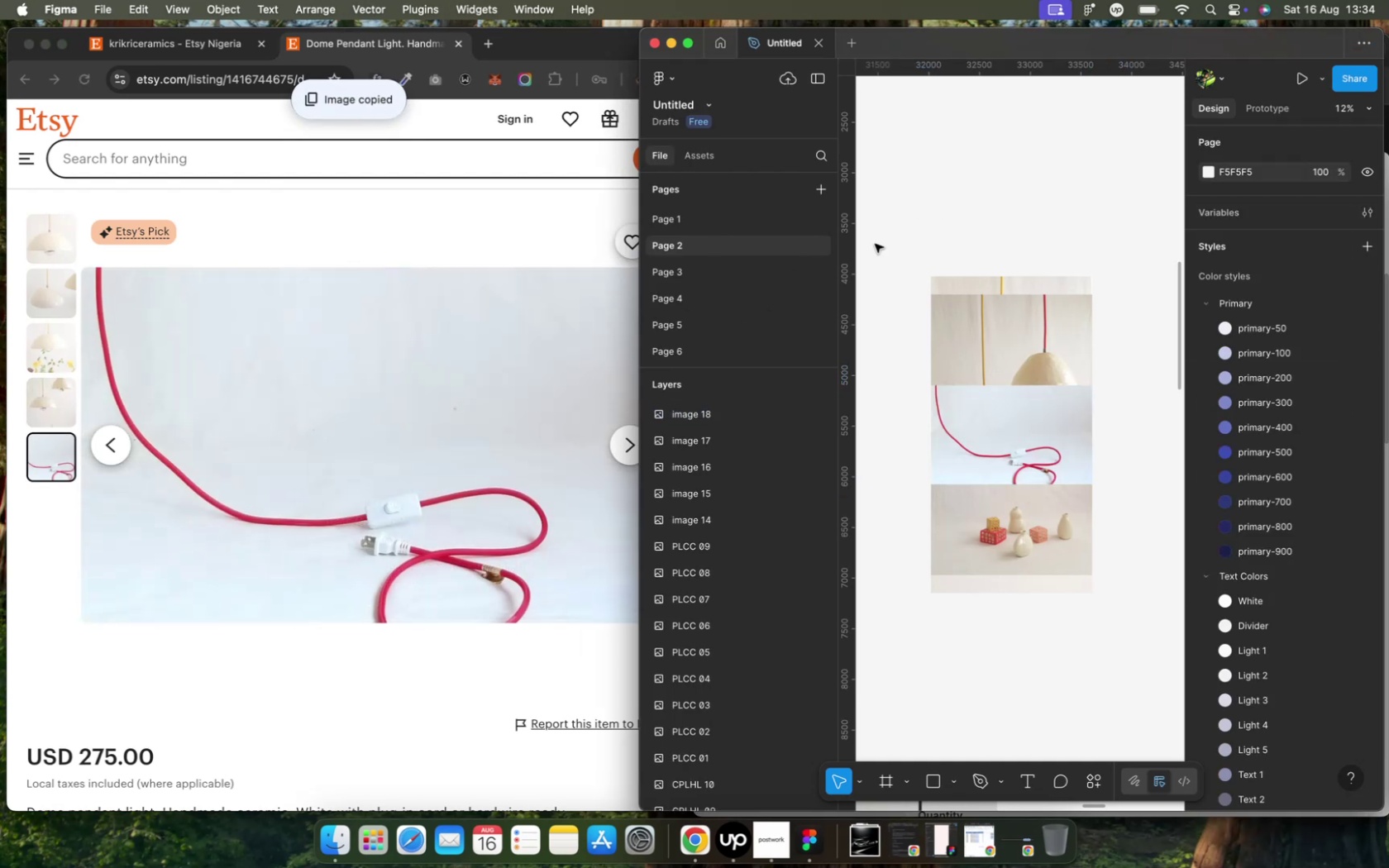 
left_click([556, 445])
 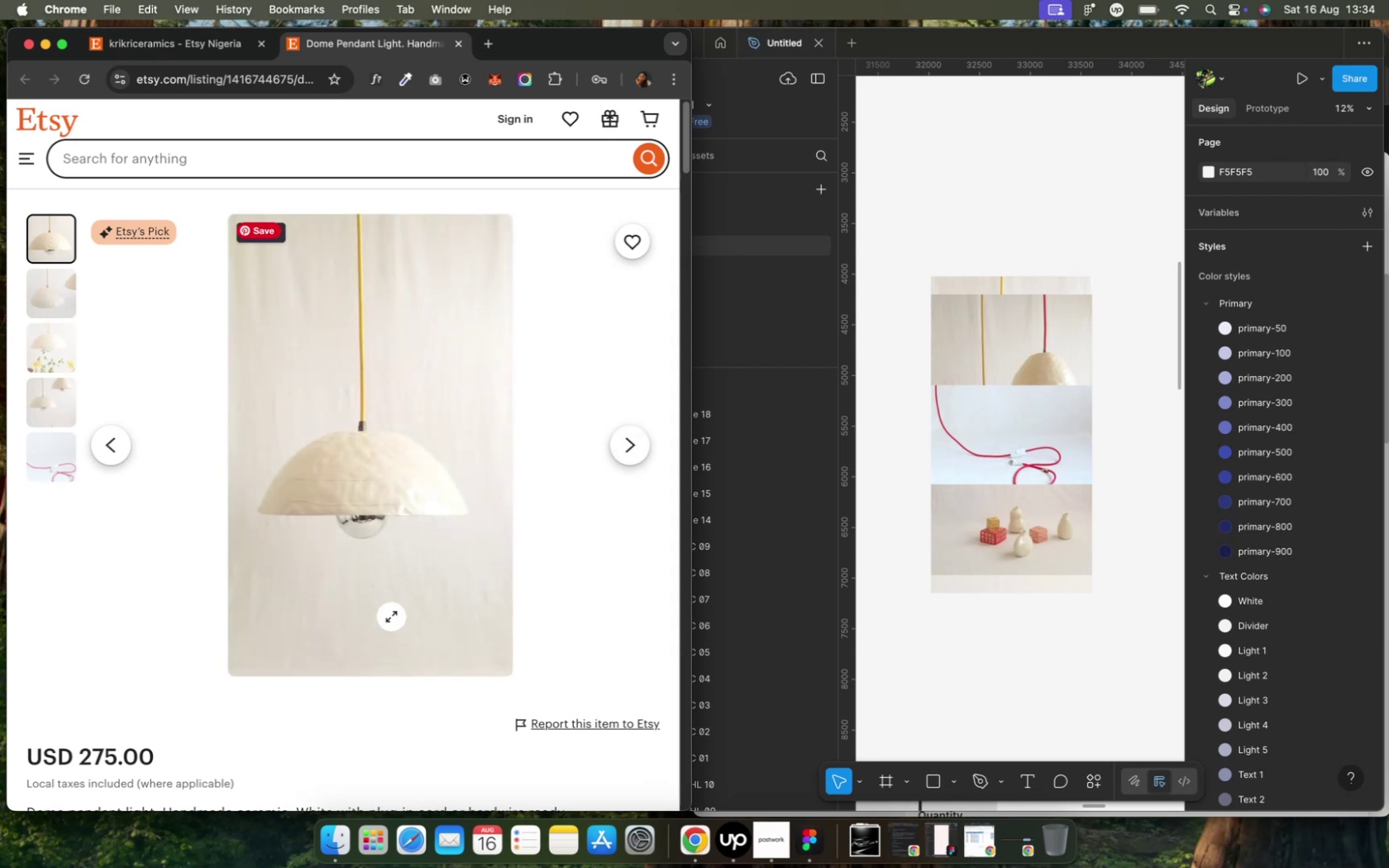 
scroll: coordinate [389, 616], scroll_direction: down, amount: 11.0
 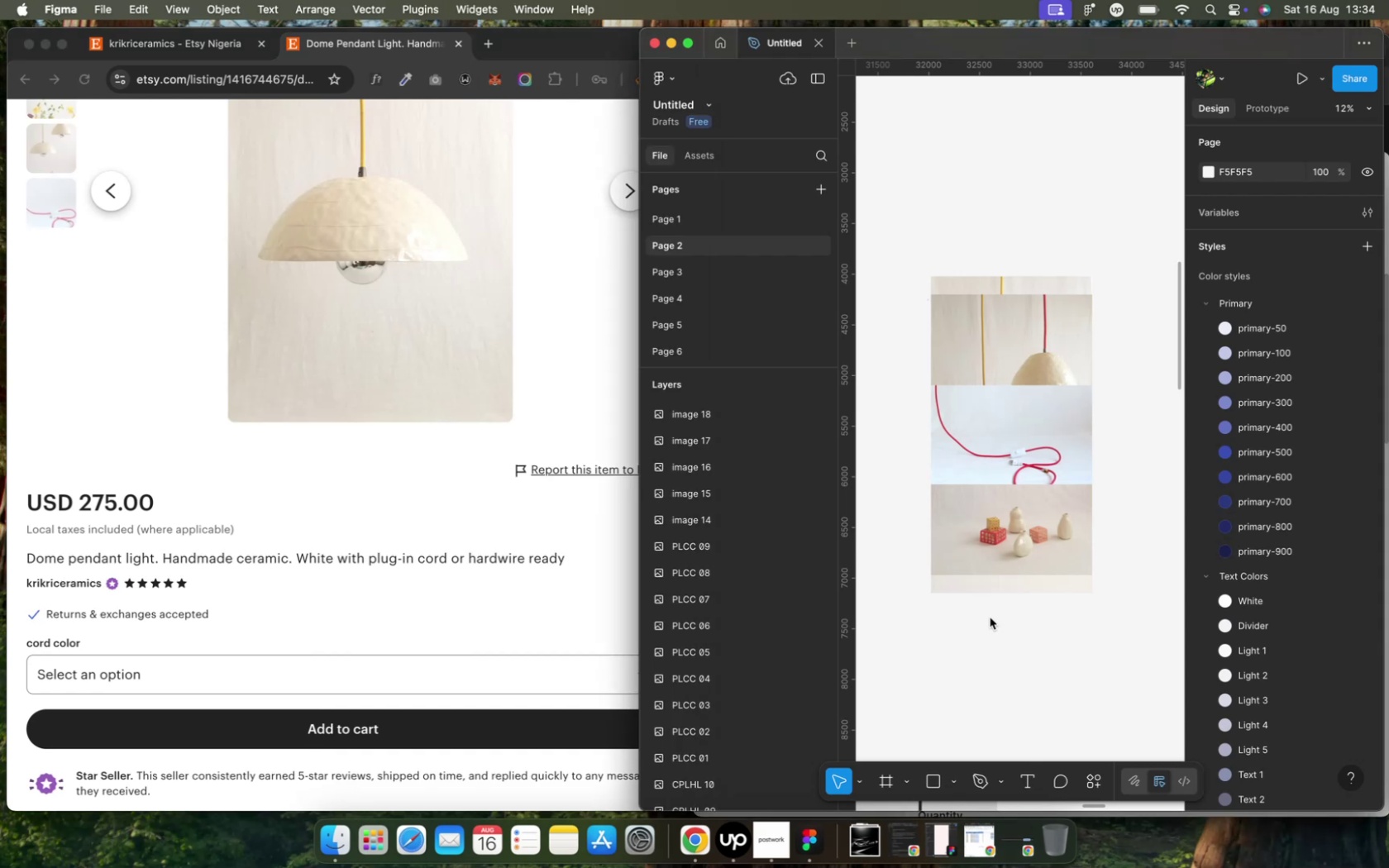 
wait(10.55)
 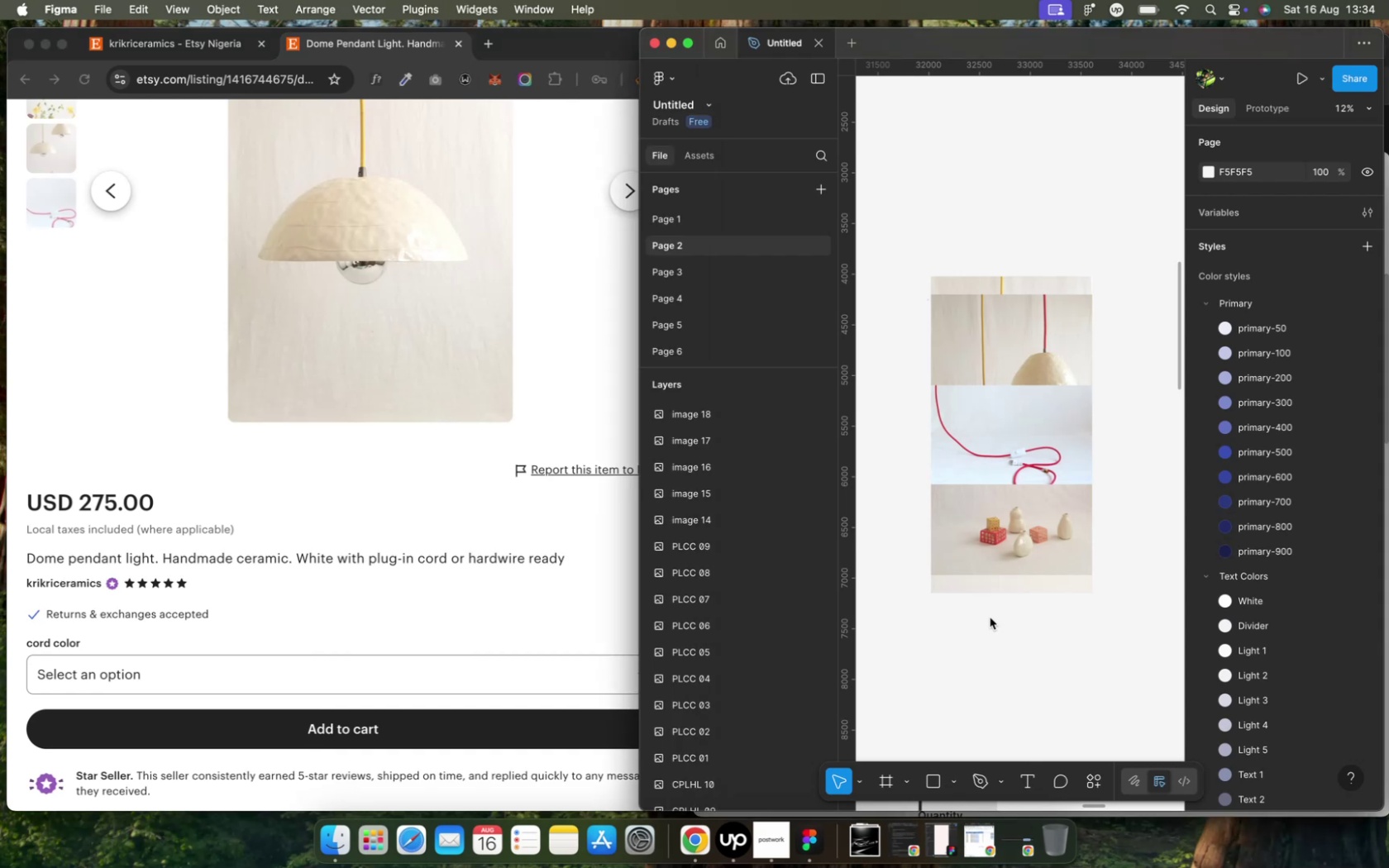 
key(Meta+CommandLeft)
 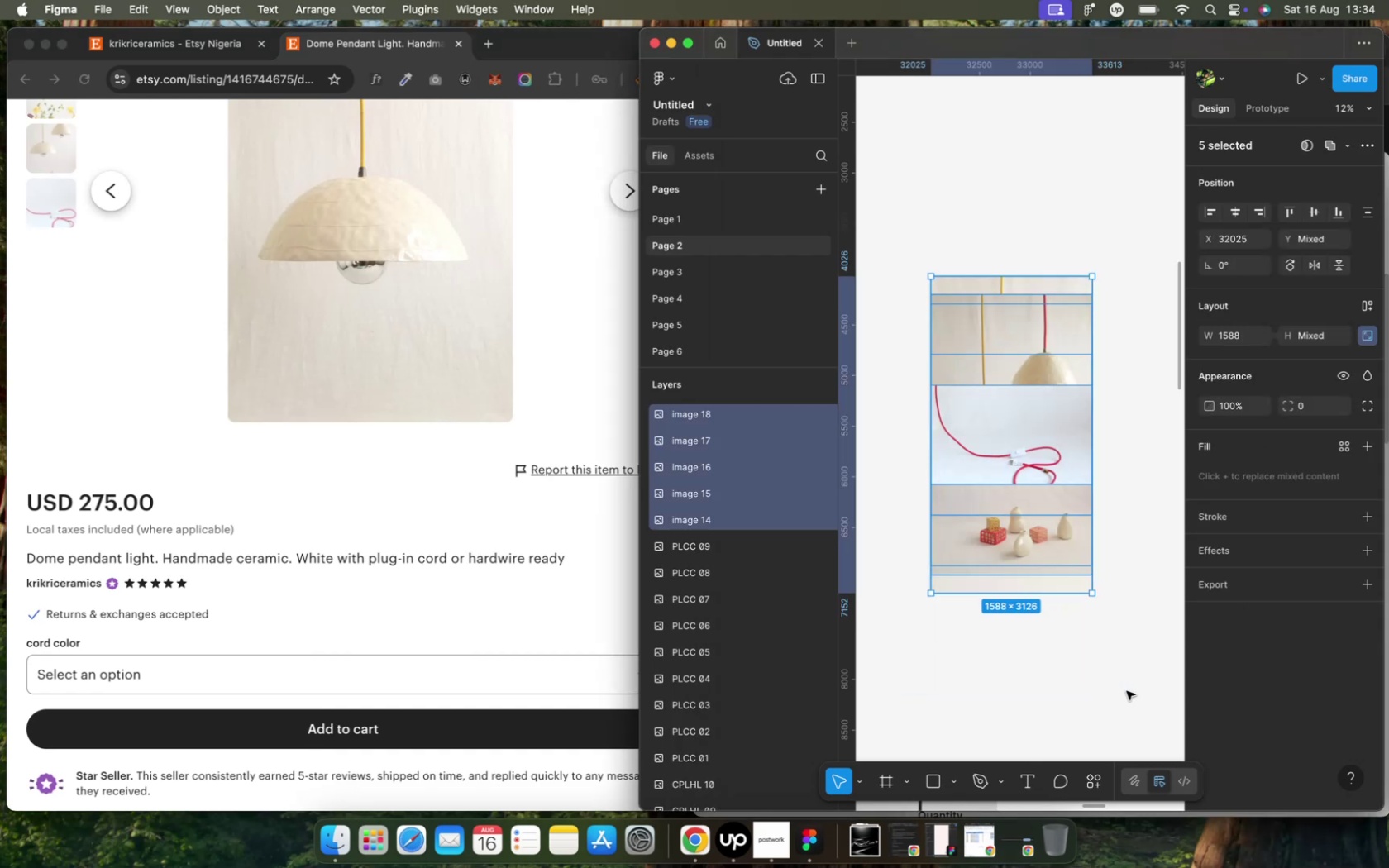 
key(Meta+R)
 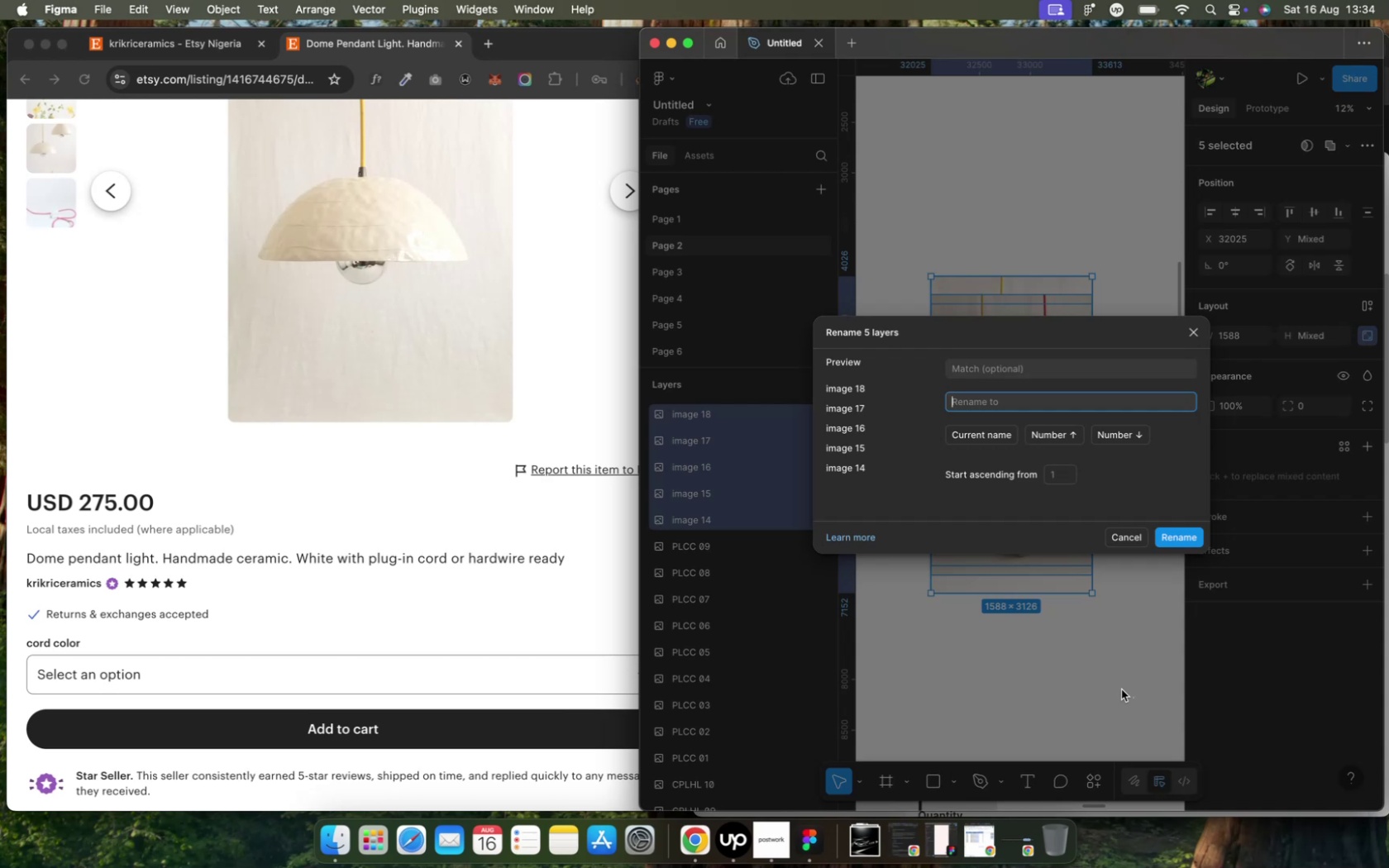 
wait(8.07)
 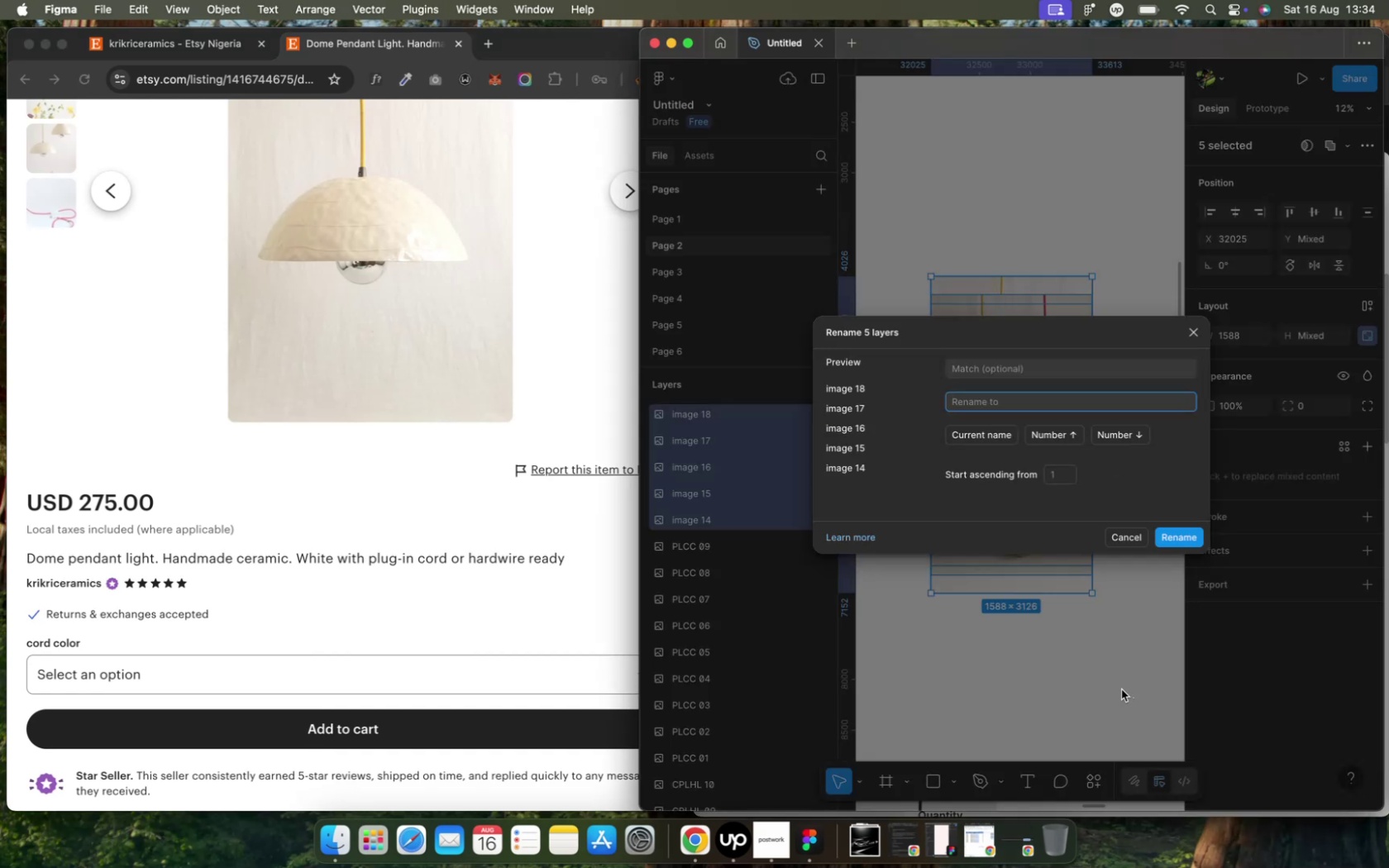 
type(DPL )
 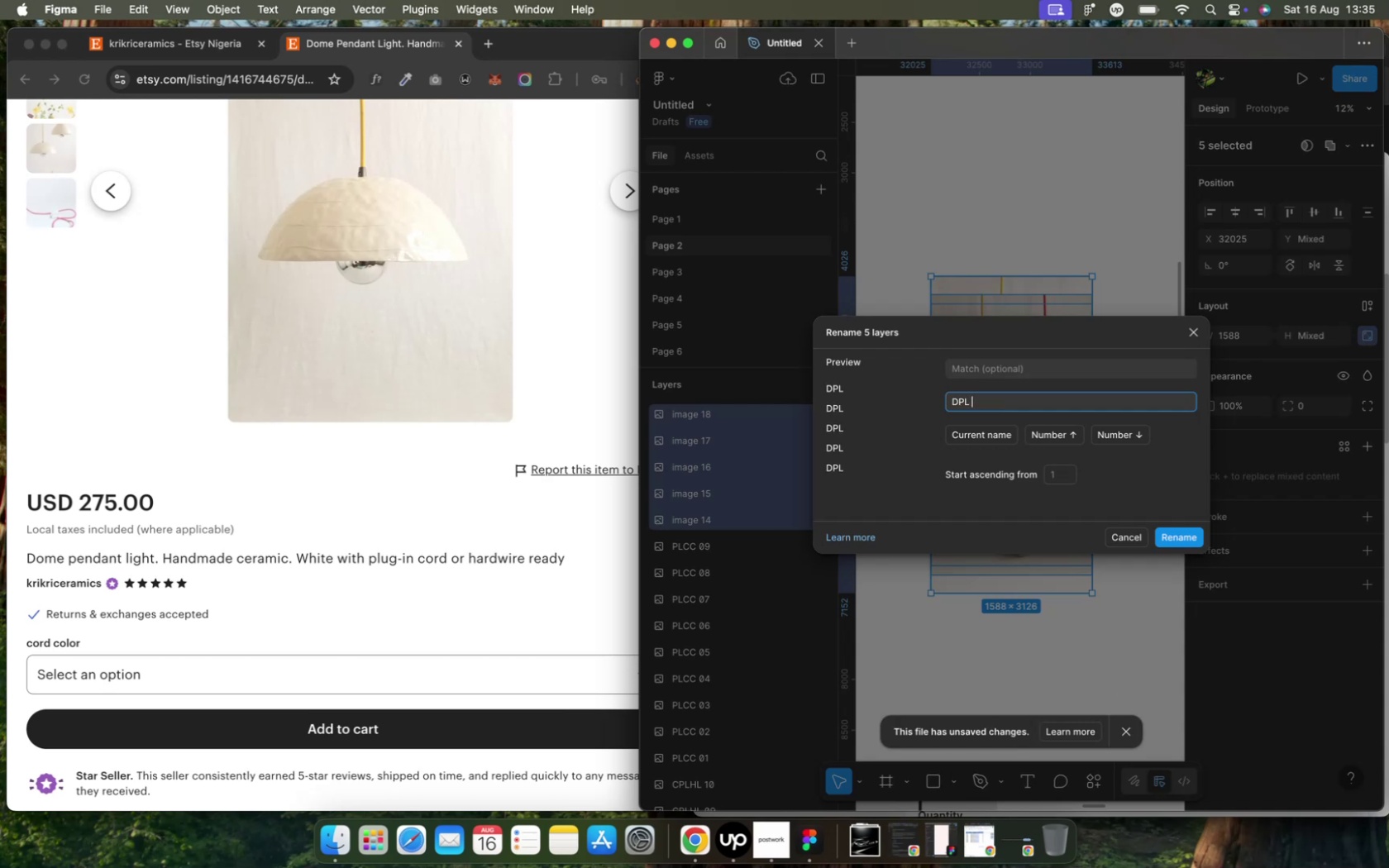 
left_click([1108, 431])
 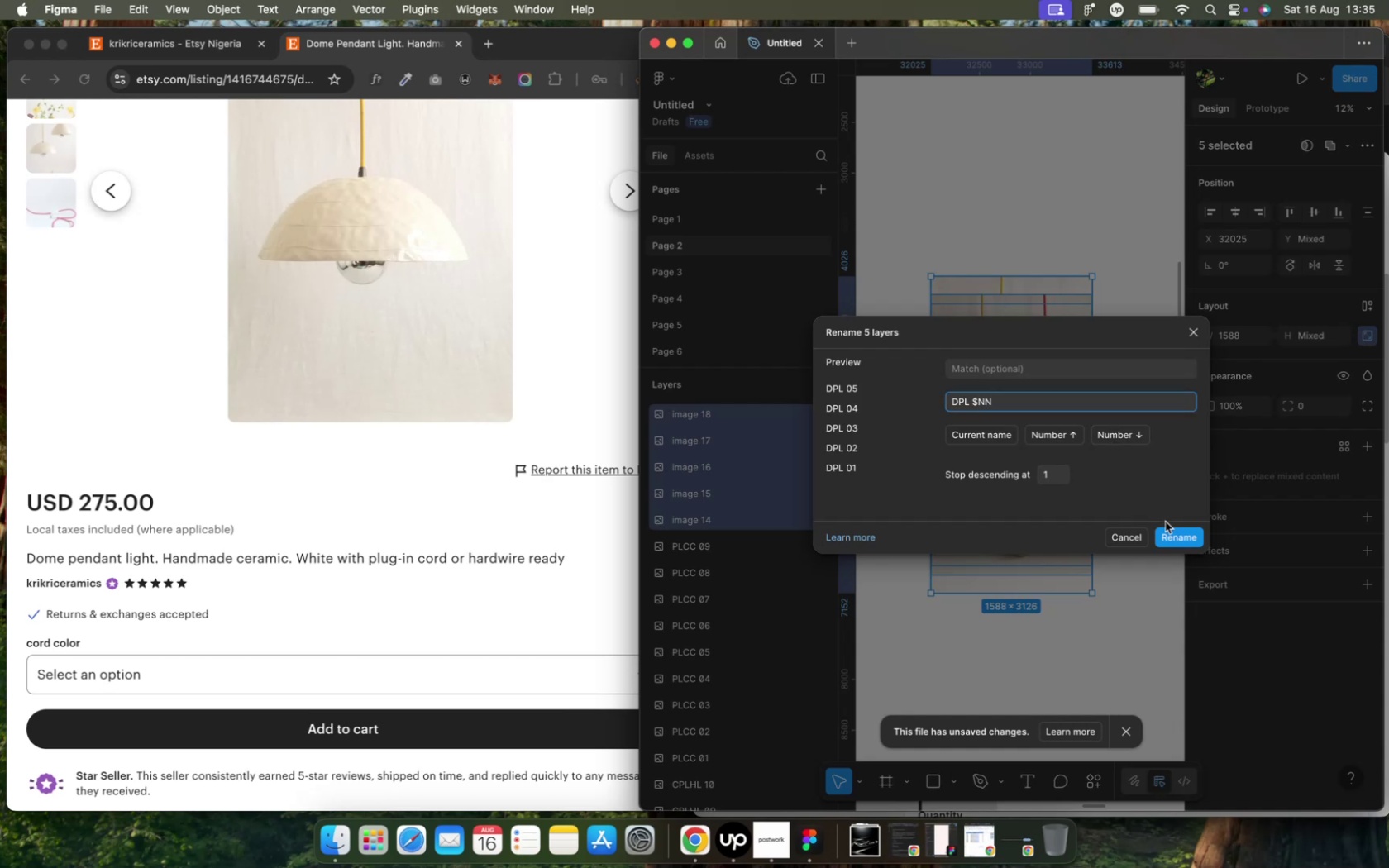 
left_click([1172, 541])
 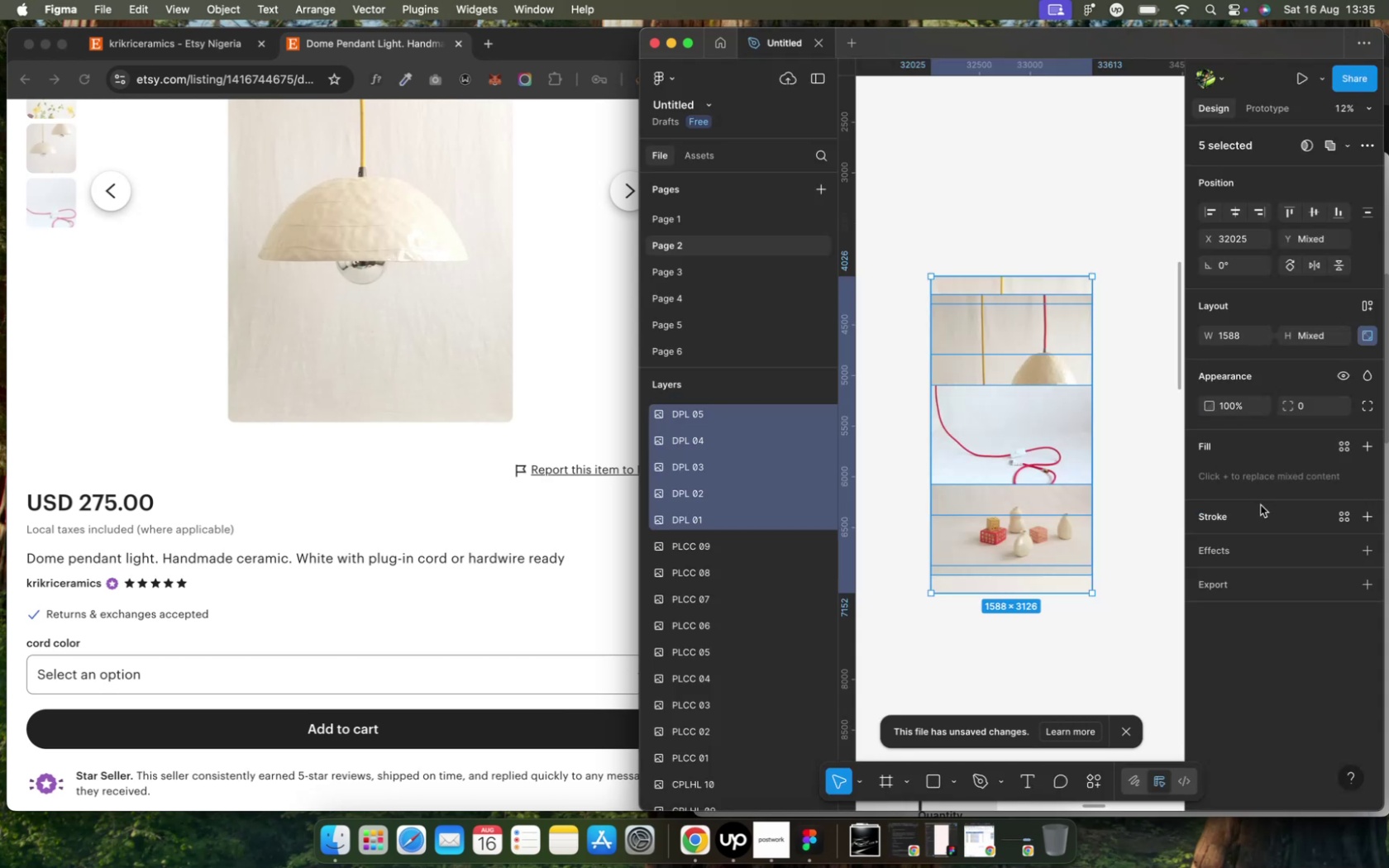 
wait(6.45)
 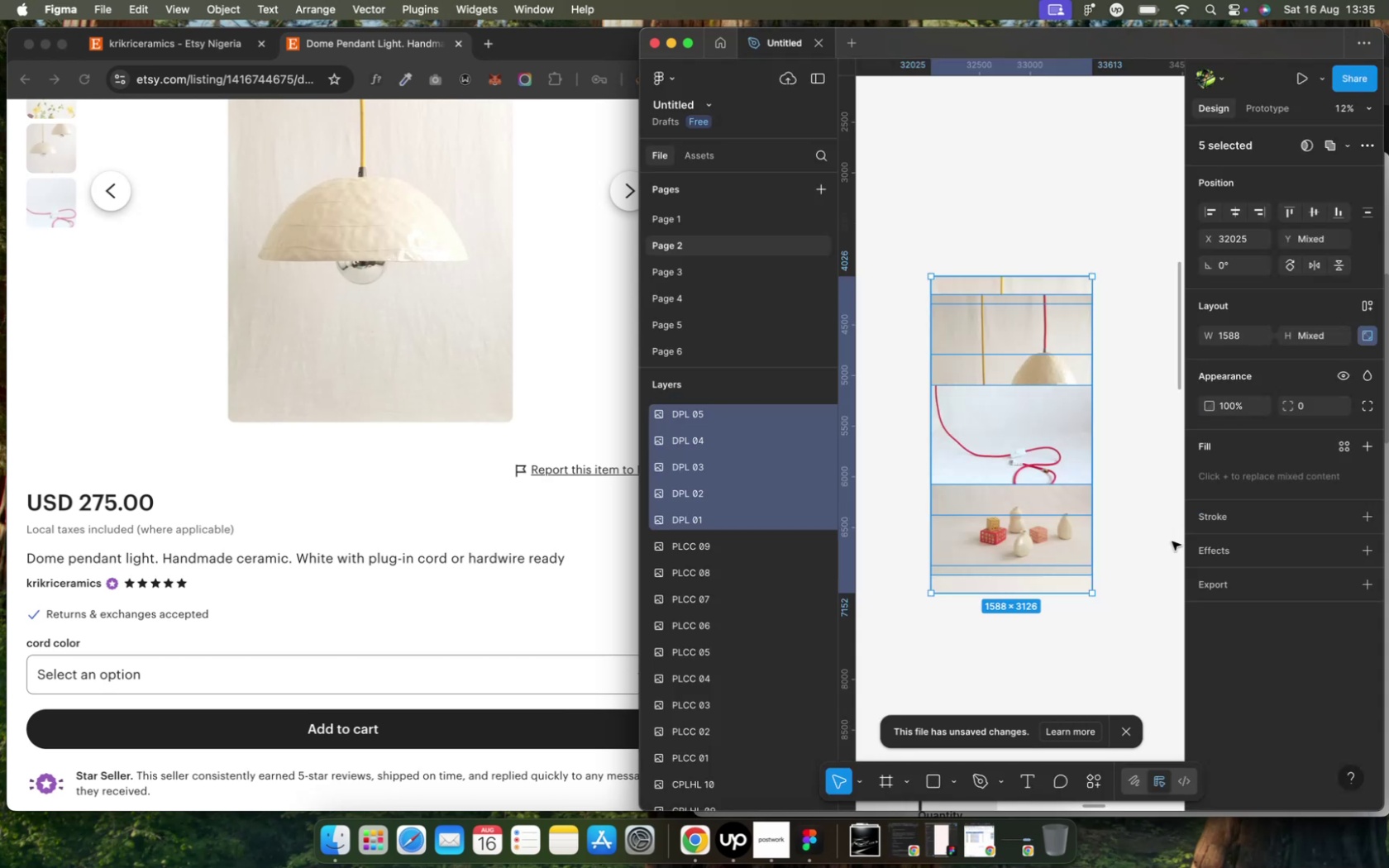 
left_click([1228, 584])
 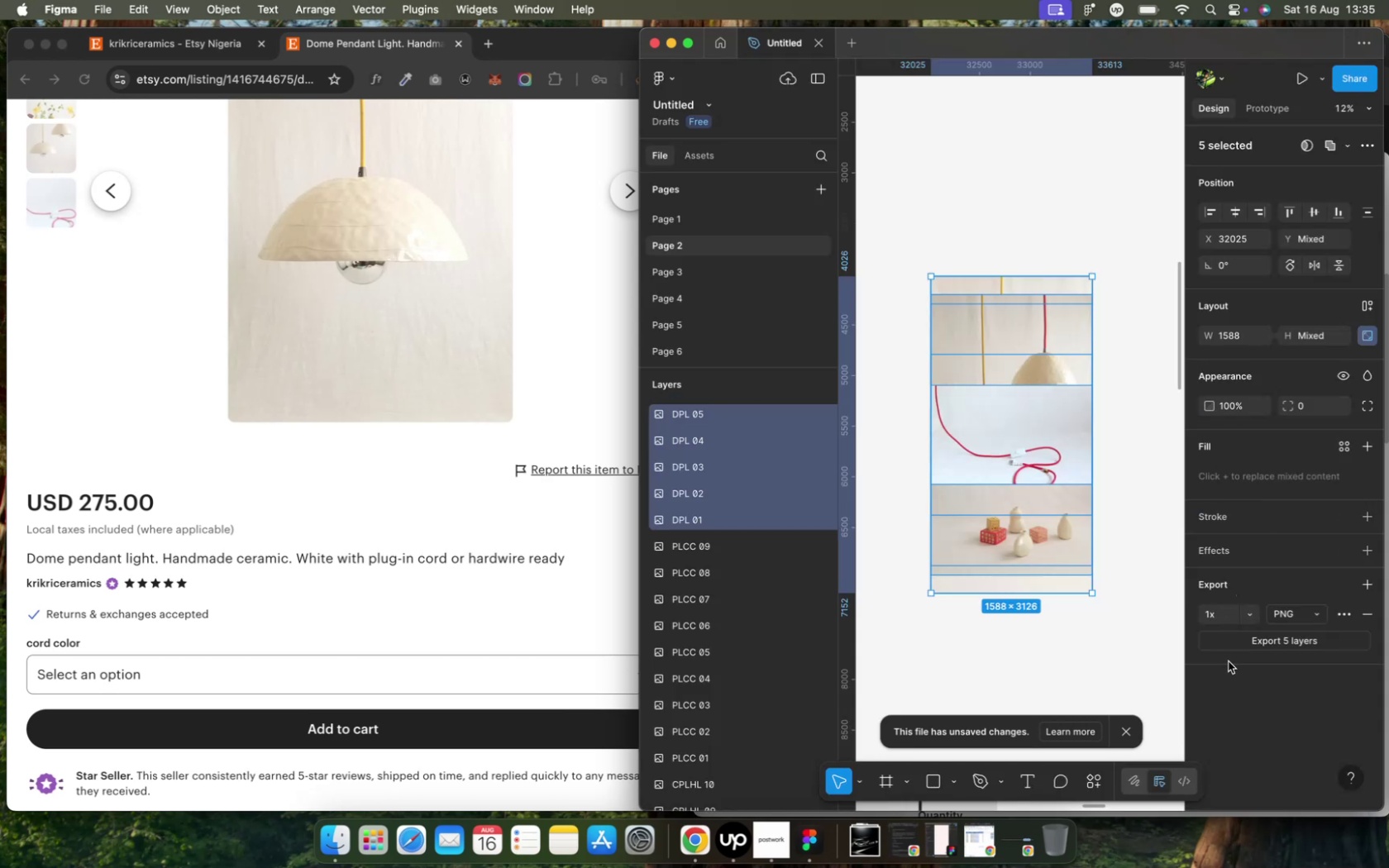 
left_click([1225, 641])
 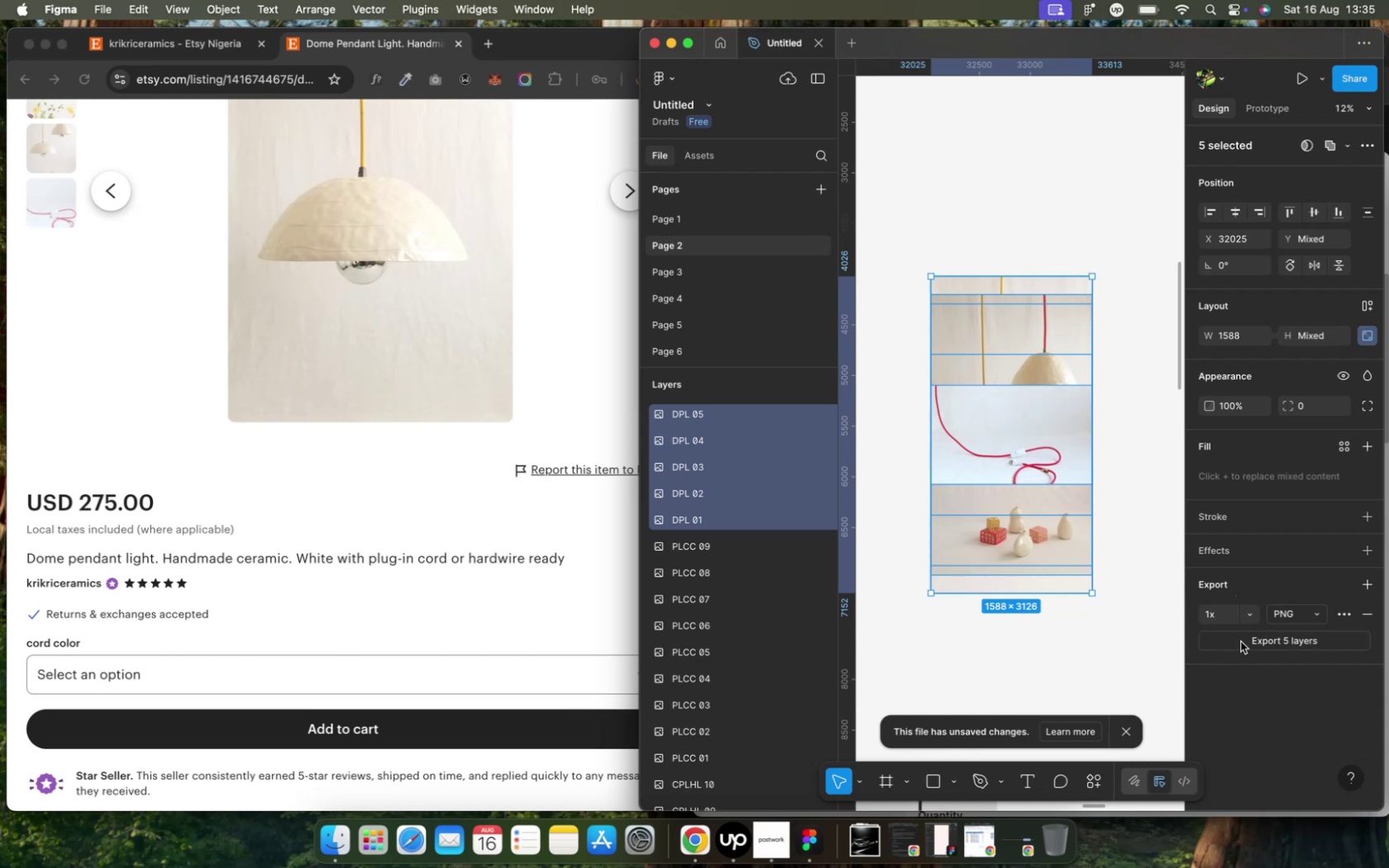 
left_click([1239, 641])
 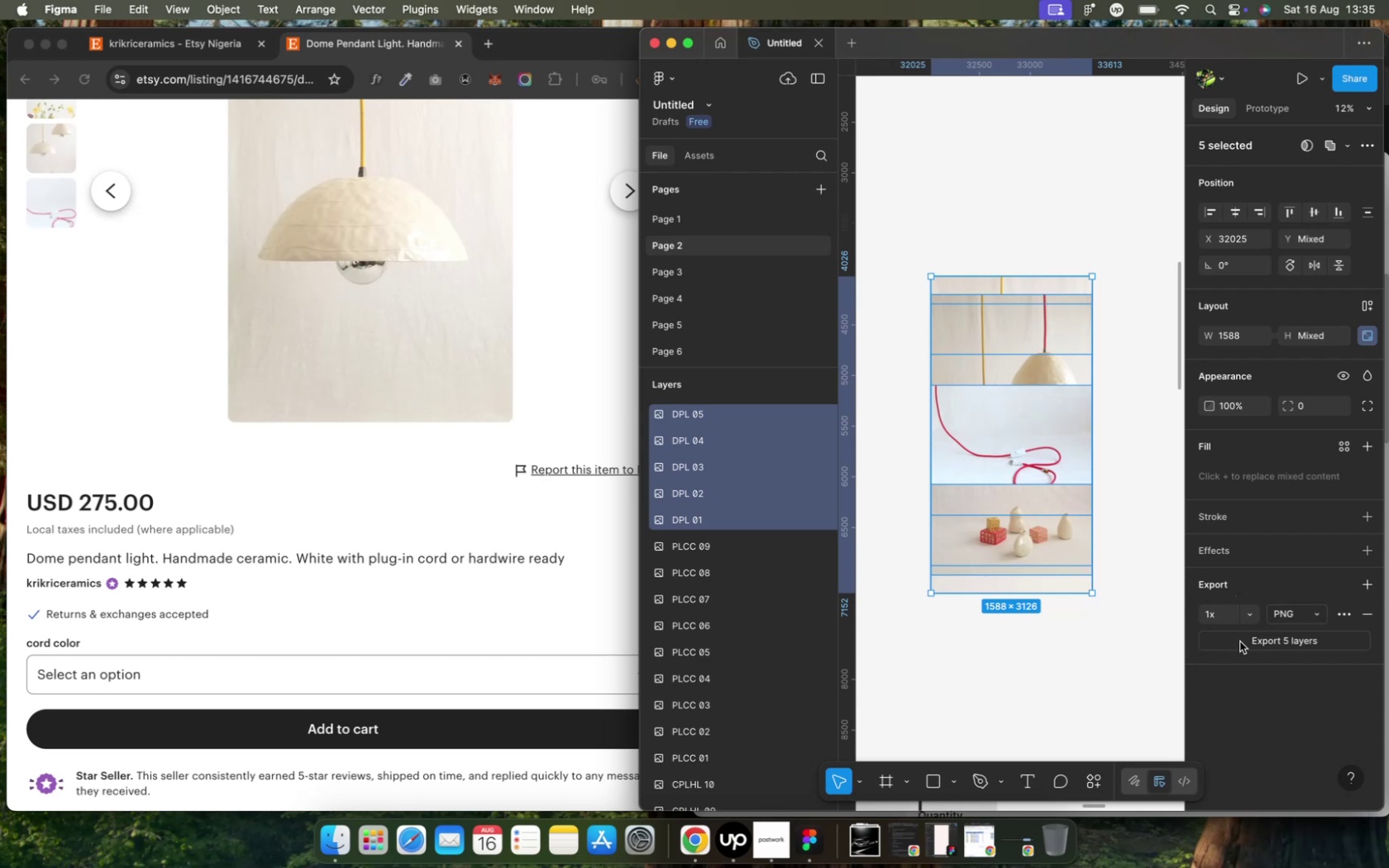 
wait(13.44)
 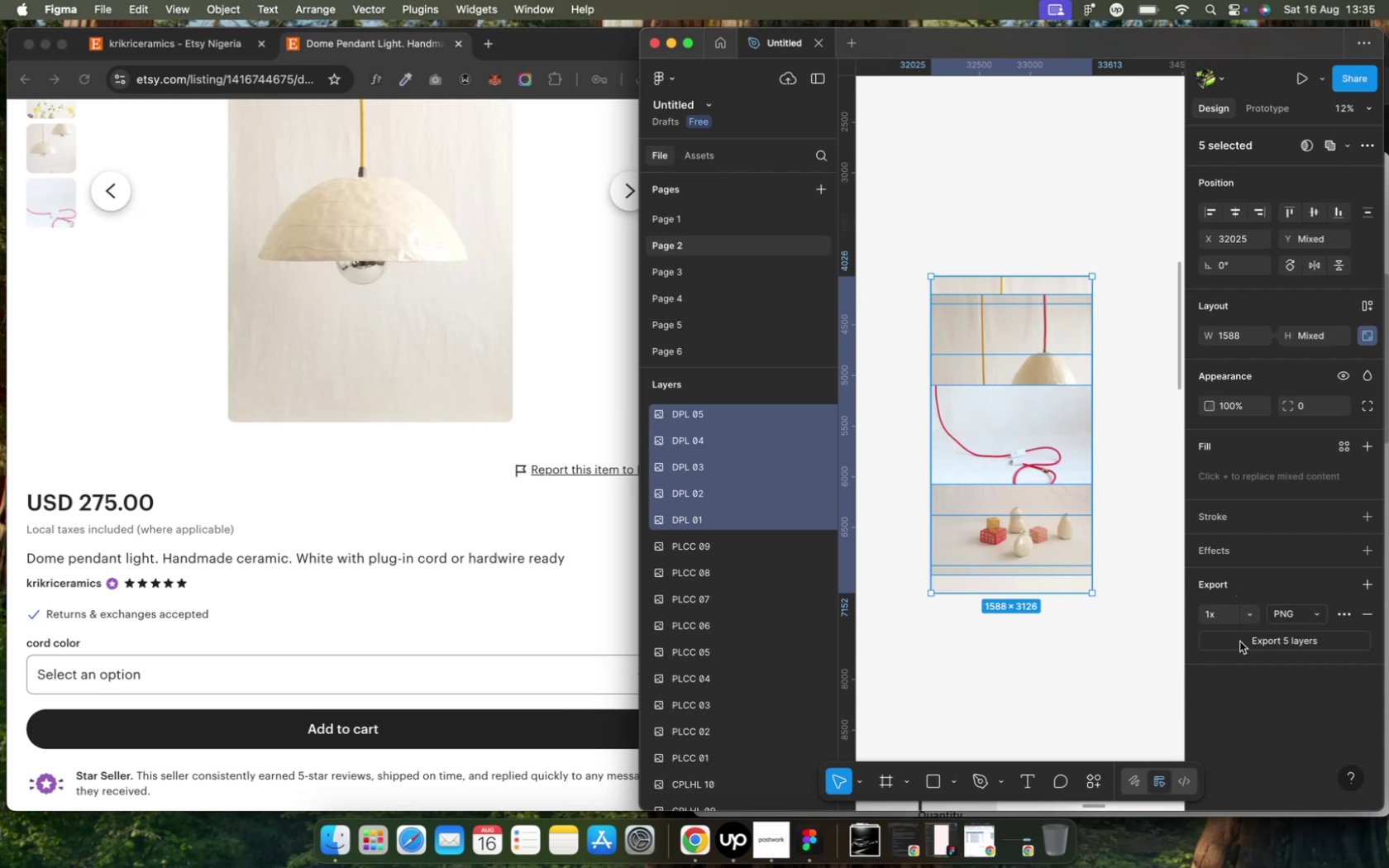 
left_click([1294, 578])
 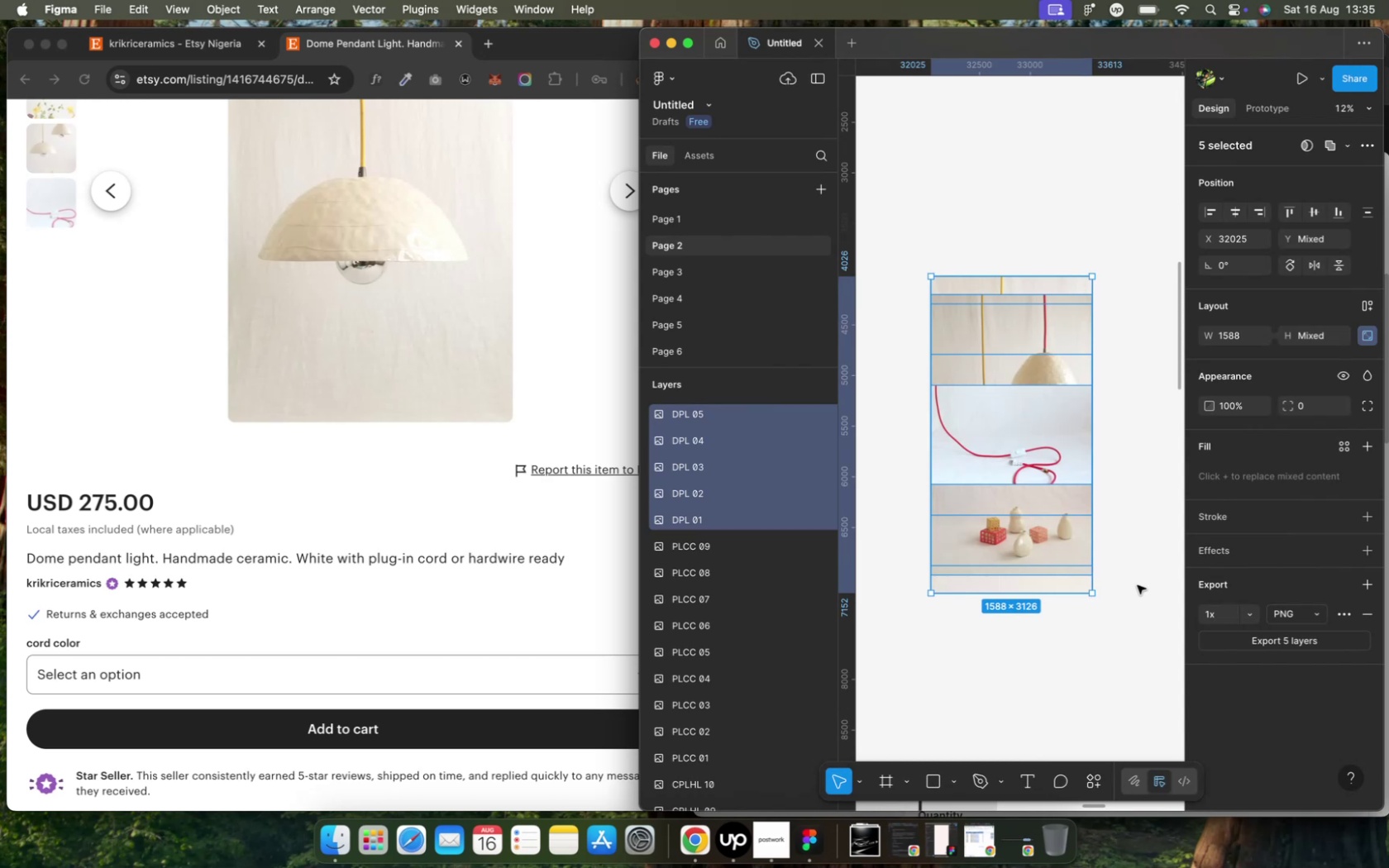 
wait(10.62)
 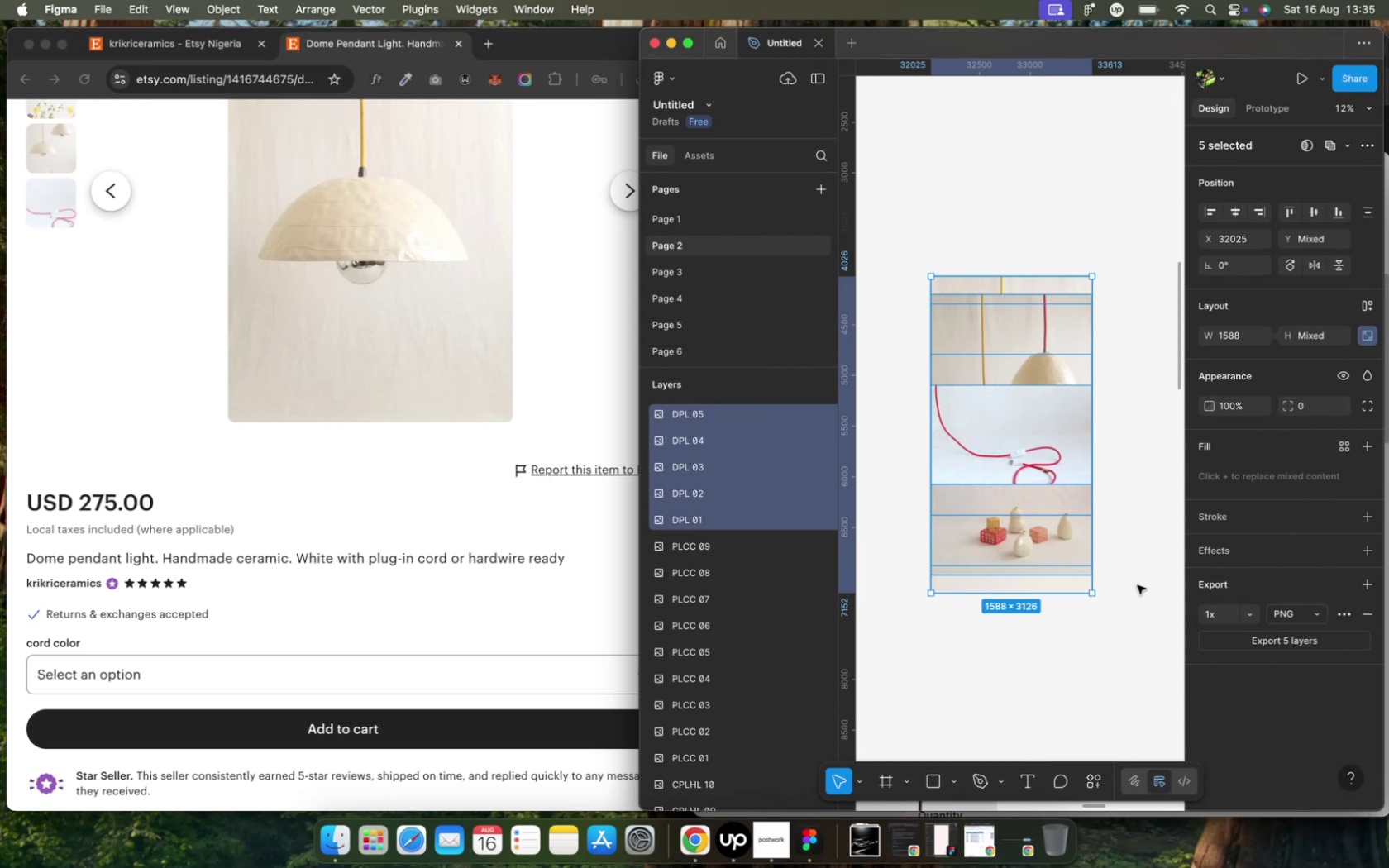 
key(Control+ArrowUp)
 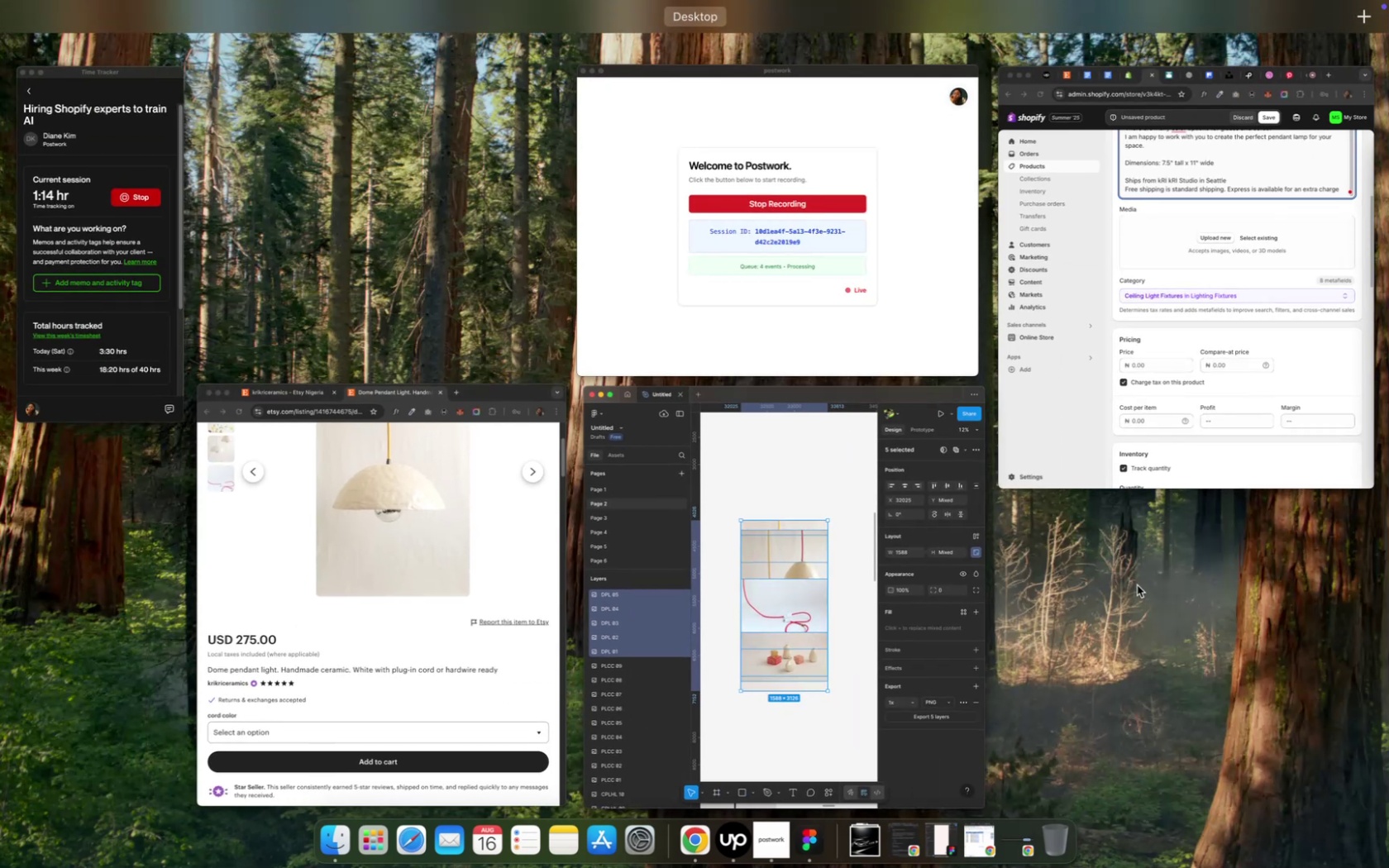 
left_click([1263, 375])
 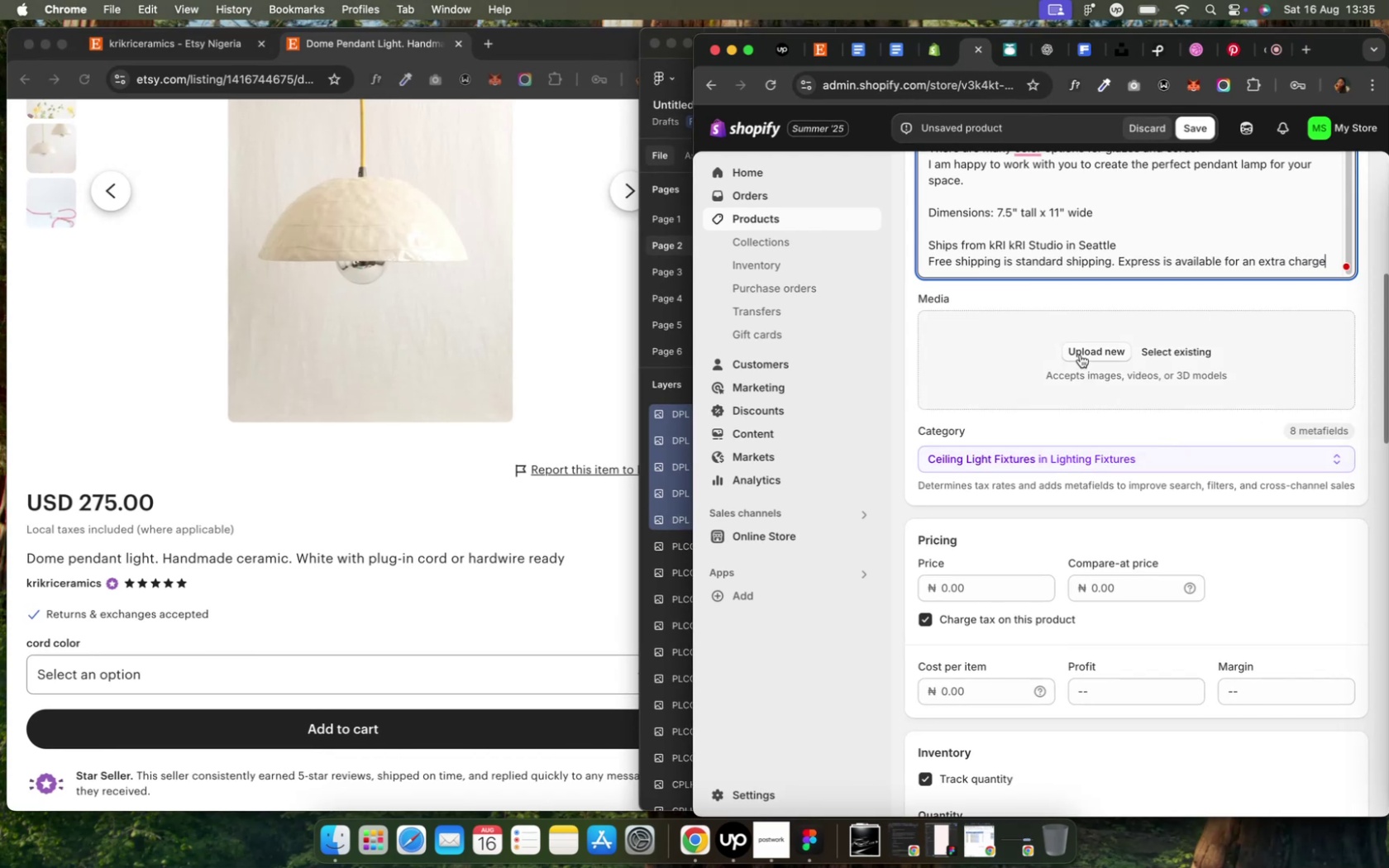 
wait(5.07)
 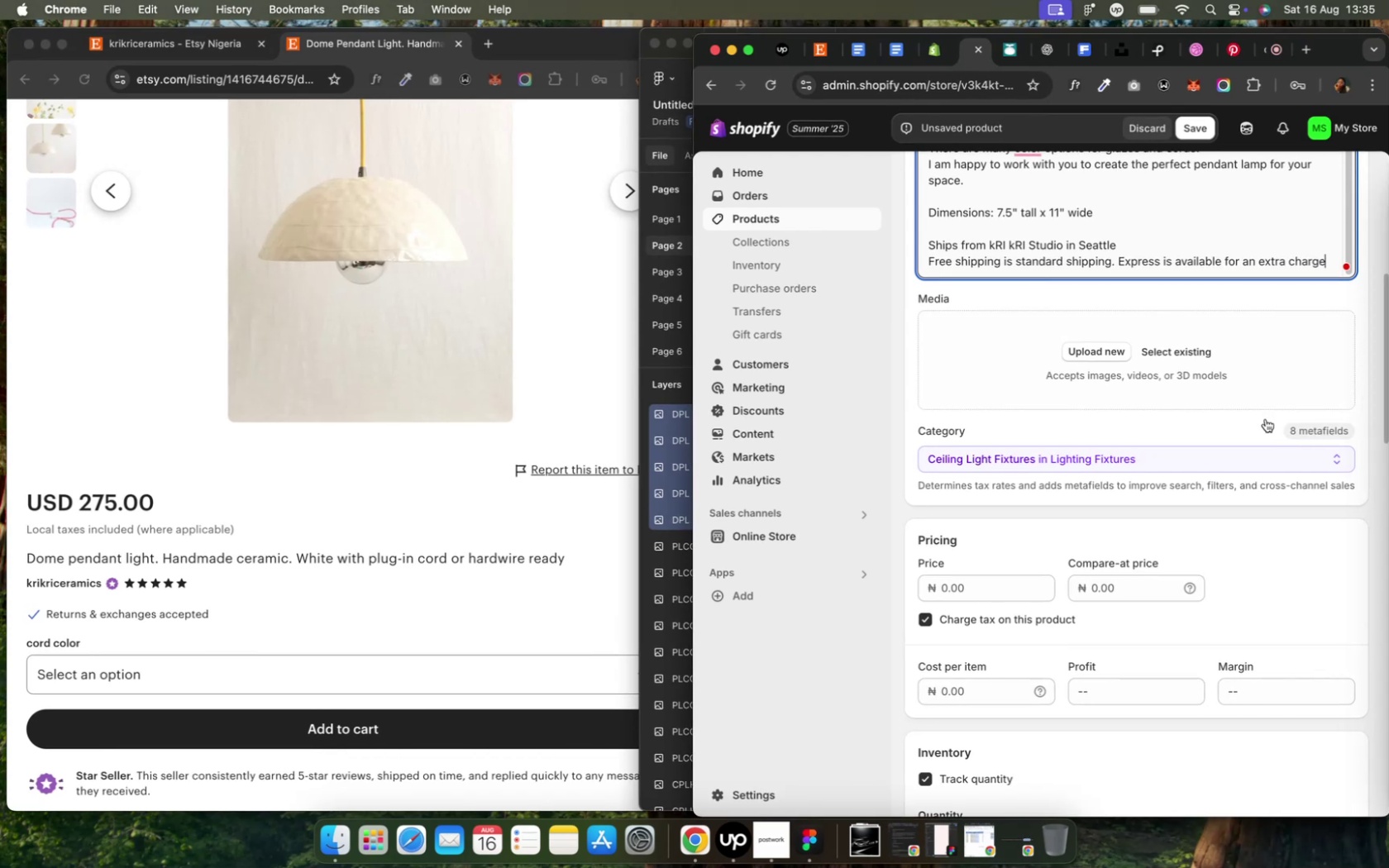 
left_click([1172, 352])
 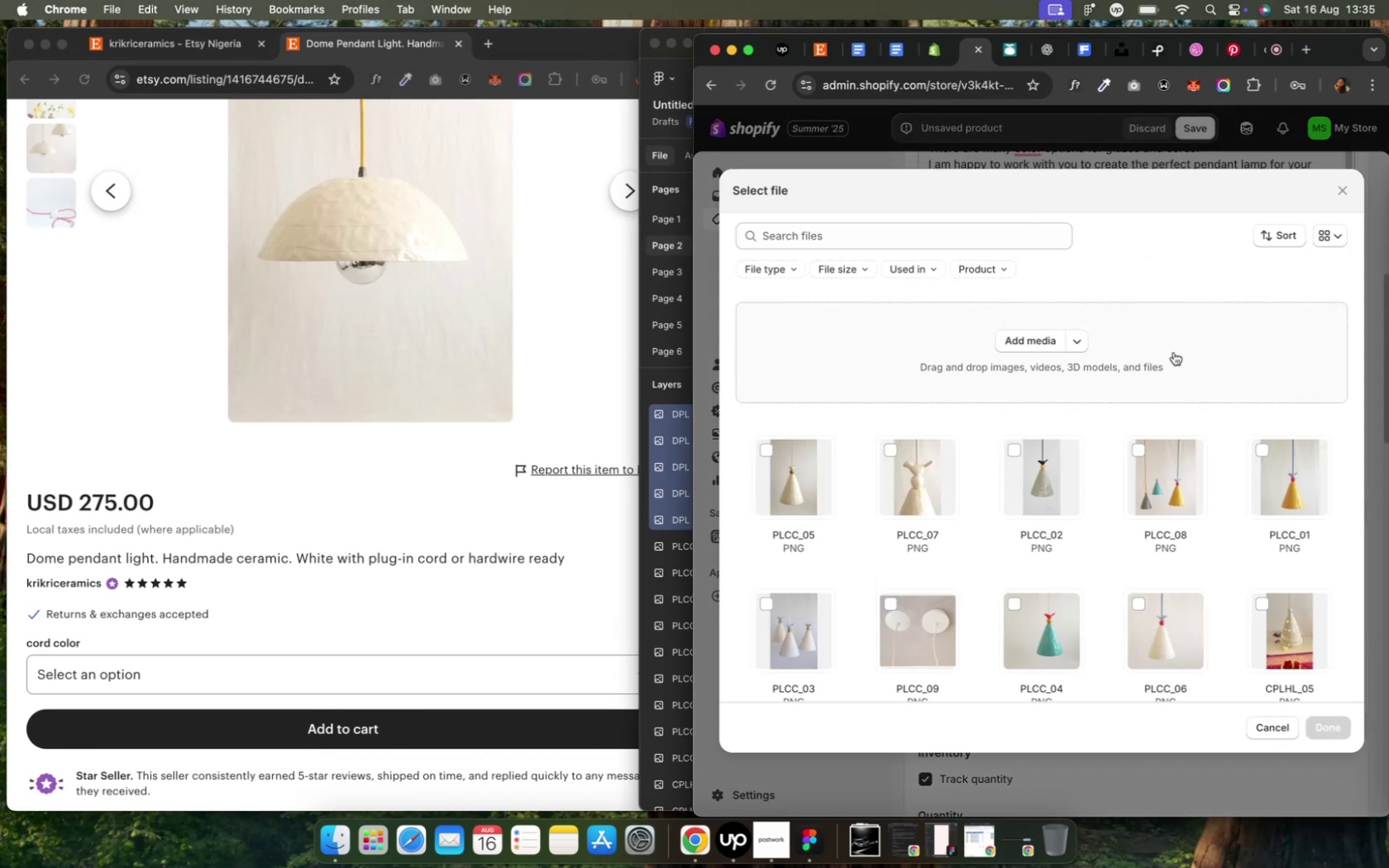 
wait(6.01)
 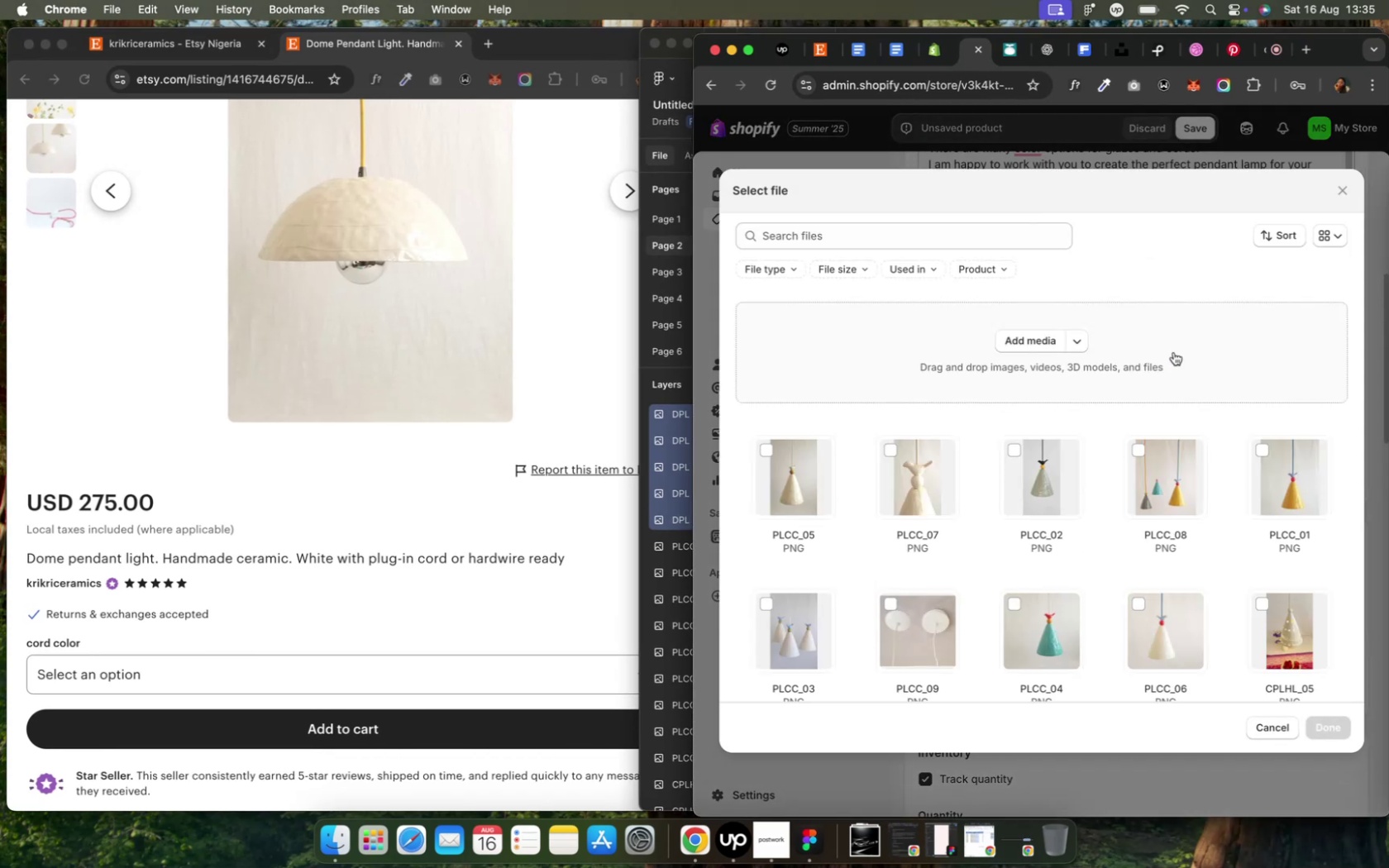 
left_click([1043, 341])
 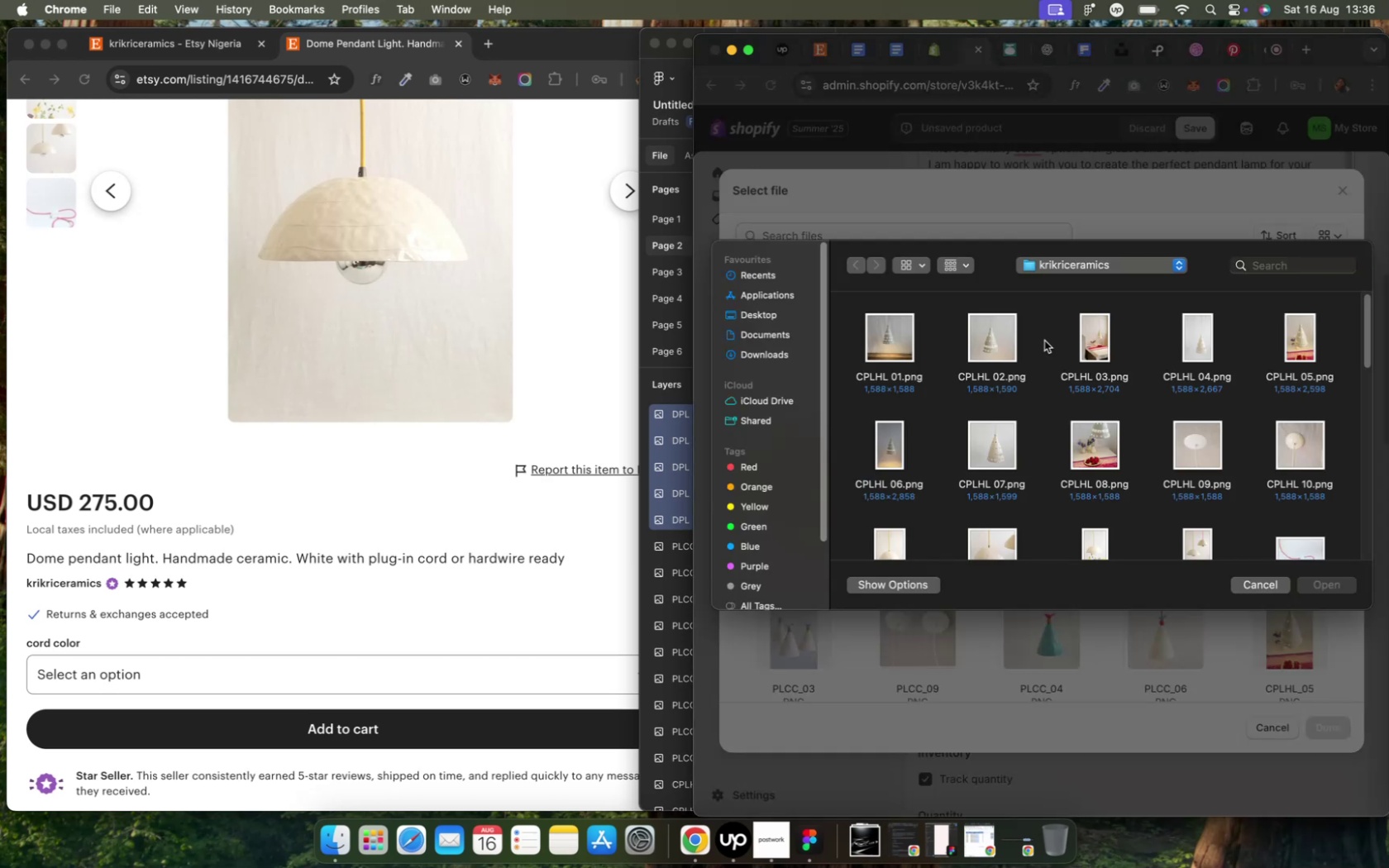 
scroll: coordinate [1062, 347], scroll_direction: down, amount: 9.0
 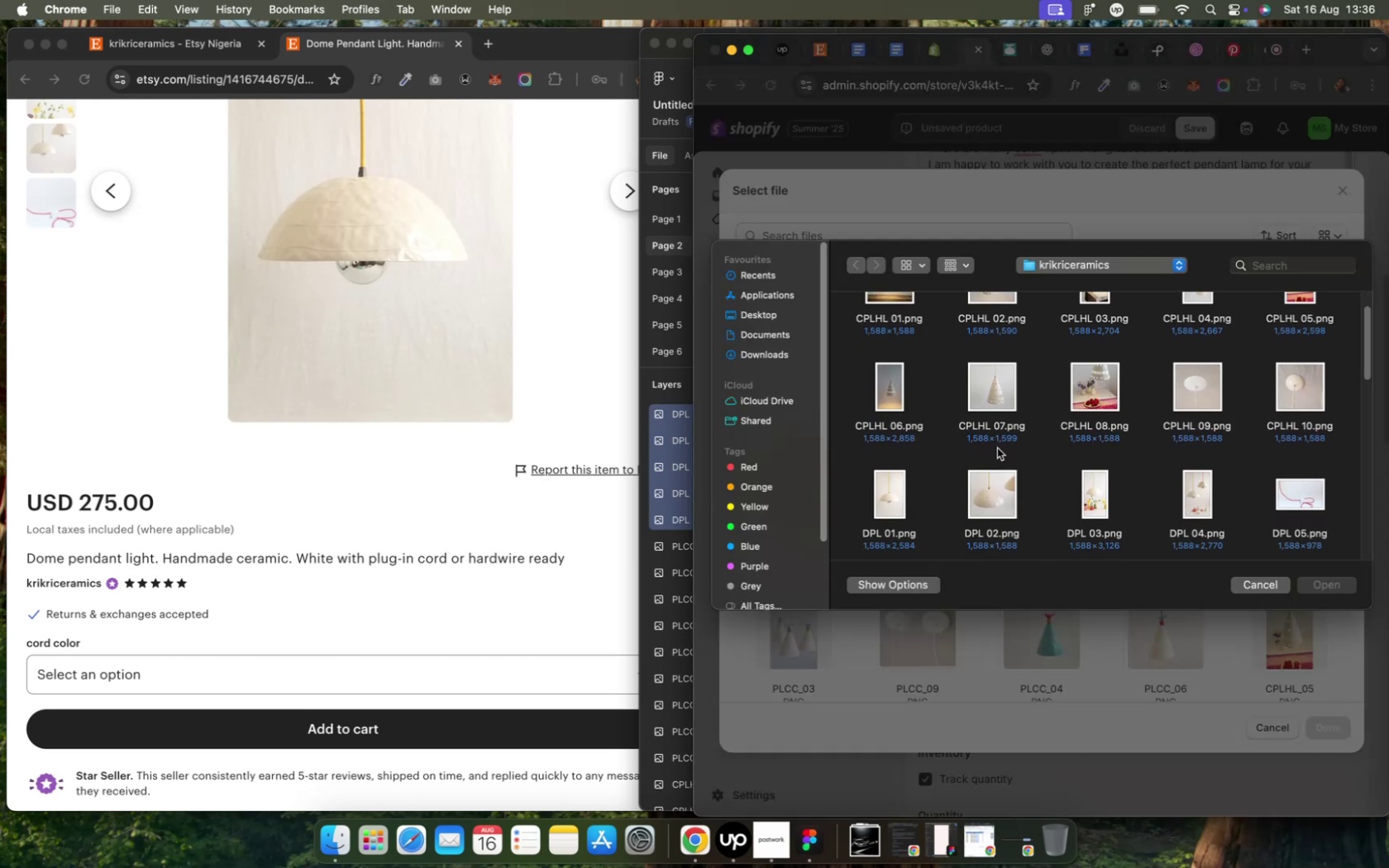 
left_click([901, 506])
 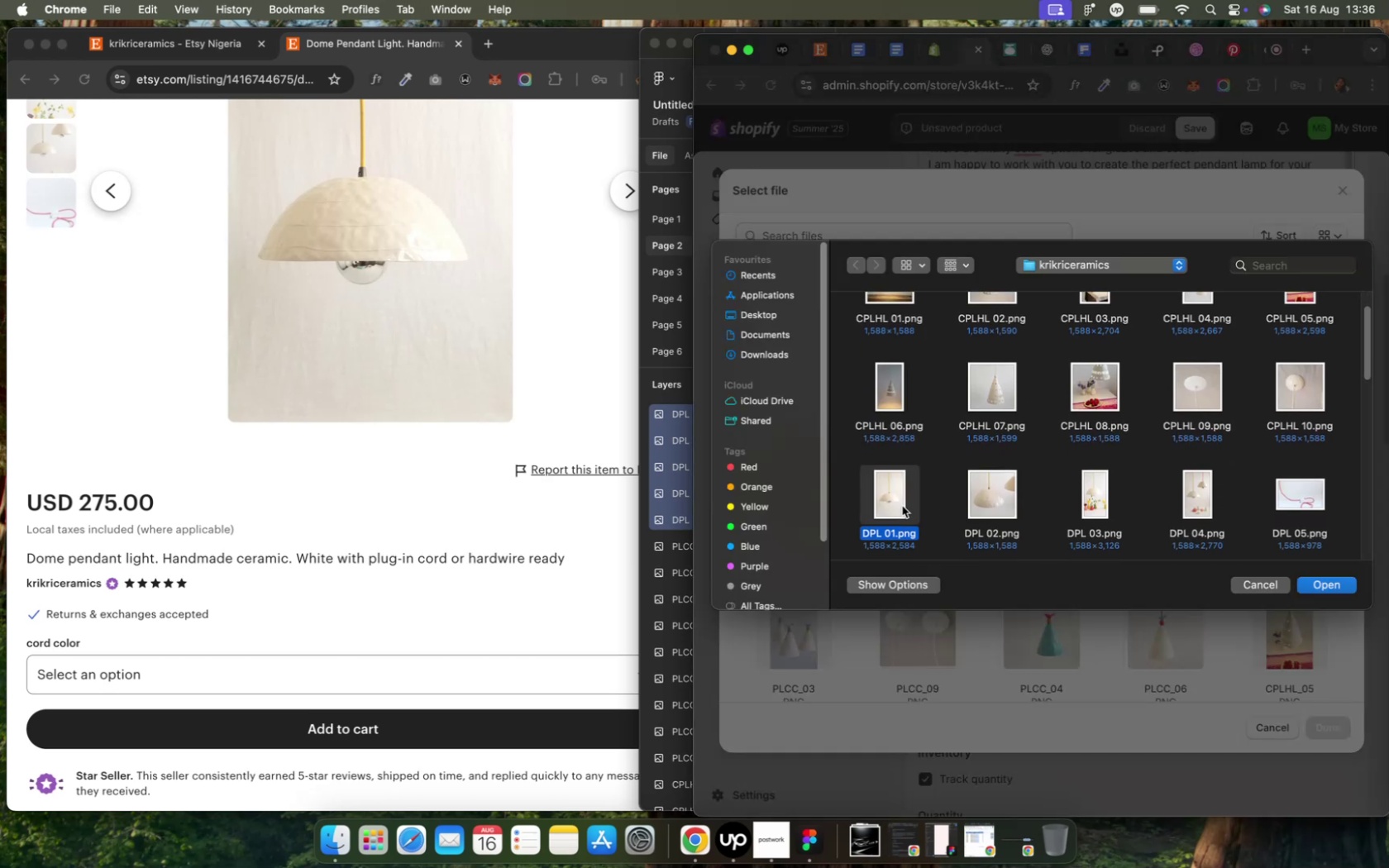 
scroll: coordinate [920, 504], scroll_direction: down, amount: 12.0
 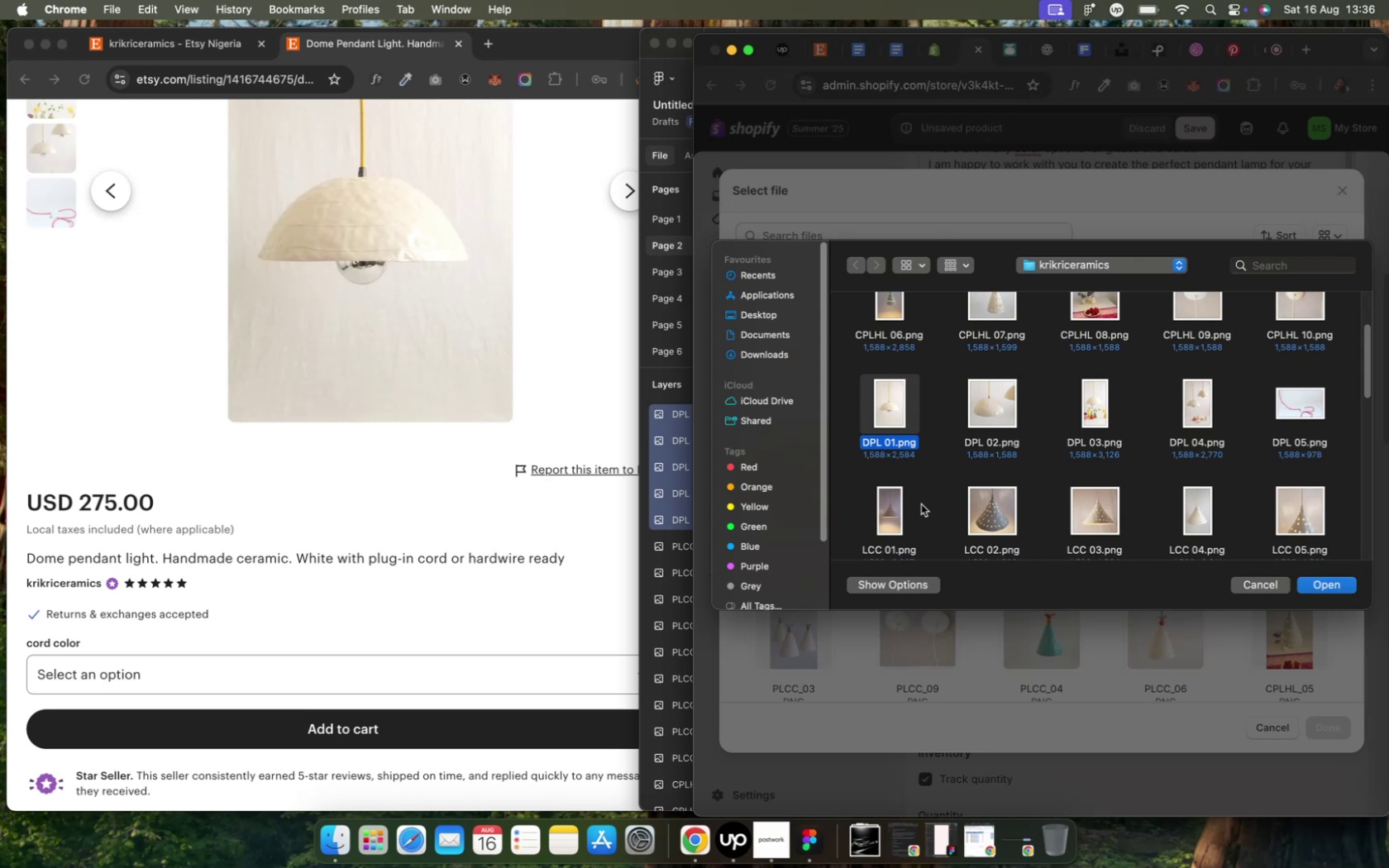 
hold_key(key=ShiftLeft, duration=4.02)
left_click([999, 436])
 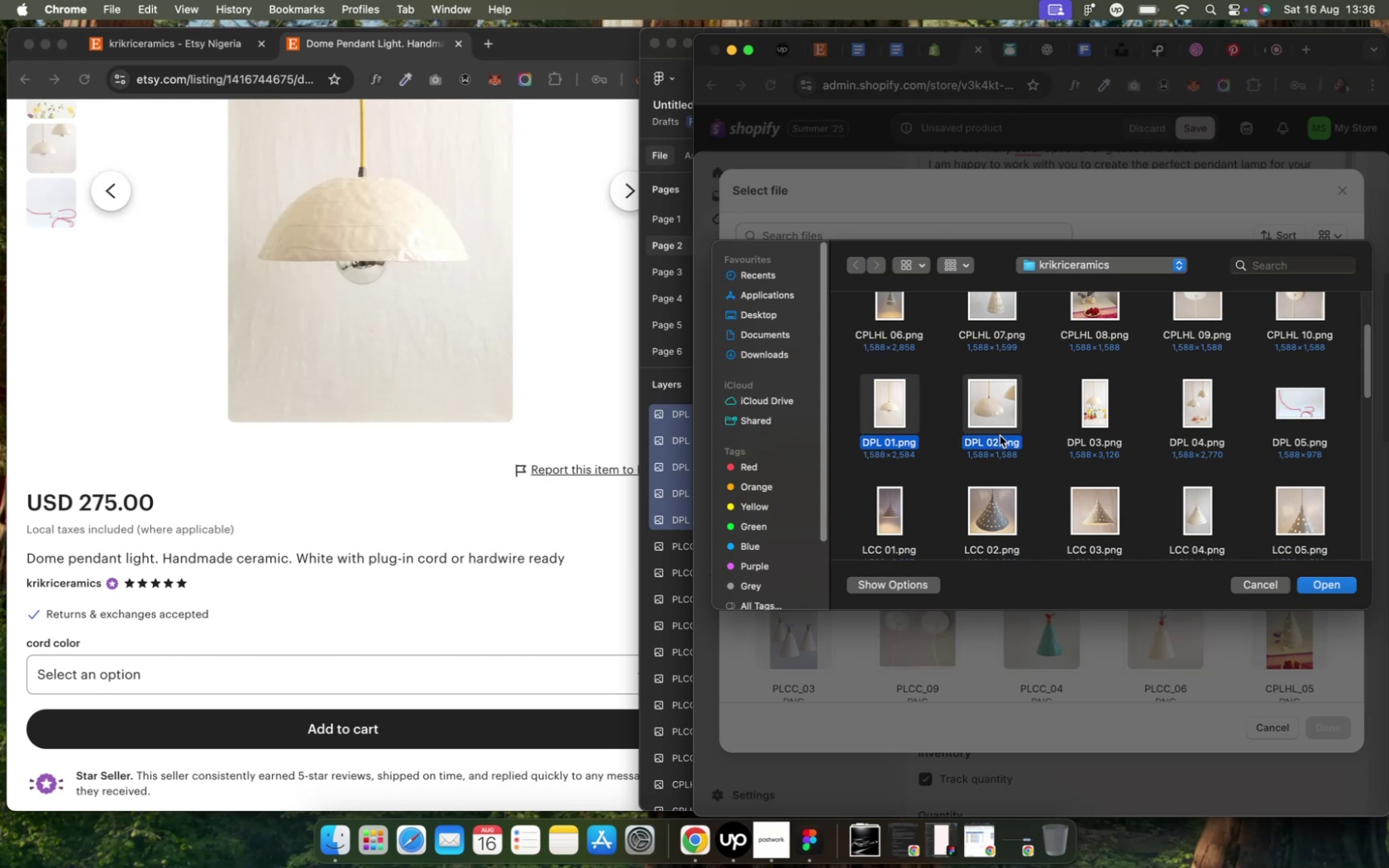 
left_click([1076, 417])
 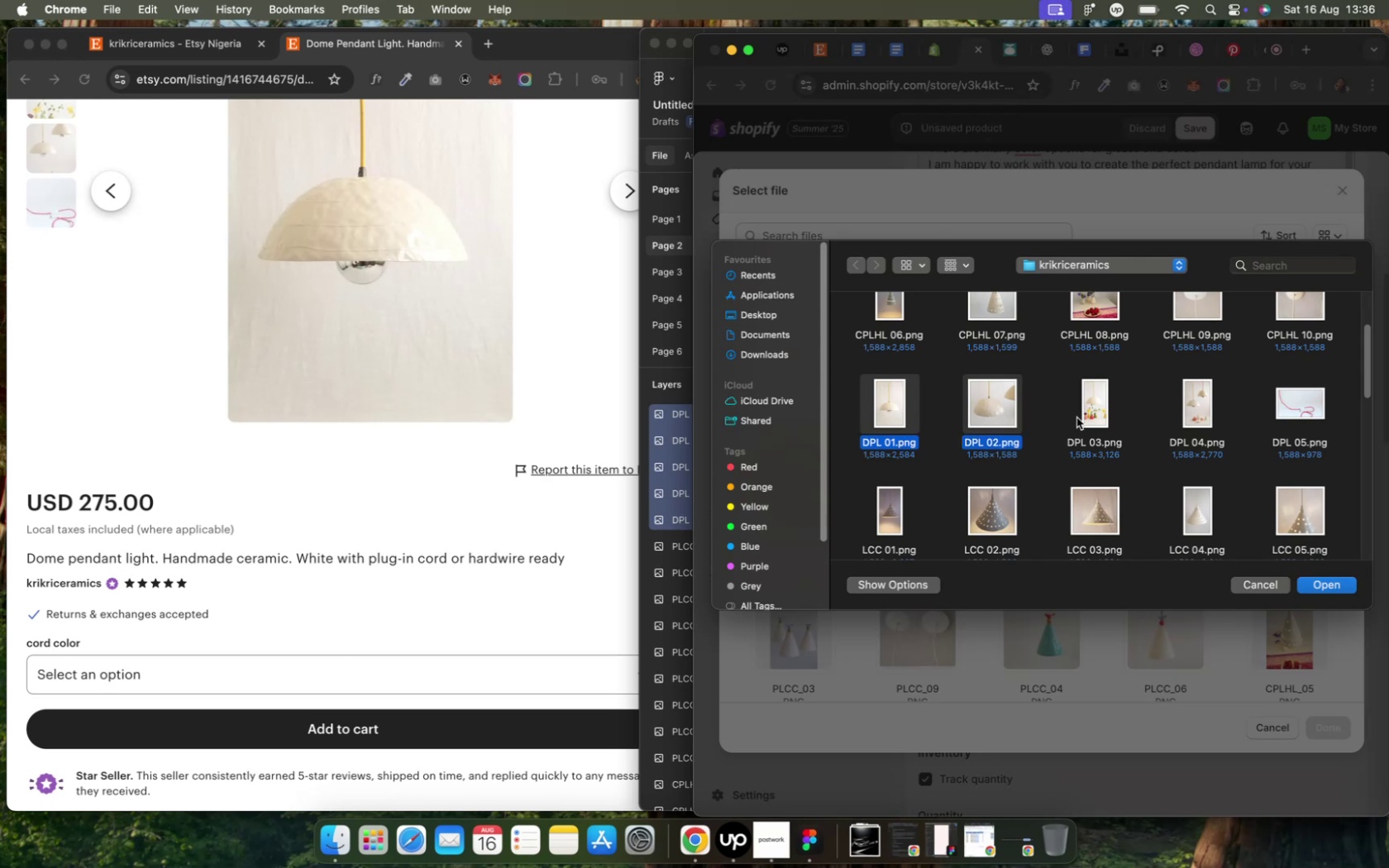 
left_click([1095, 418])
 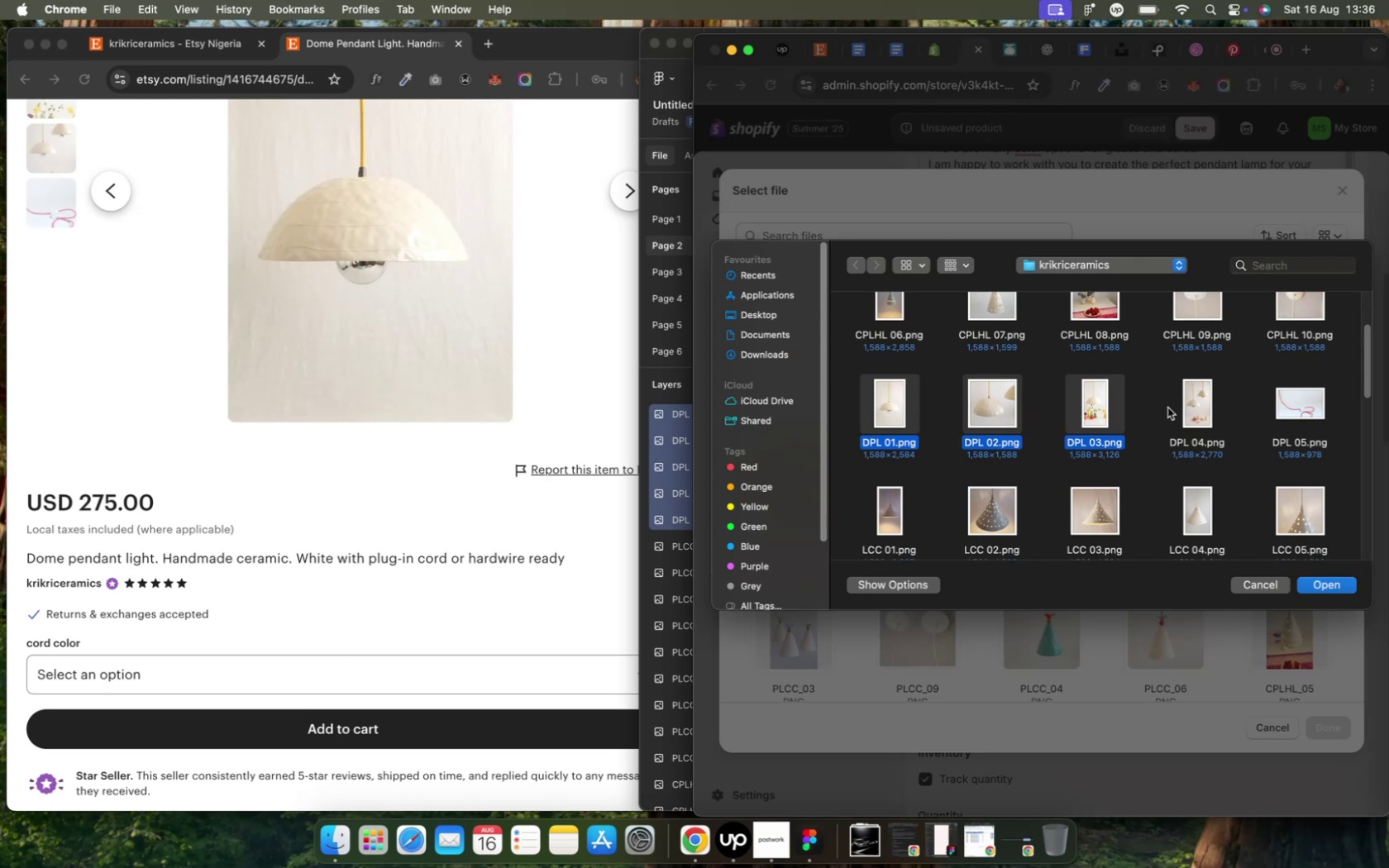 
left_click([1191, 417])
 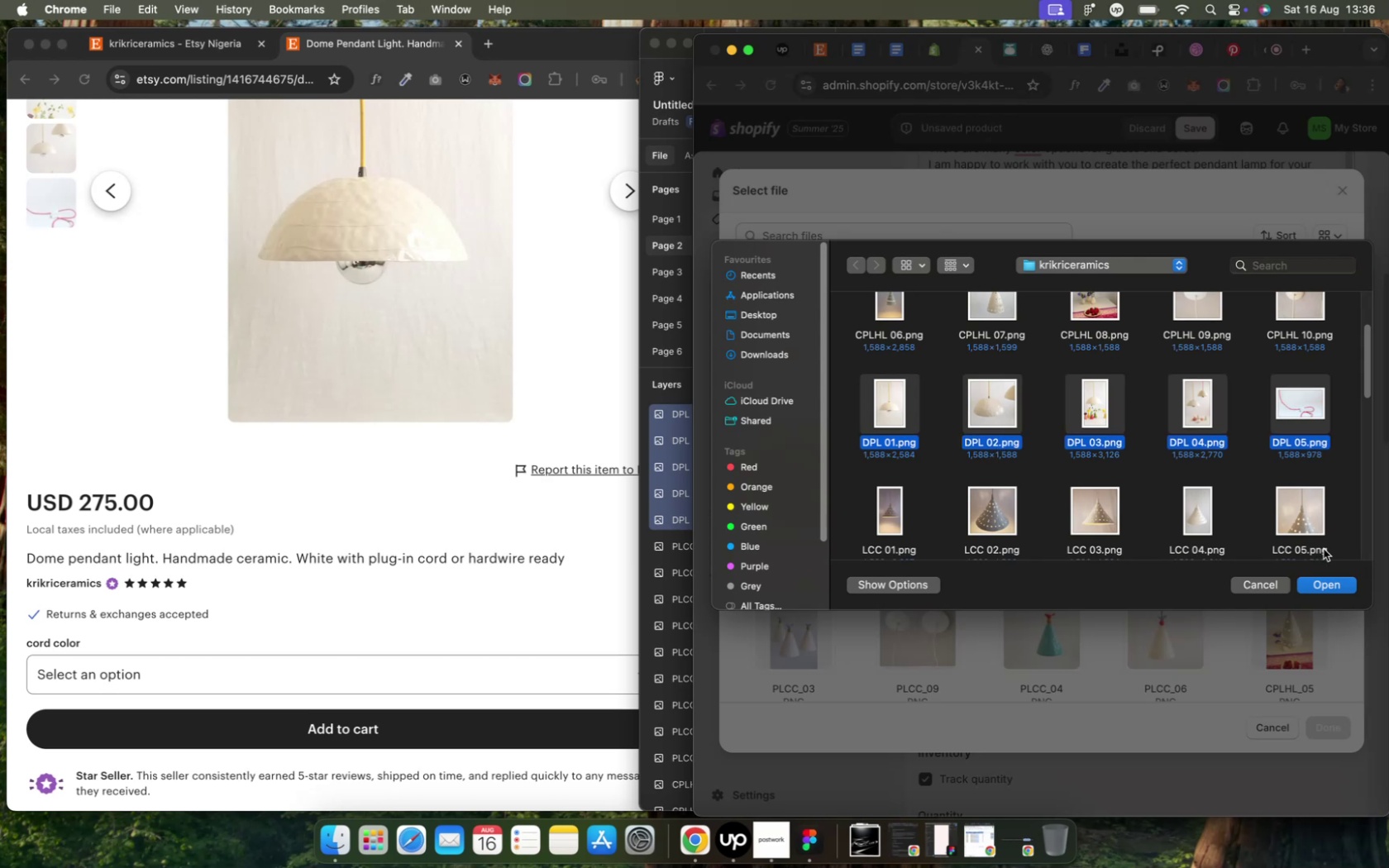 
left_click([1324, 584])
 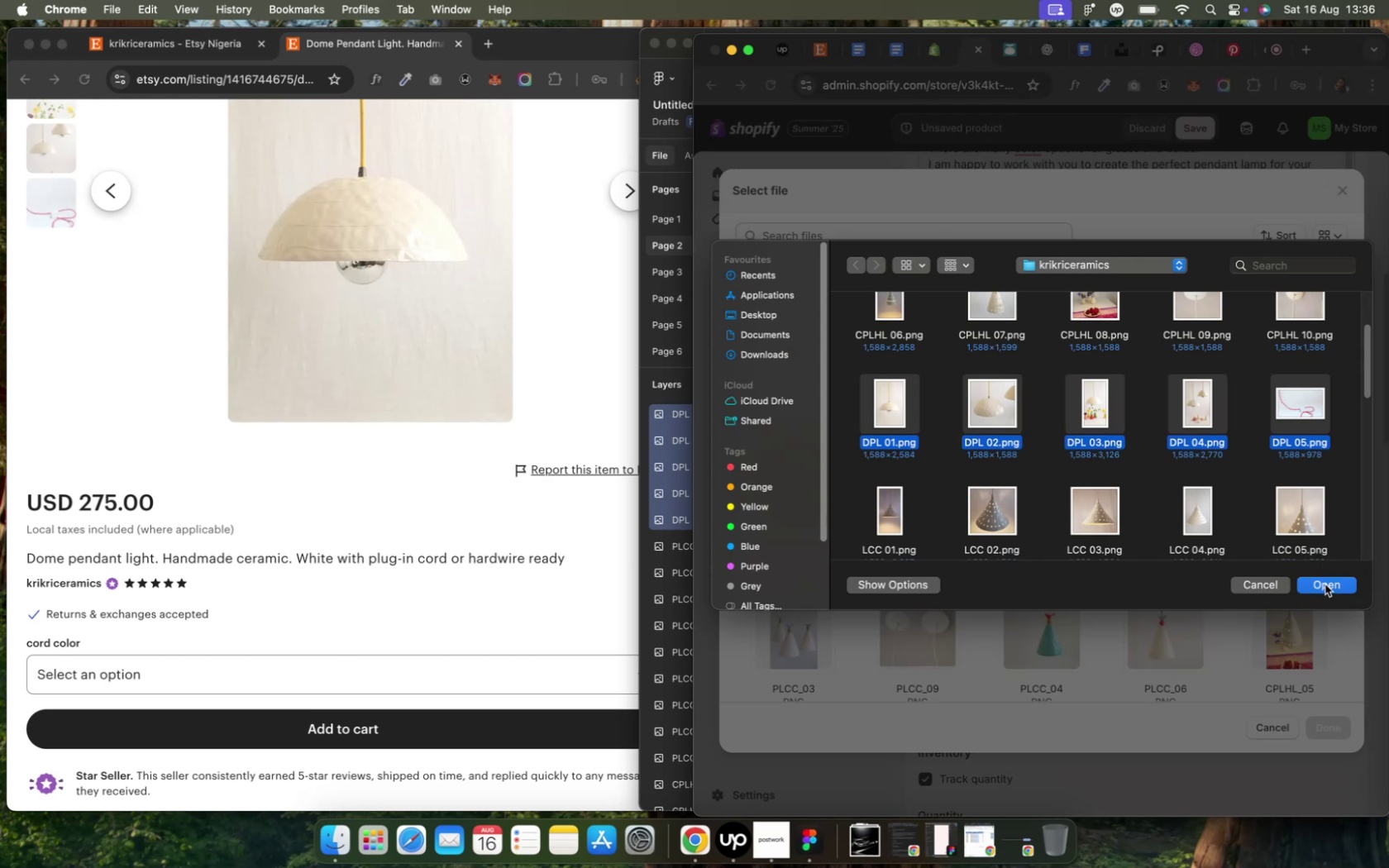 
mouse_move([689, 617])
 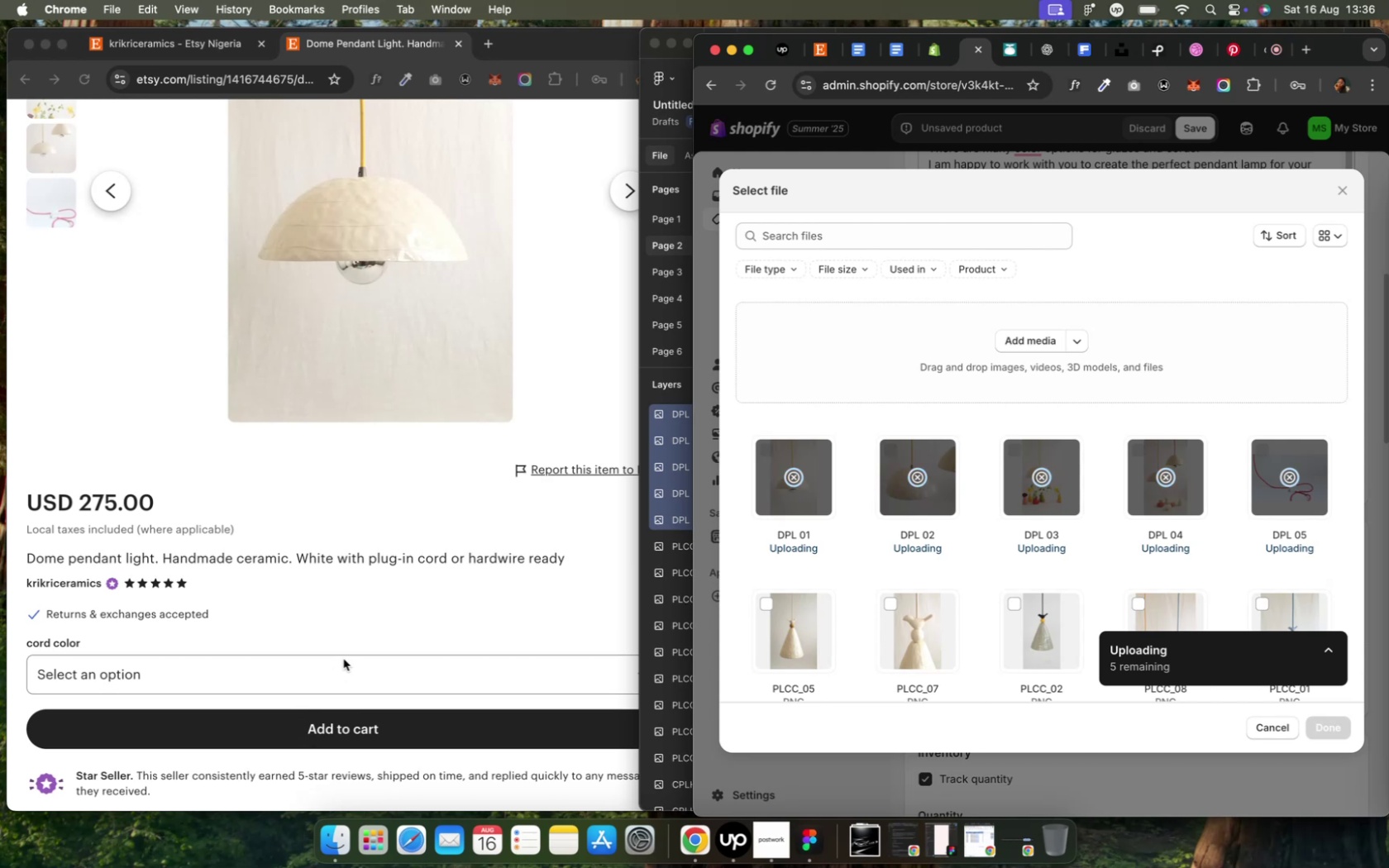 
left_click([337, 671])
 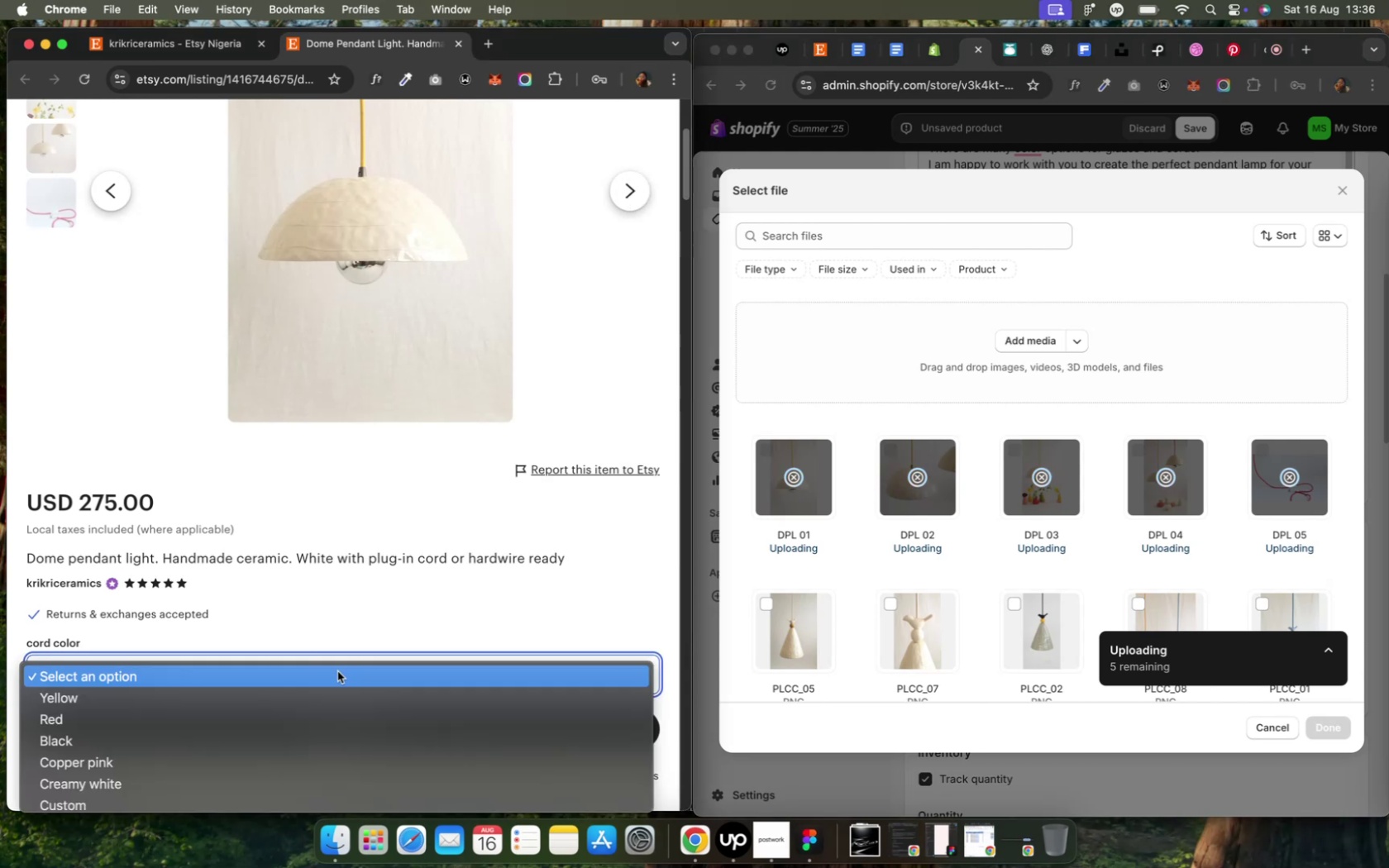 
scroll: coordinate [329, 599], scroll_direction: down, amount: 37.0
 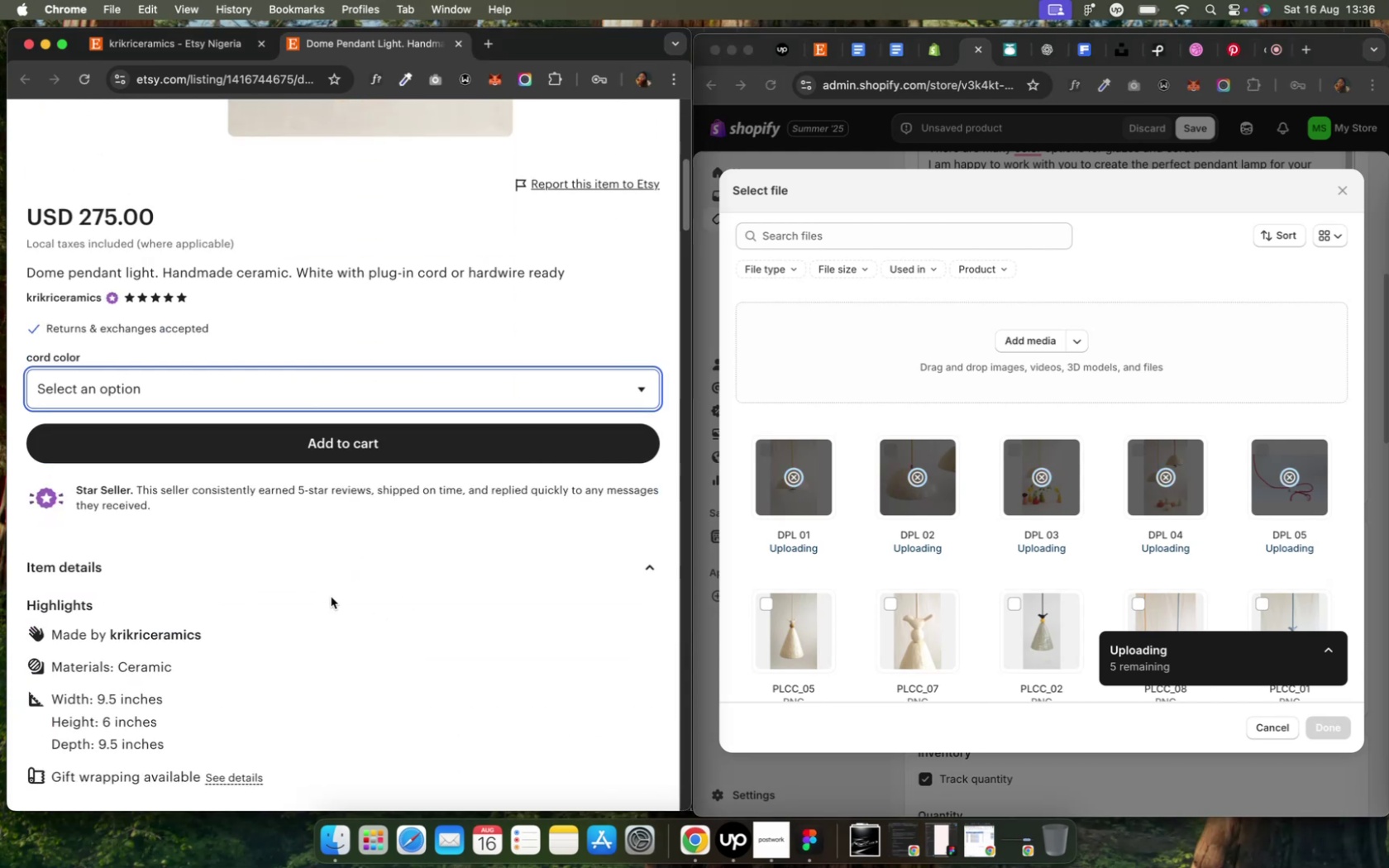 
left_click([399, 396])
 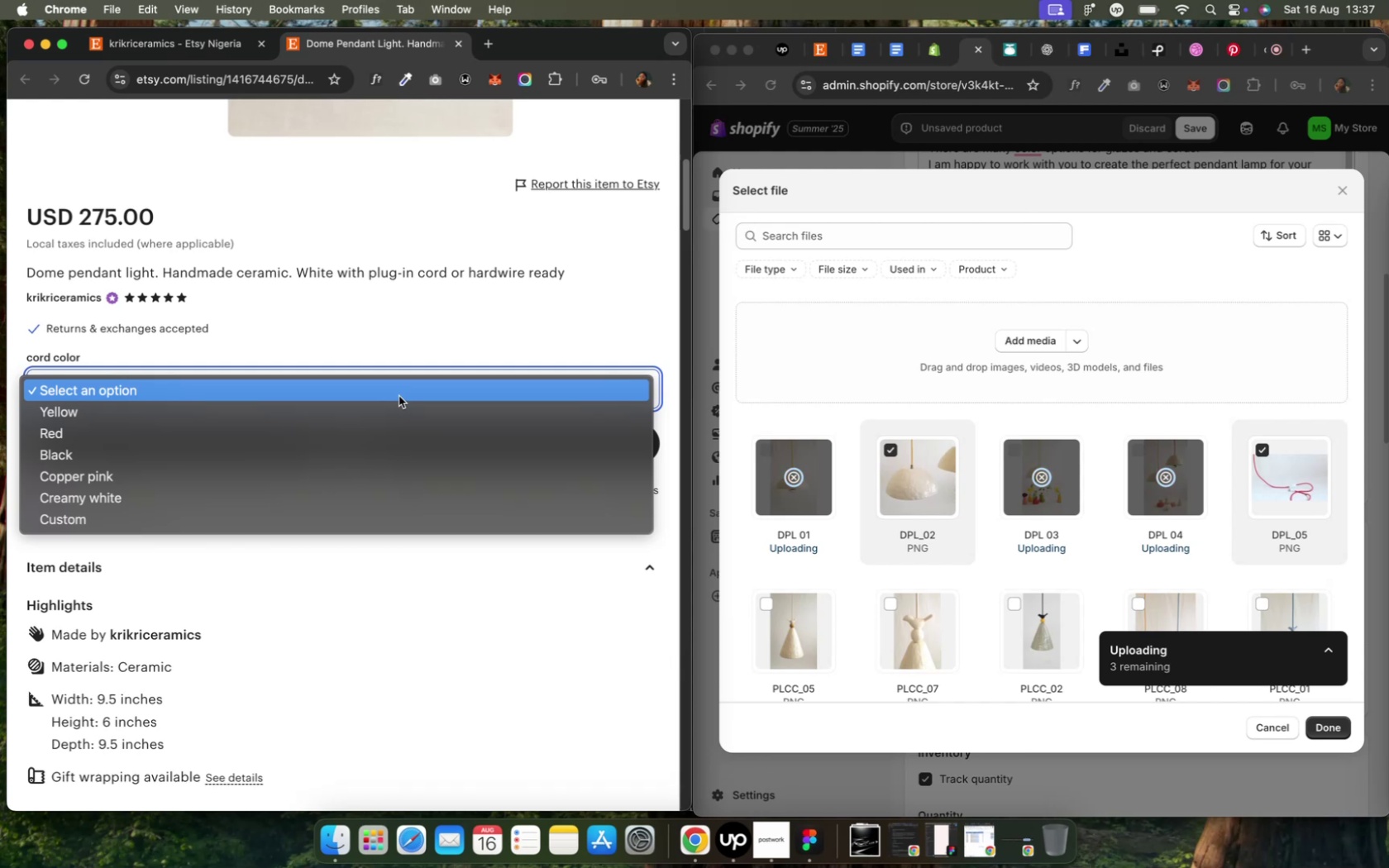 
wait(75.45)
 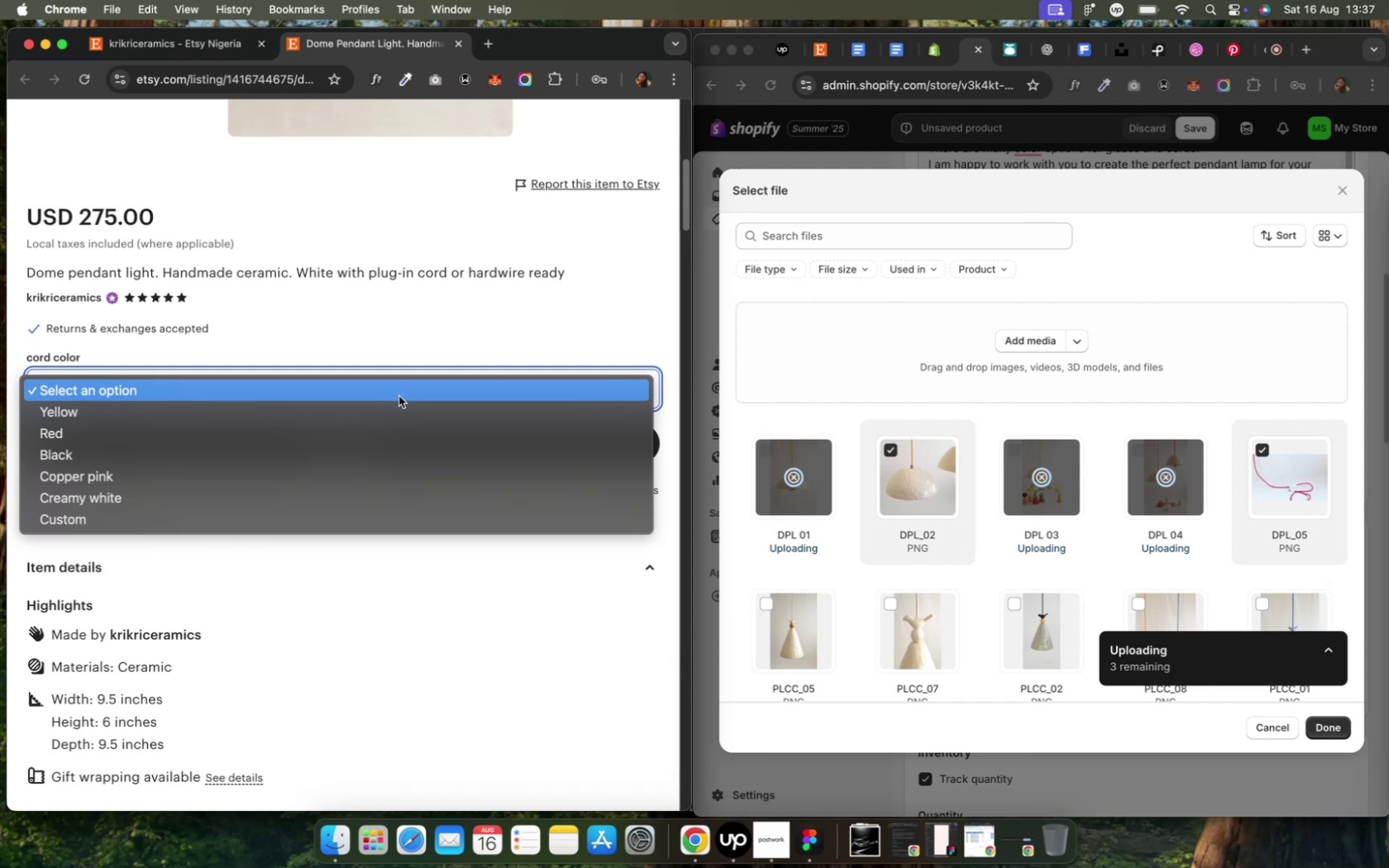 
scroll: coordinate [205, 481], scroll_direction: up, amount: 14.0
 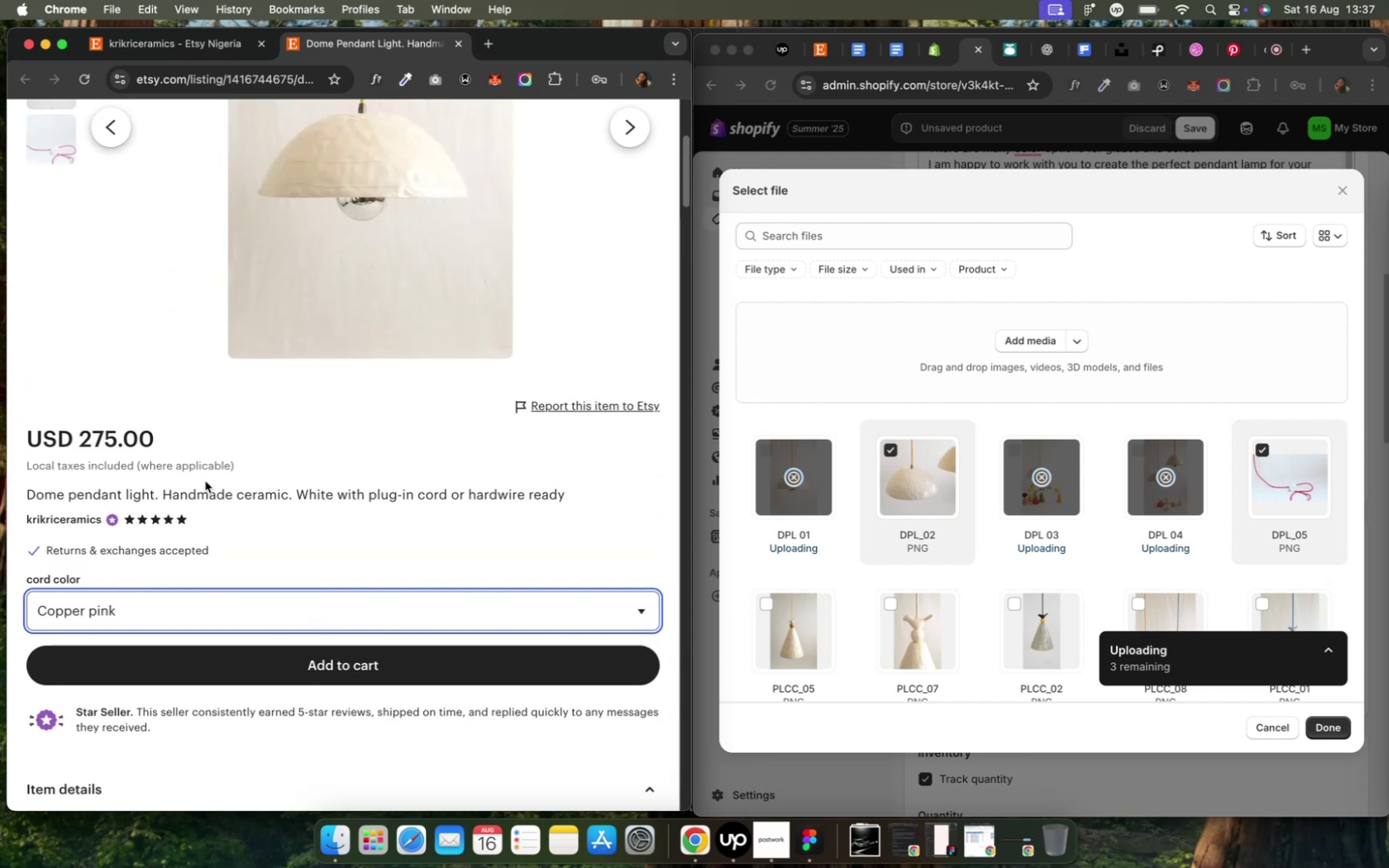 
scroll: coordinate [205, 481], scroll_direction: down, amount: 7.0
 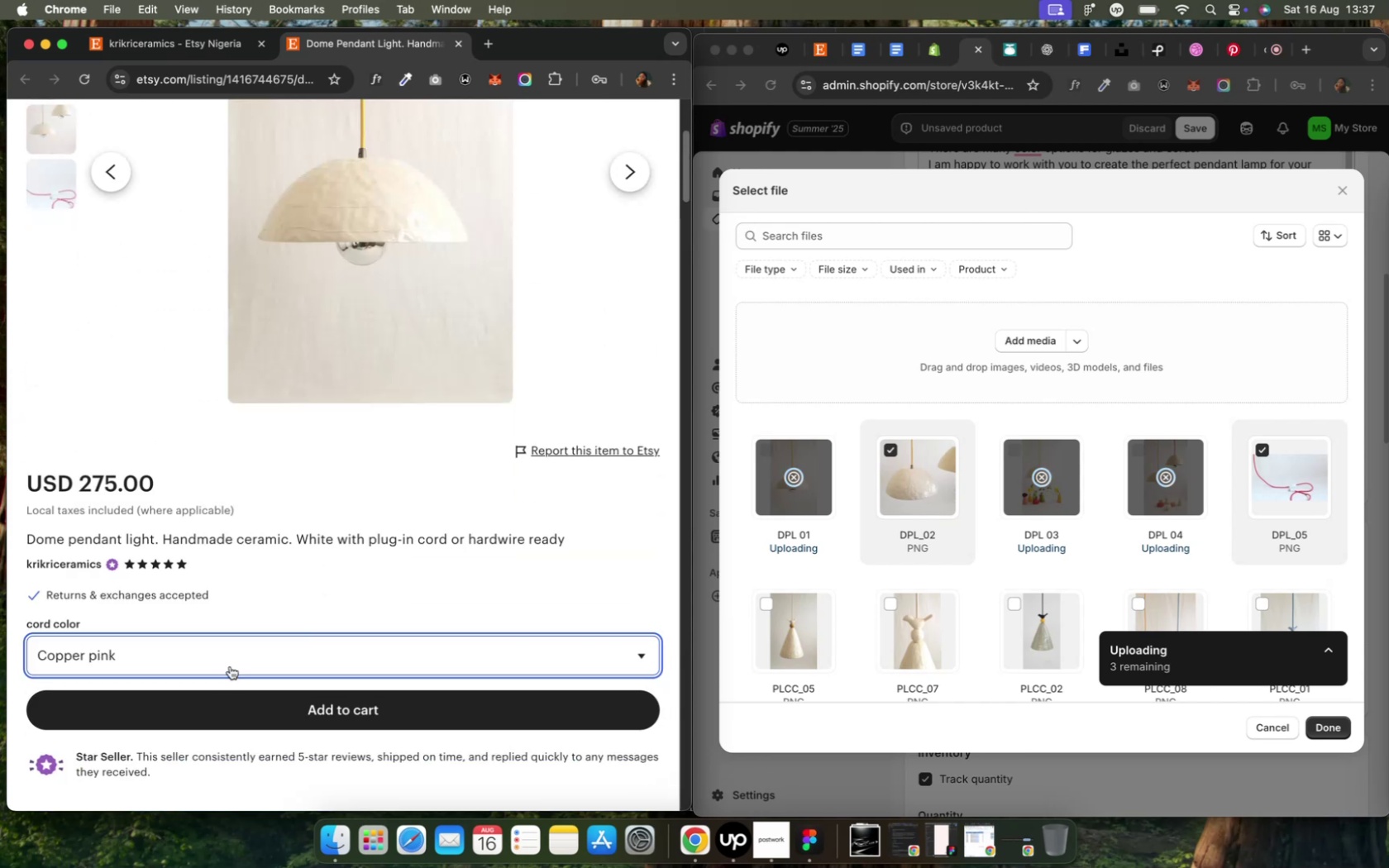 
left_click([121, 600])
 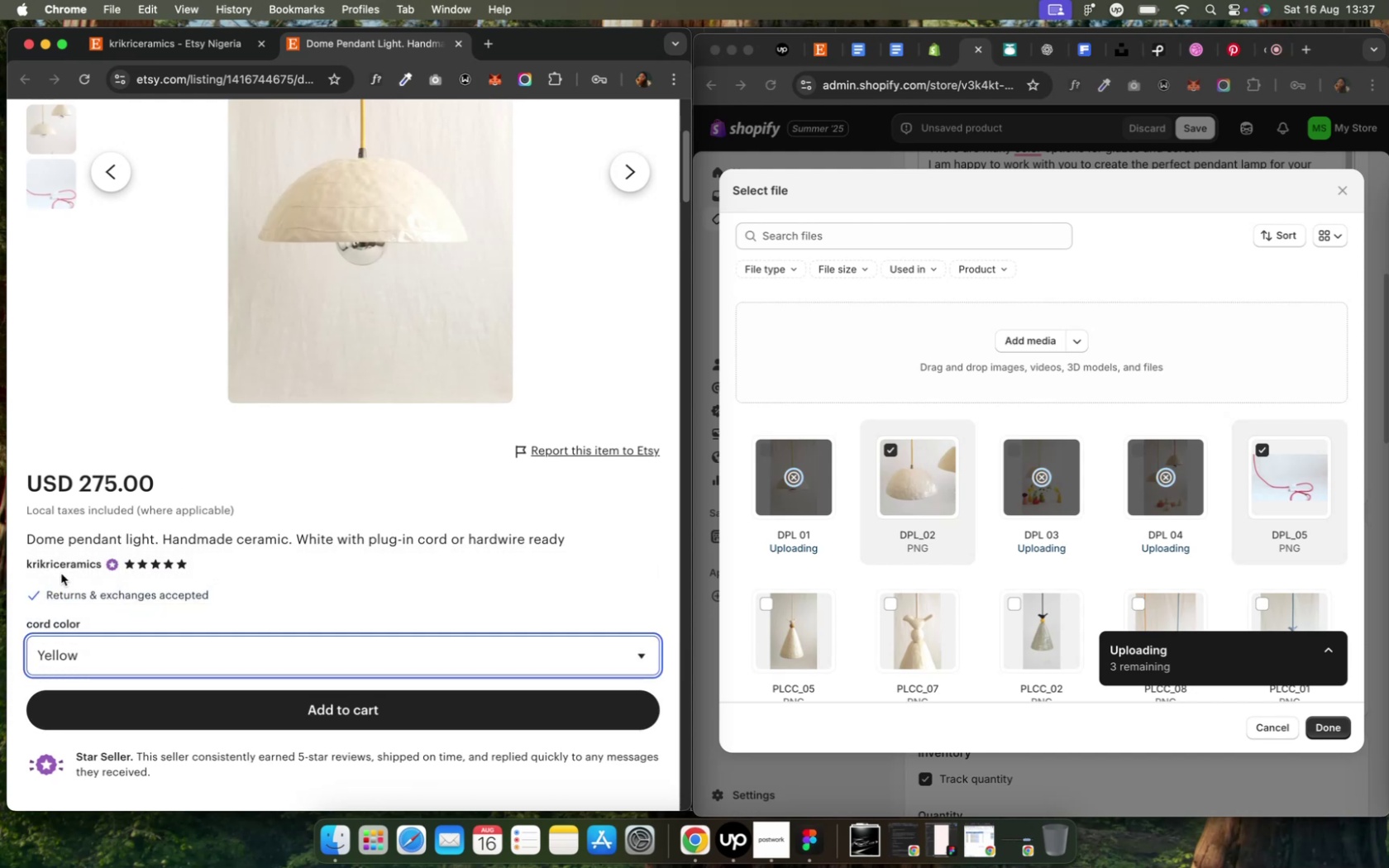 
left_click([90, 660])
 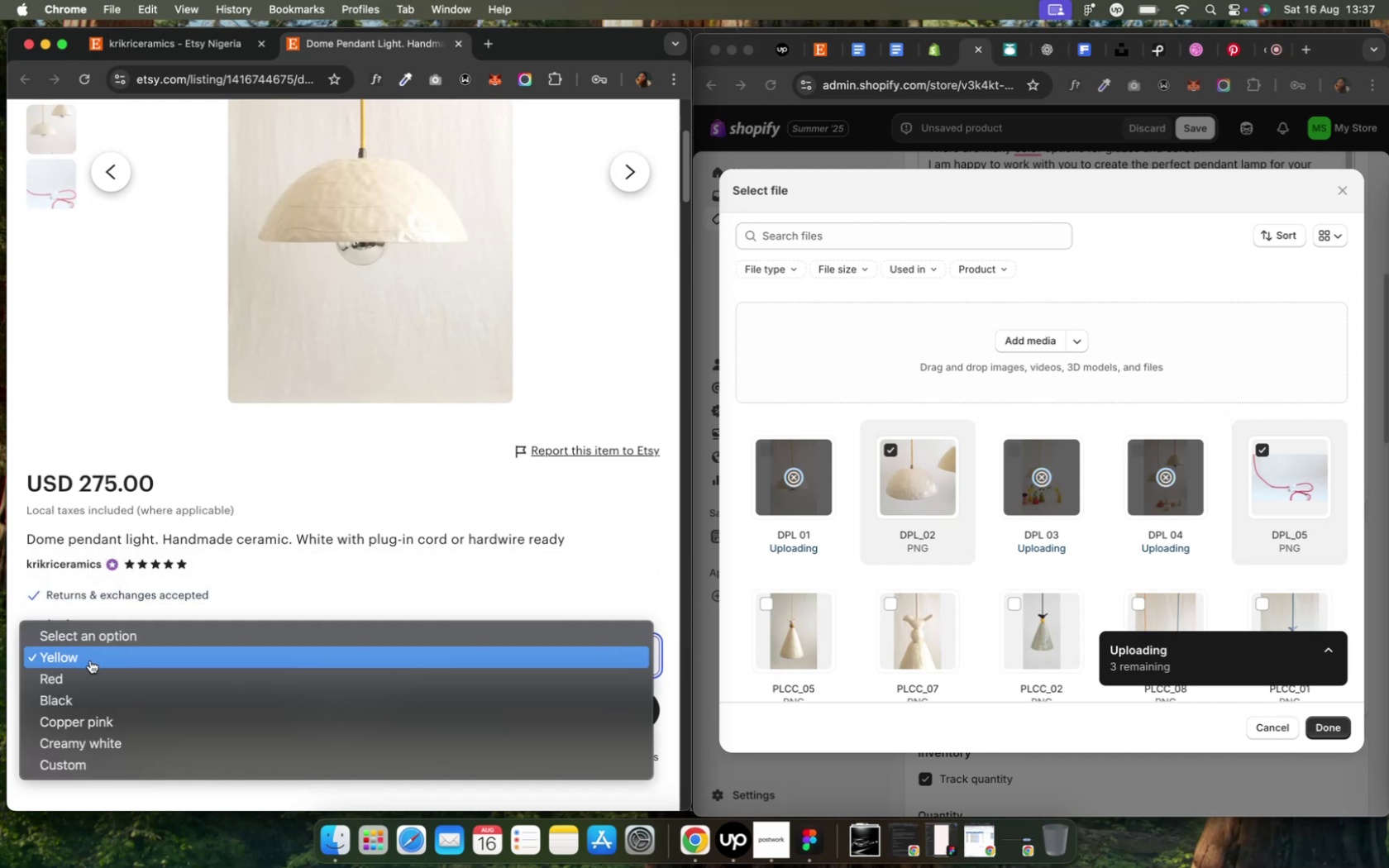 
left_click([87, 692])
 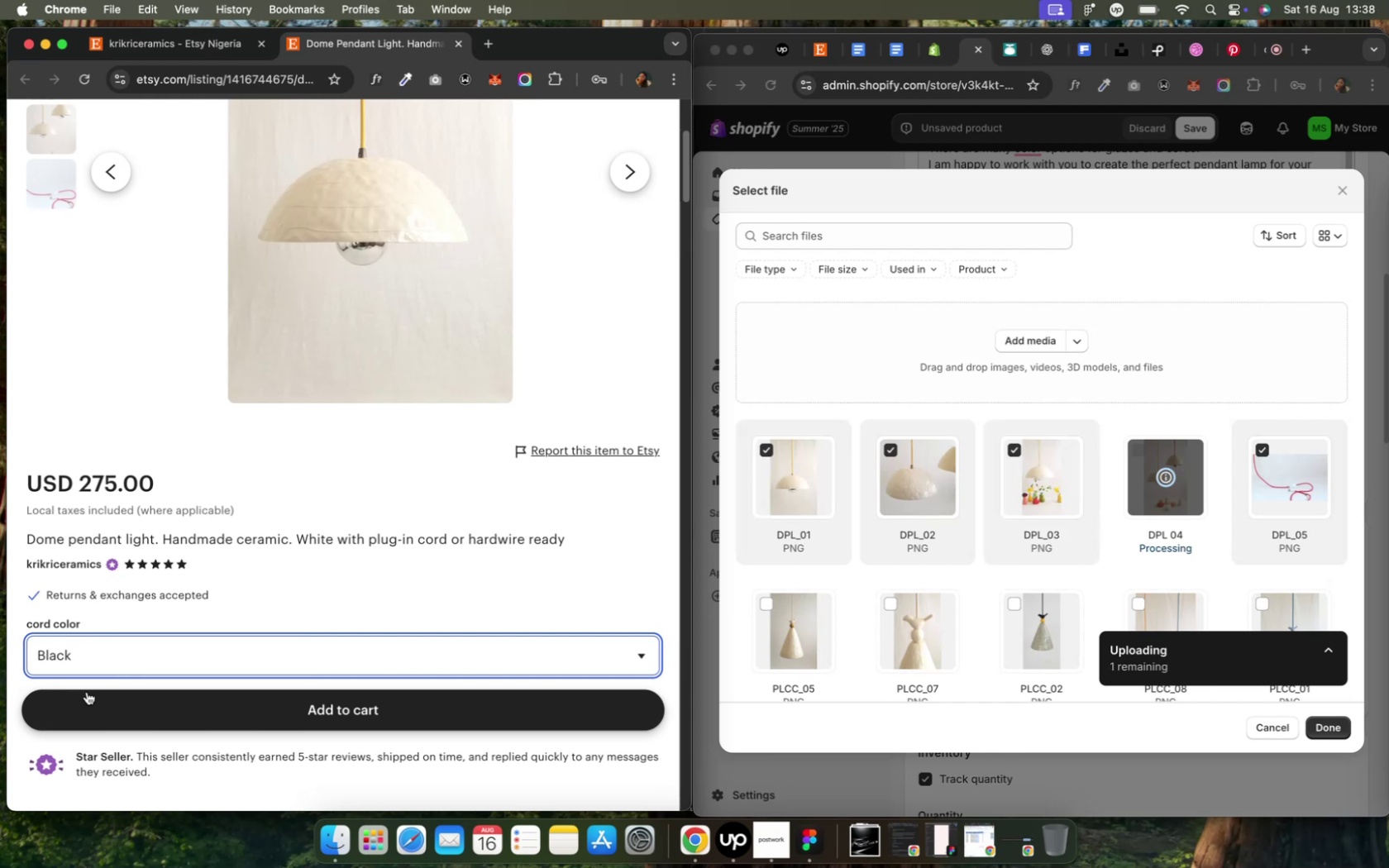 
wait(17.85)
 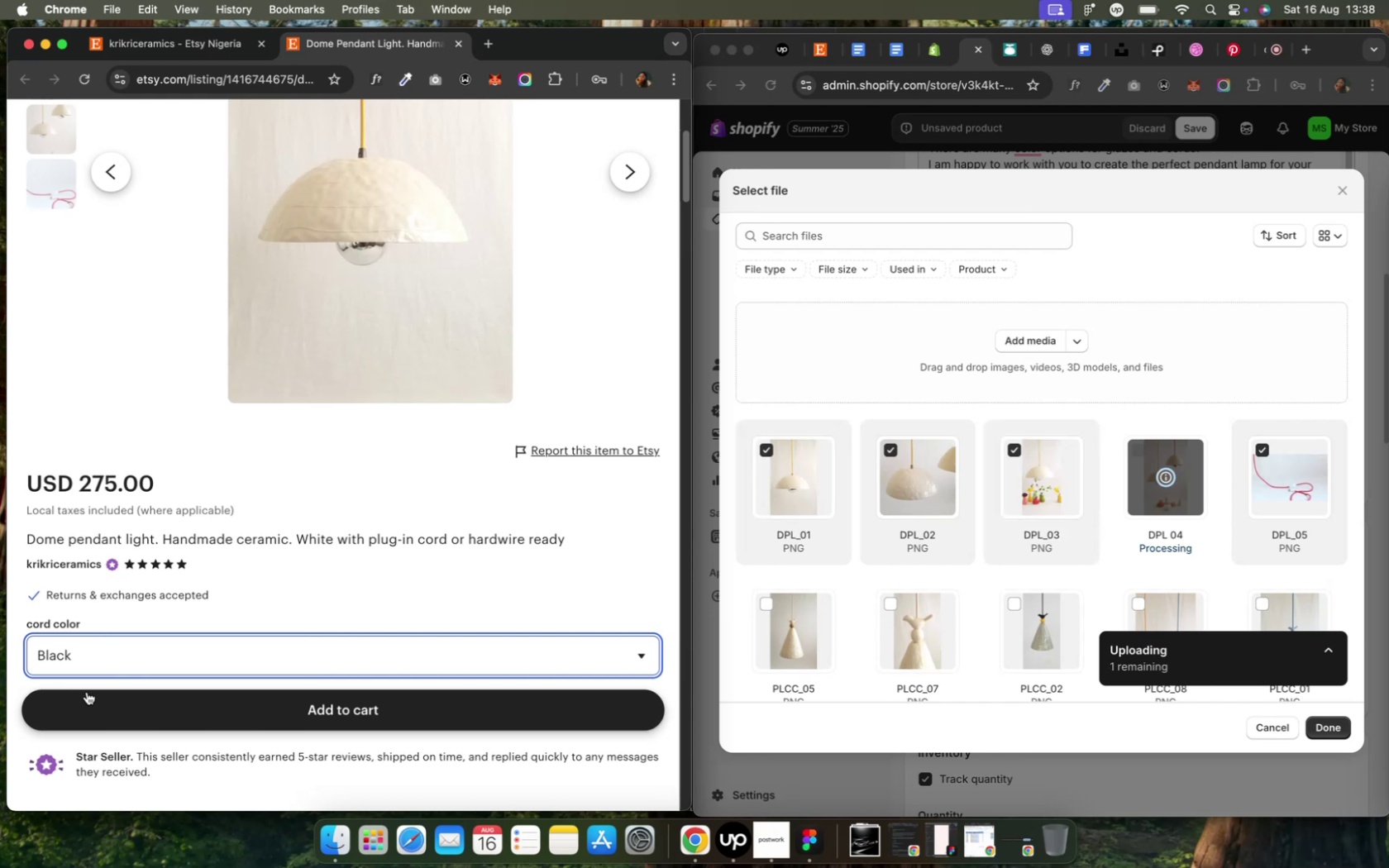 
left_click([1328, 731])
 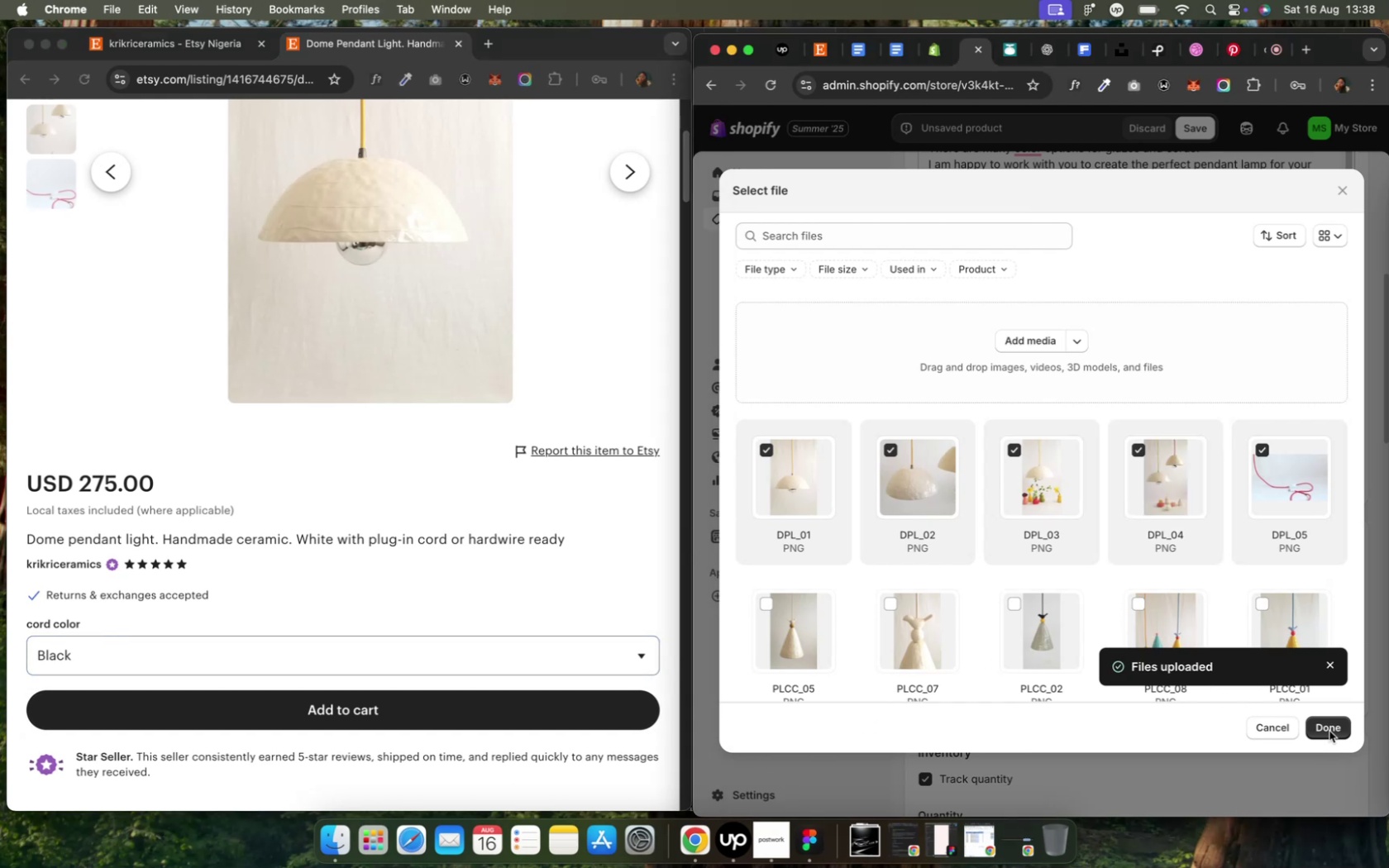 
left_click([1328, 731])
 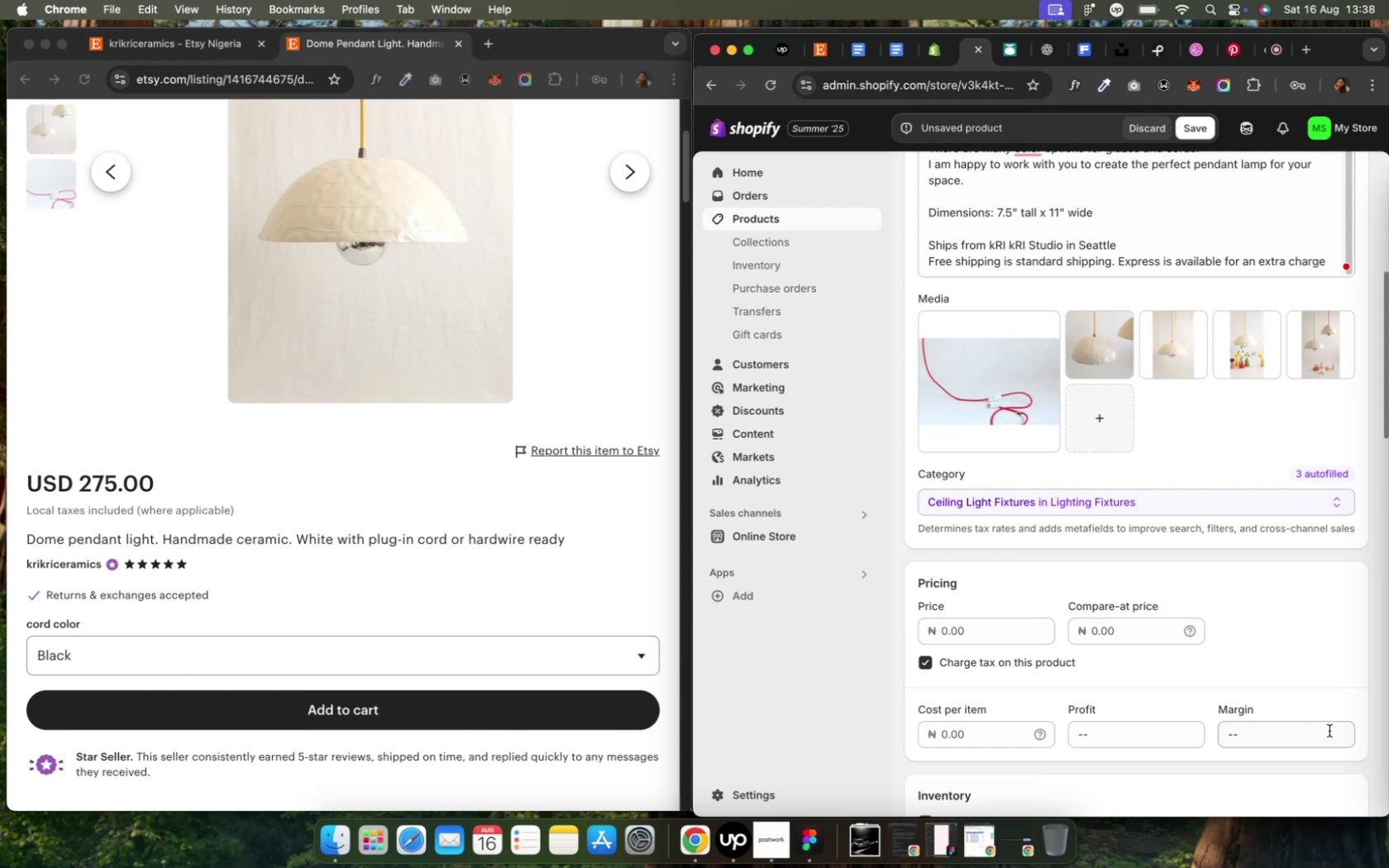 
wait(7.64)
 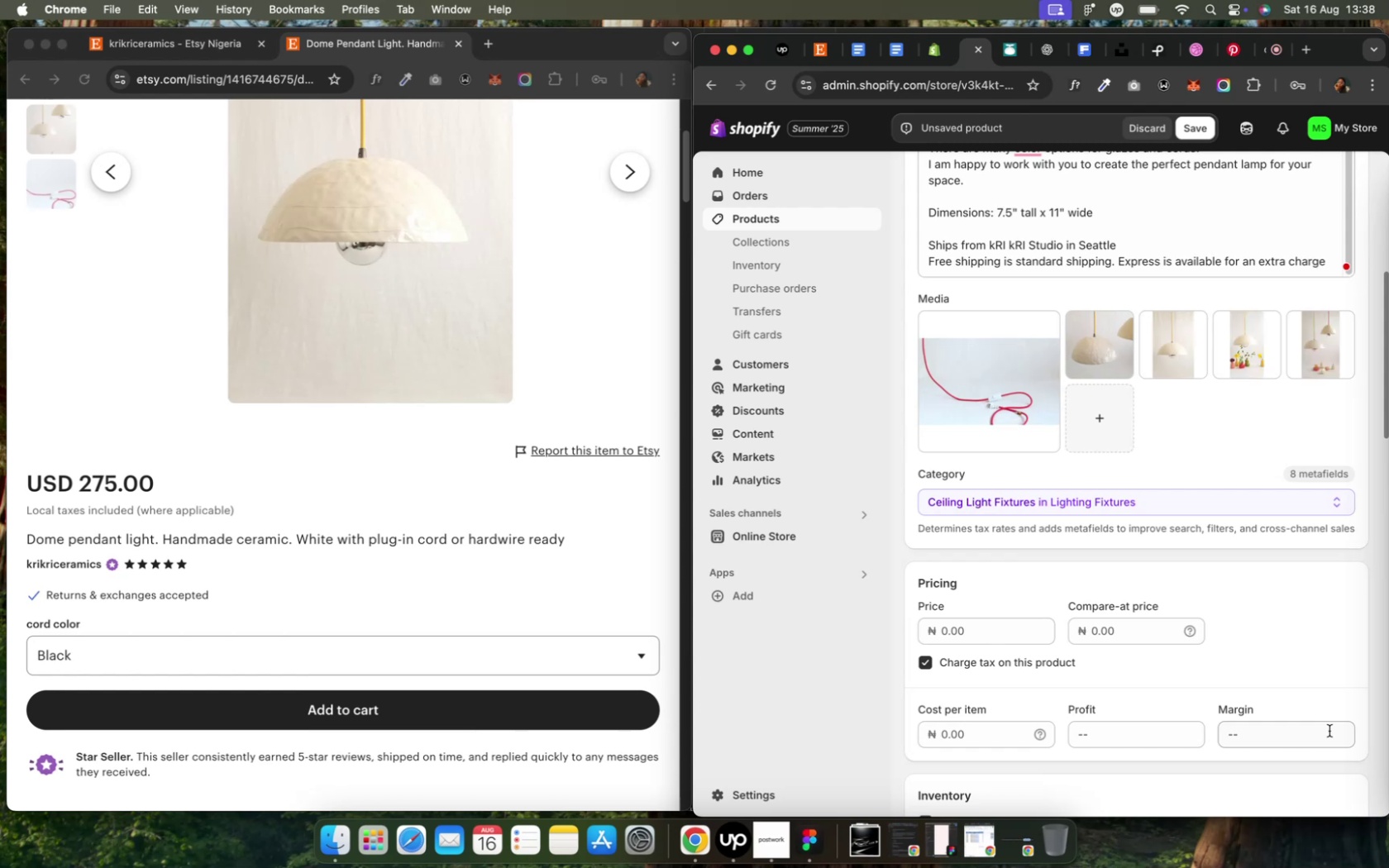 
mouse_move([1296, 377])
 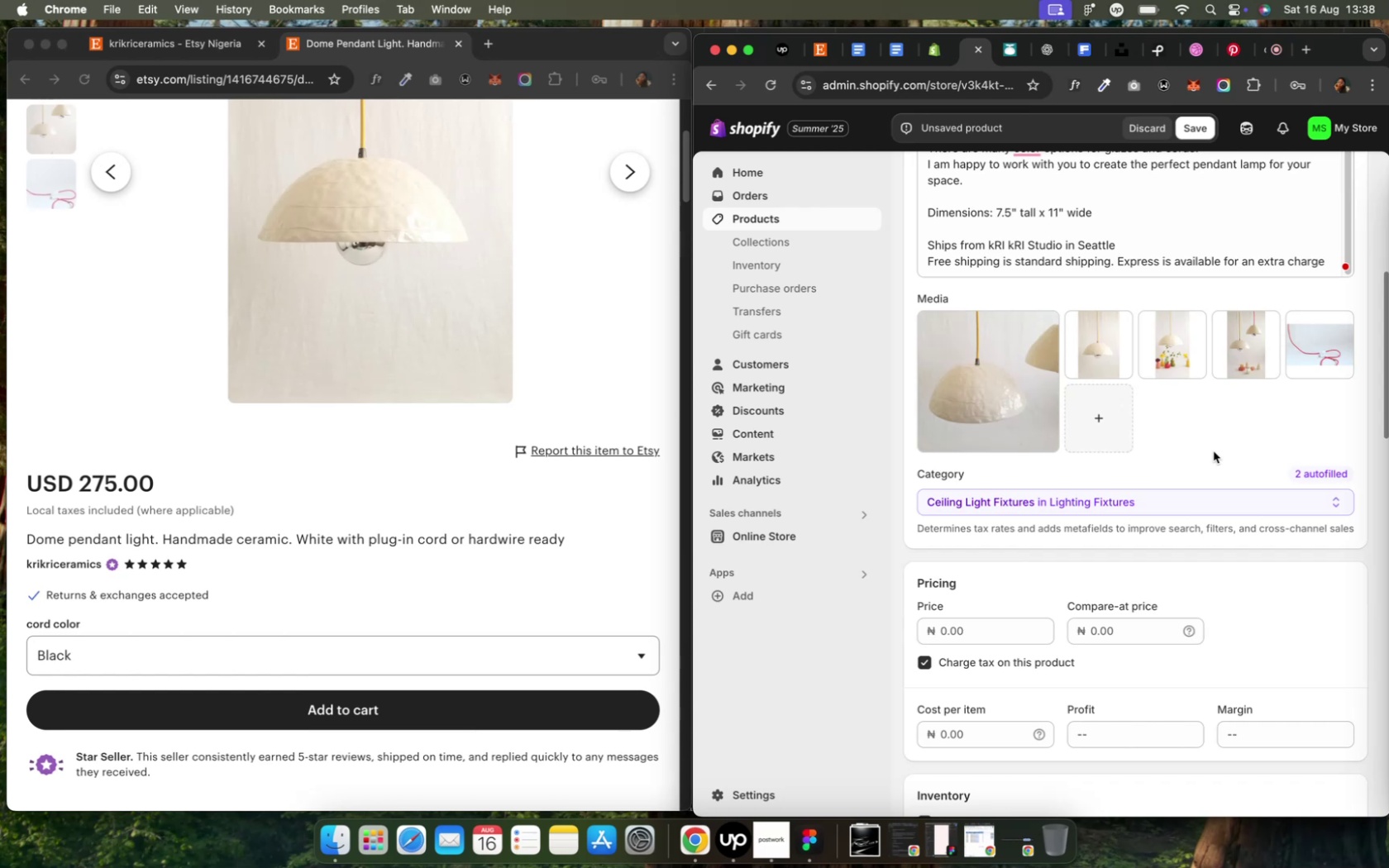 
wait(6.42)
 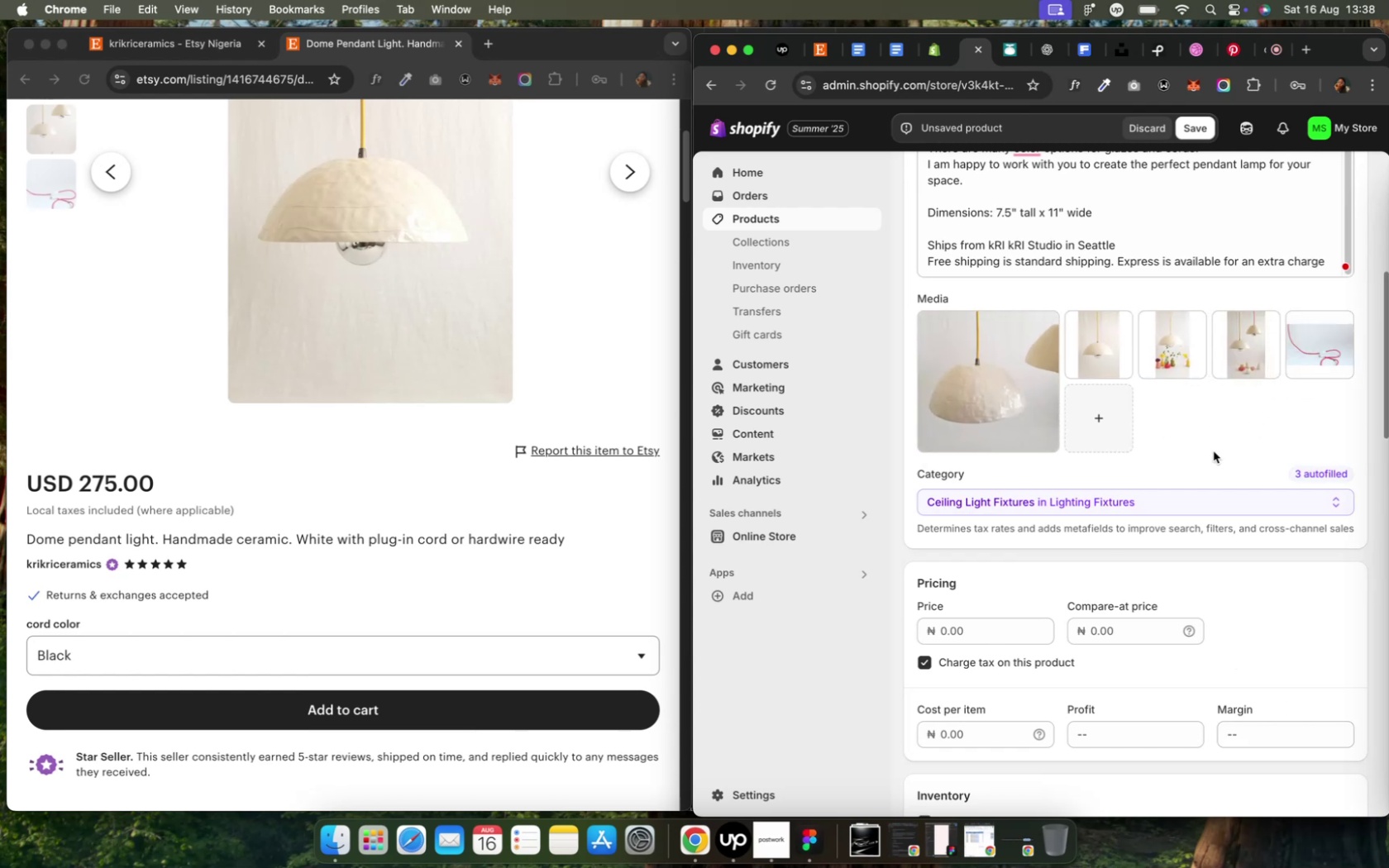 
left_click([1315, 474])
 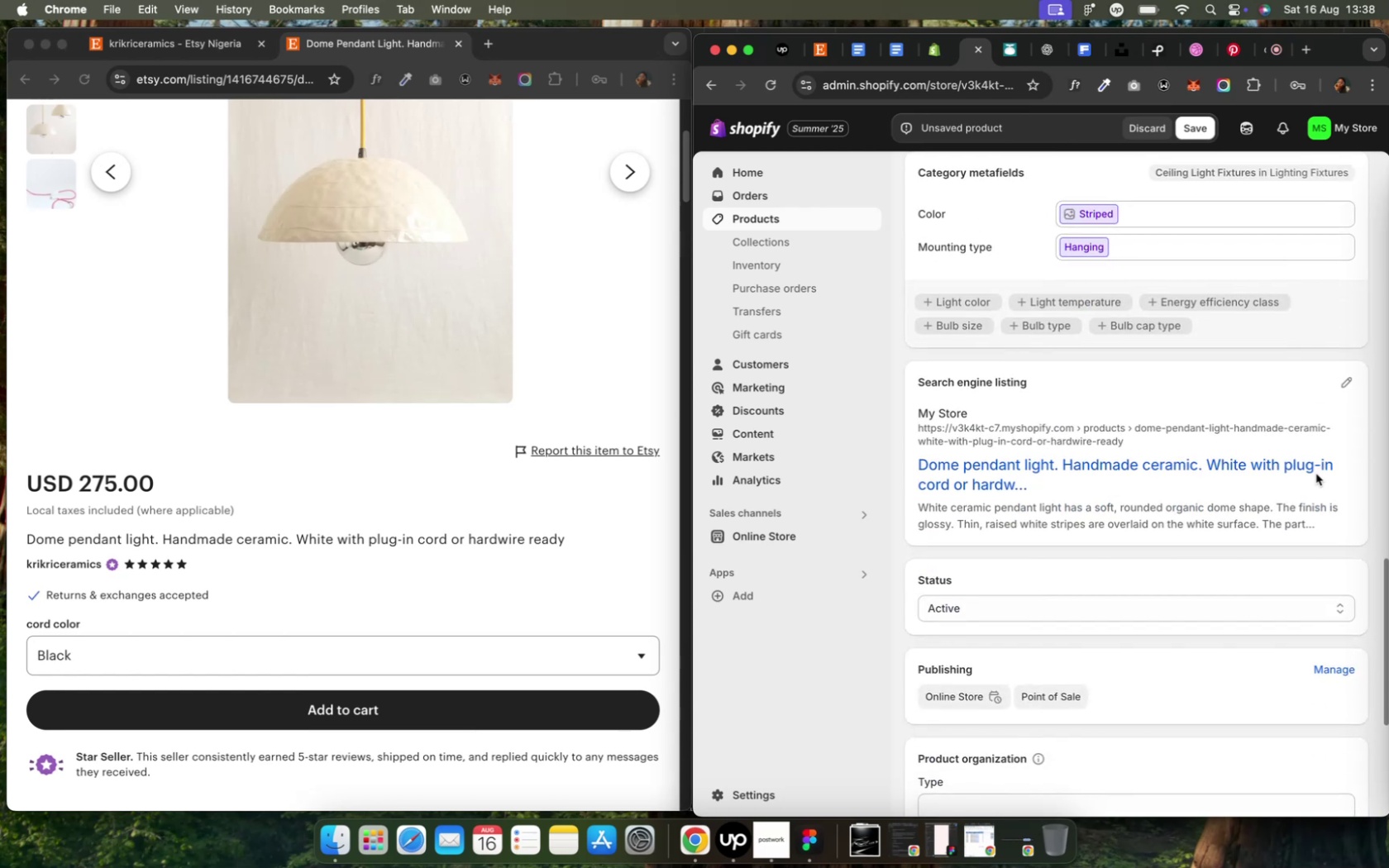 
wait(5.83)
 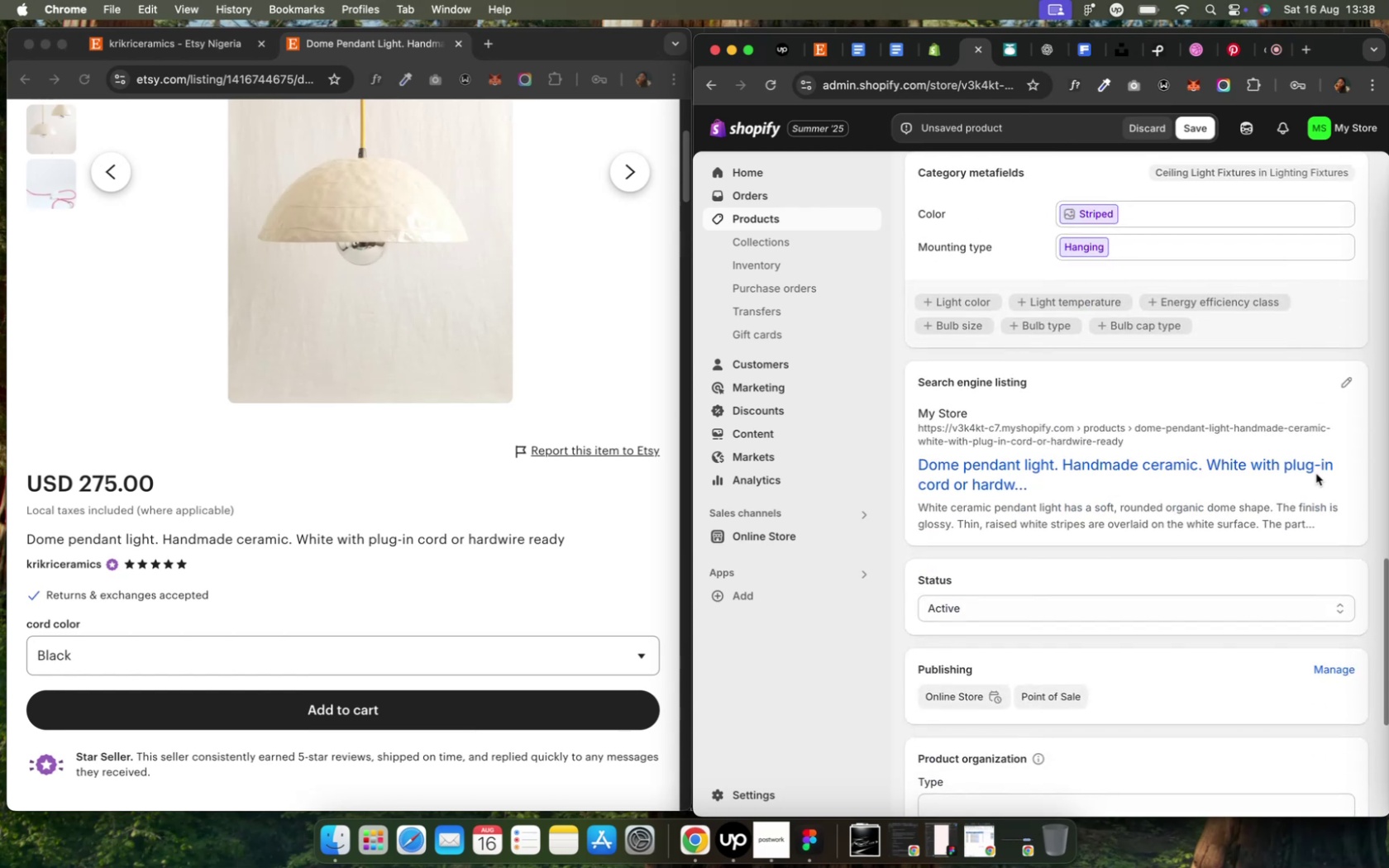 
scroll: coordinate [960, 341], scroll_direction: up, amount: 22.0
 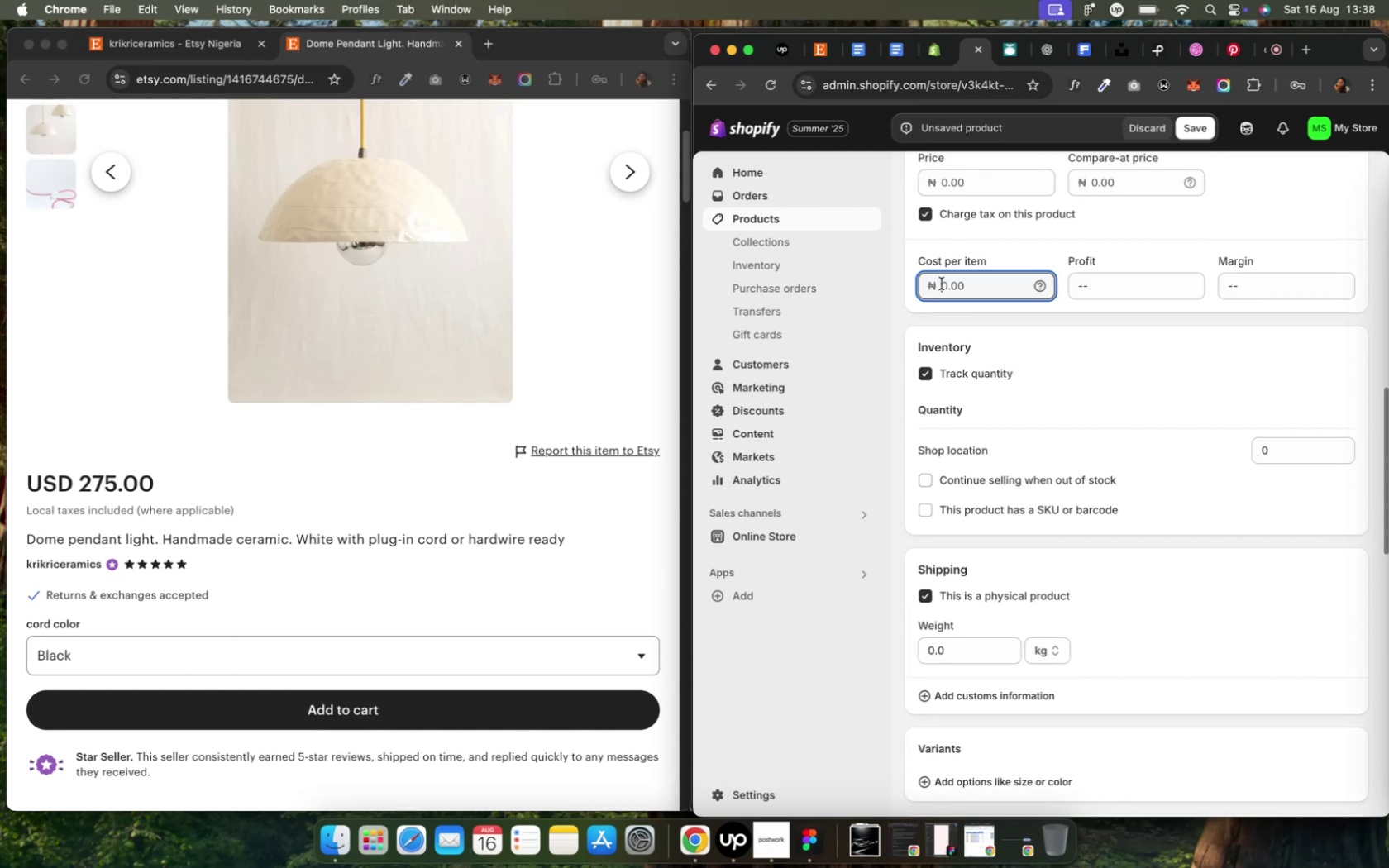 
type(275000)
 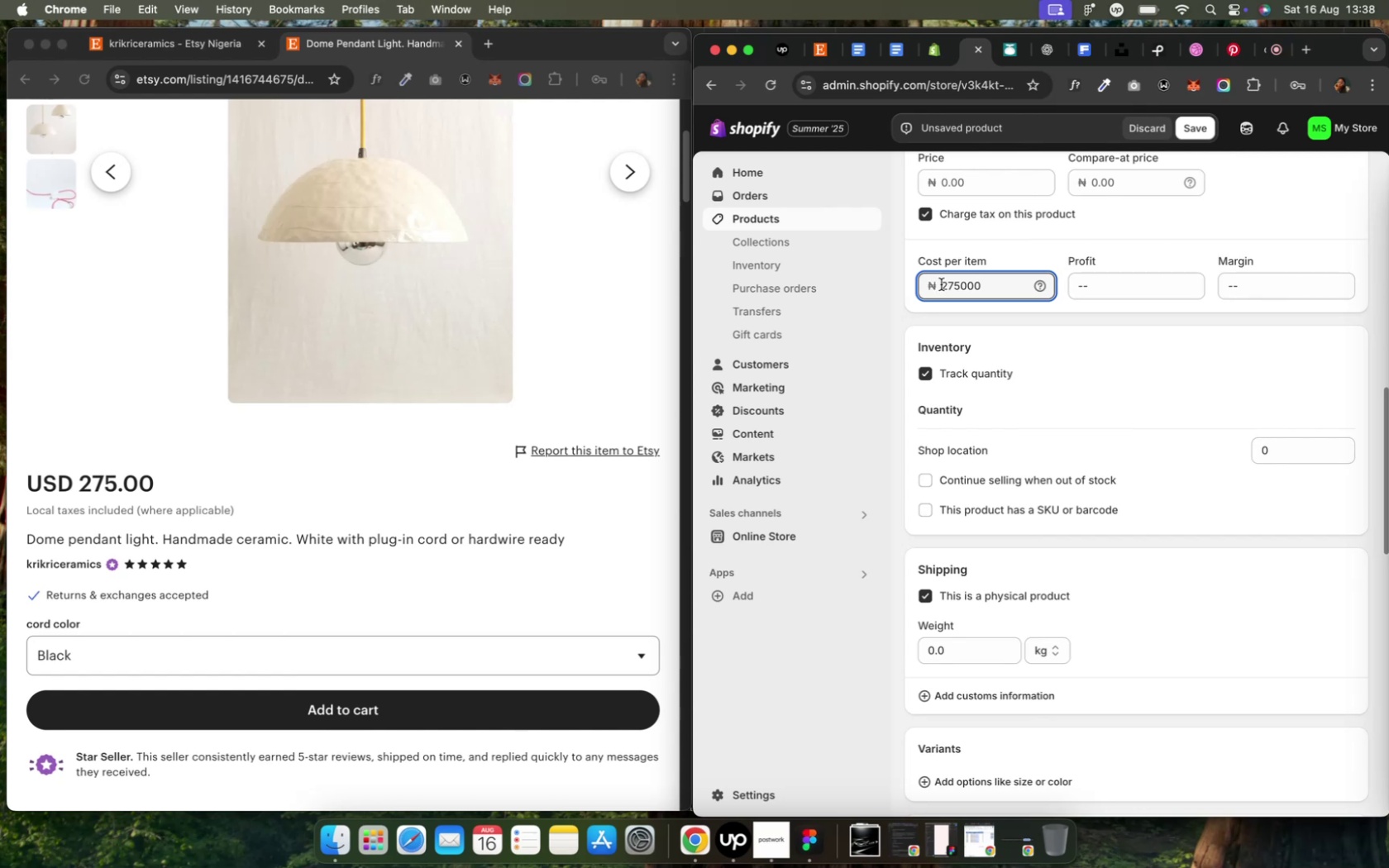 
wait(5.54)
 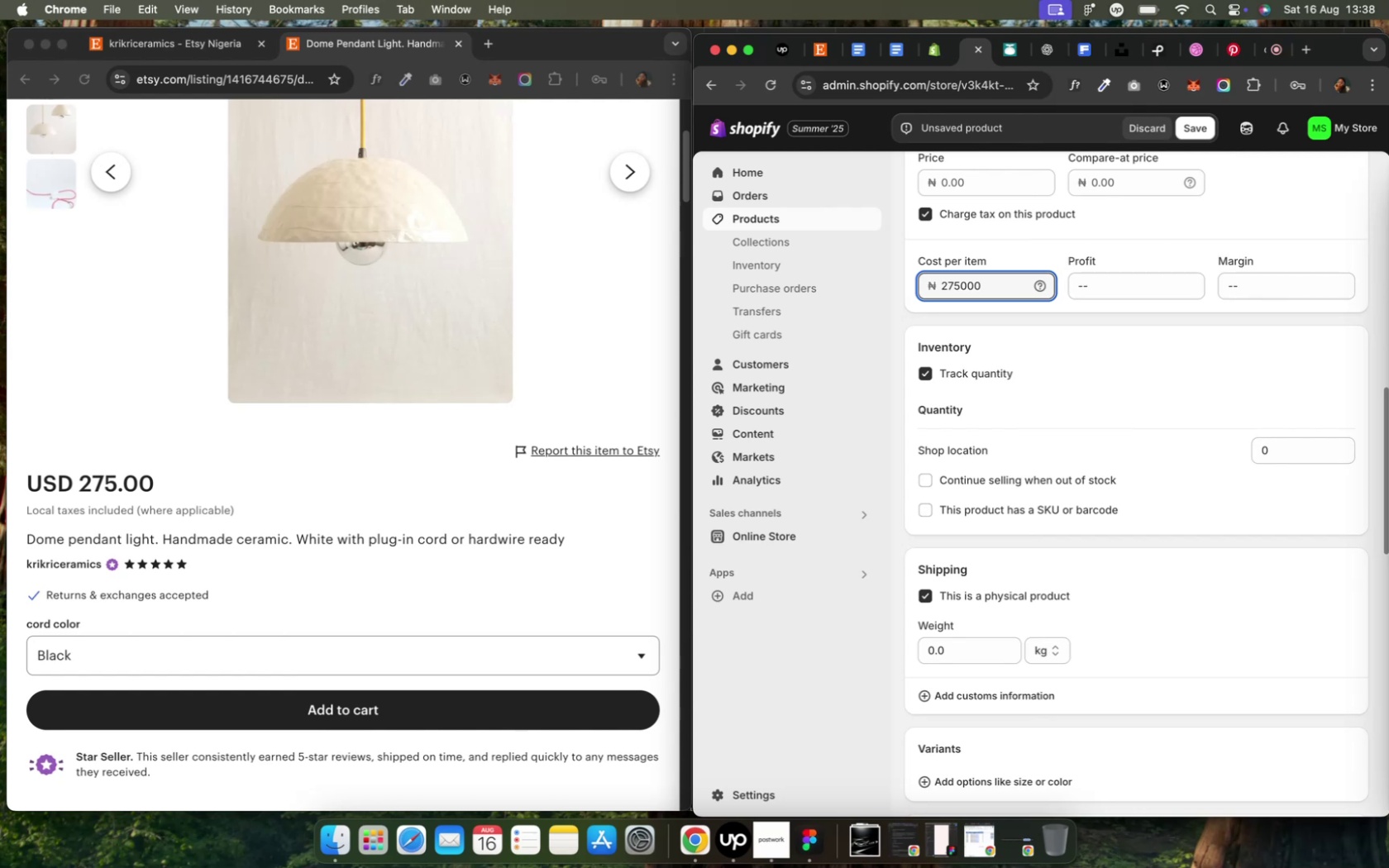 
key(Meta+A)
 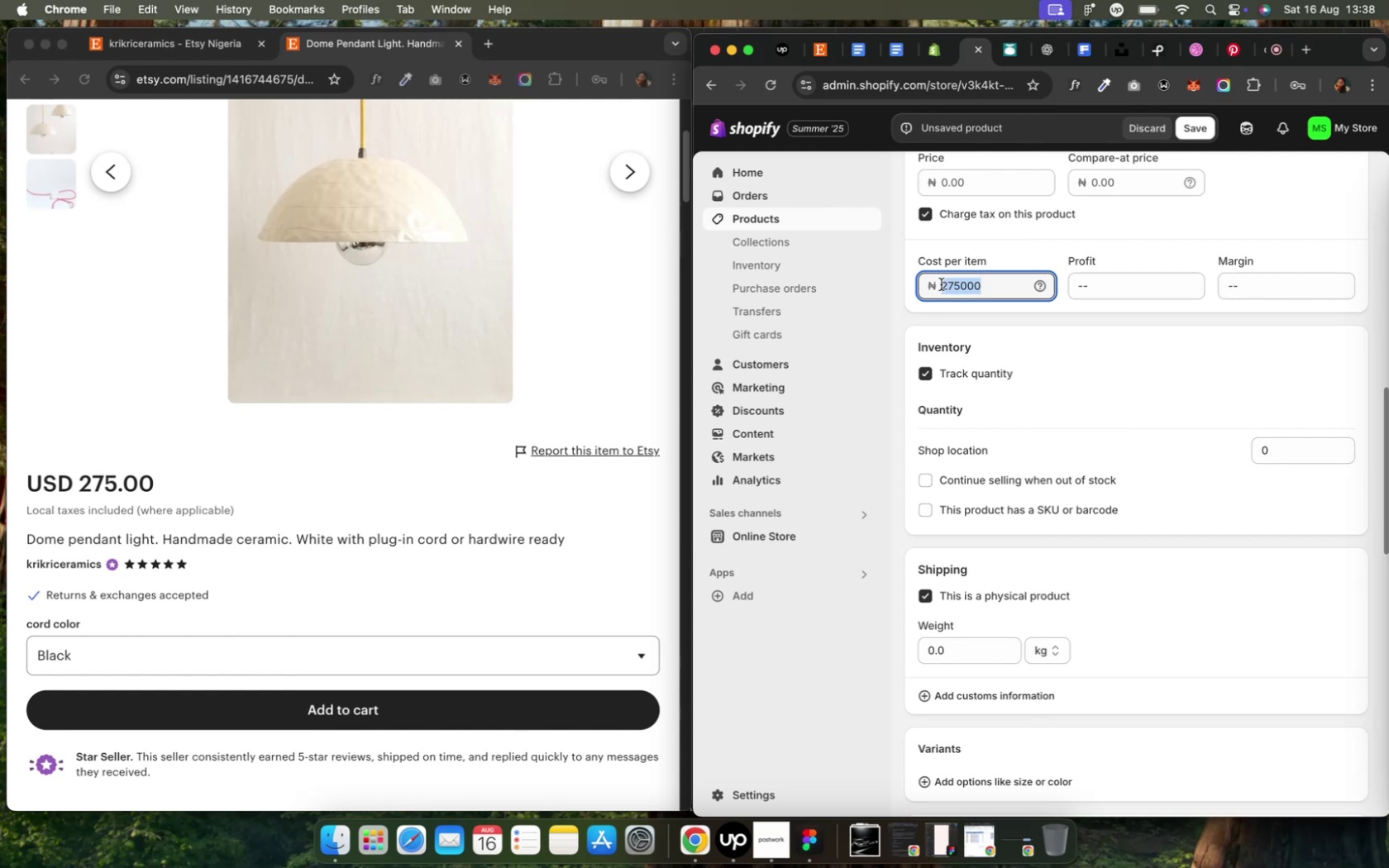 
key(Meta+X)
 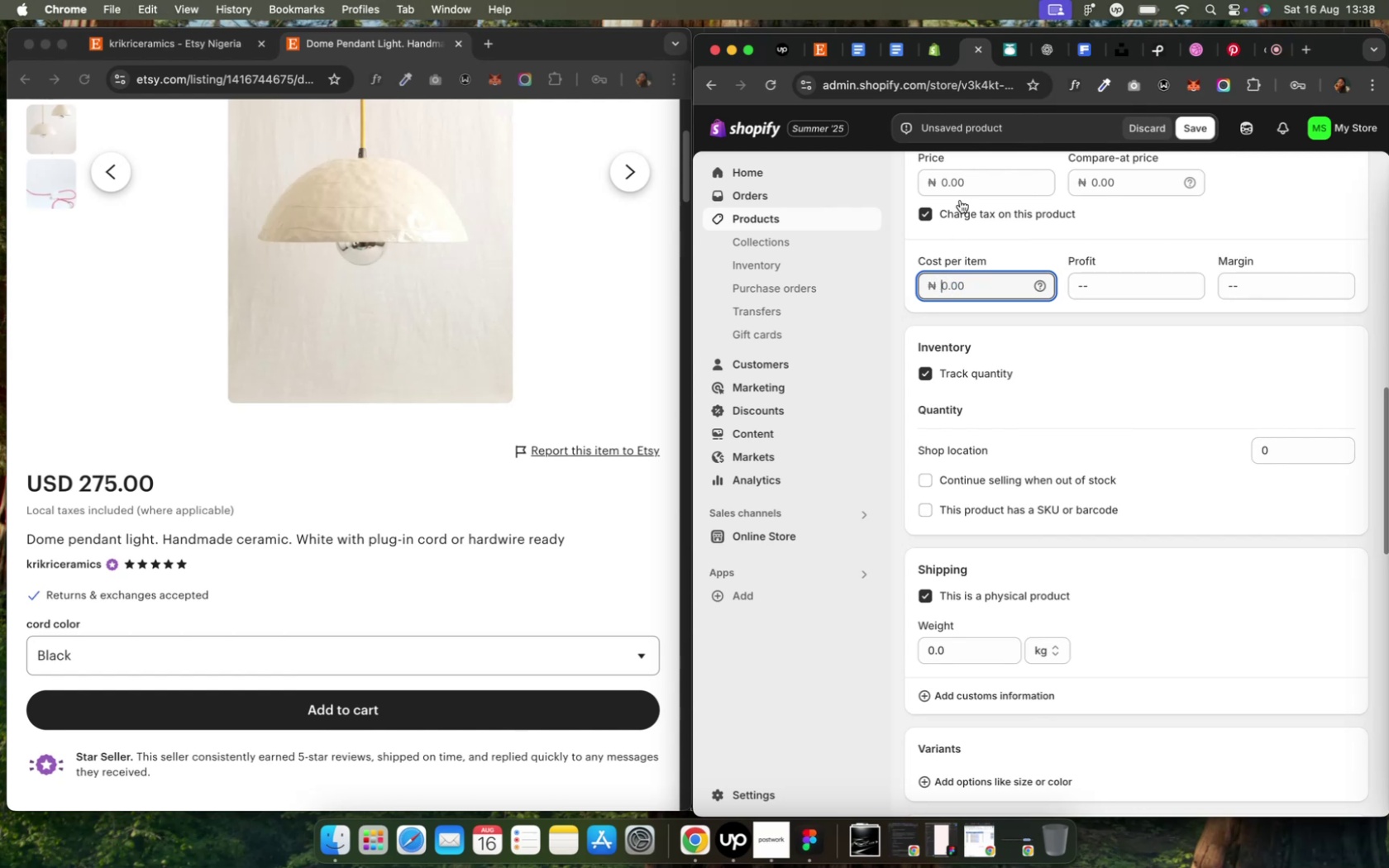 
left_click([957, 185])
 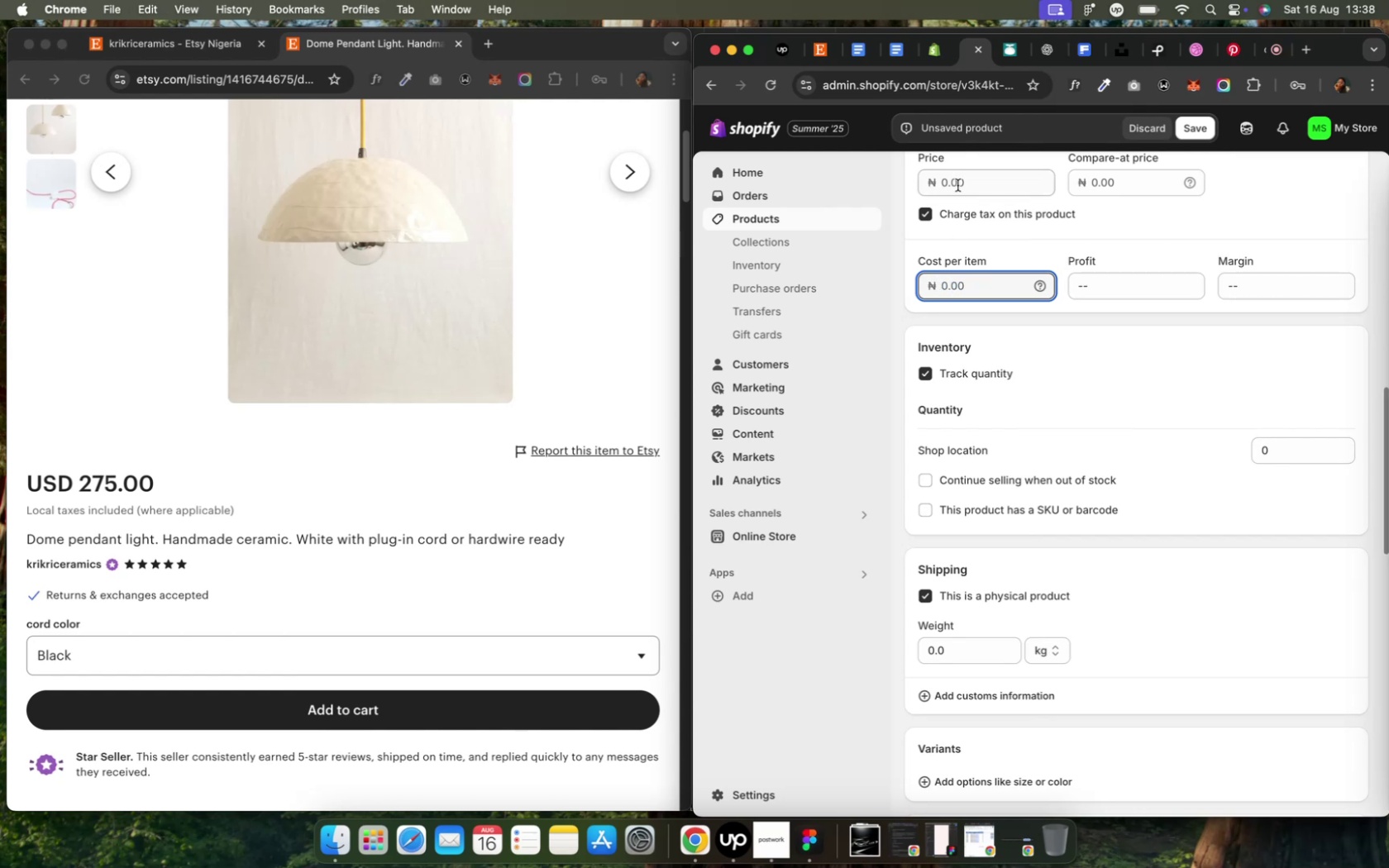 
key(Meta+V)
 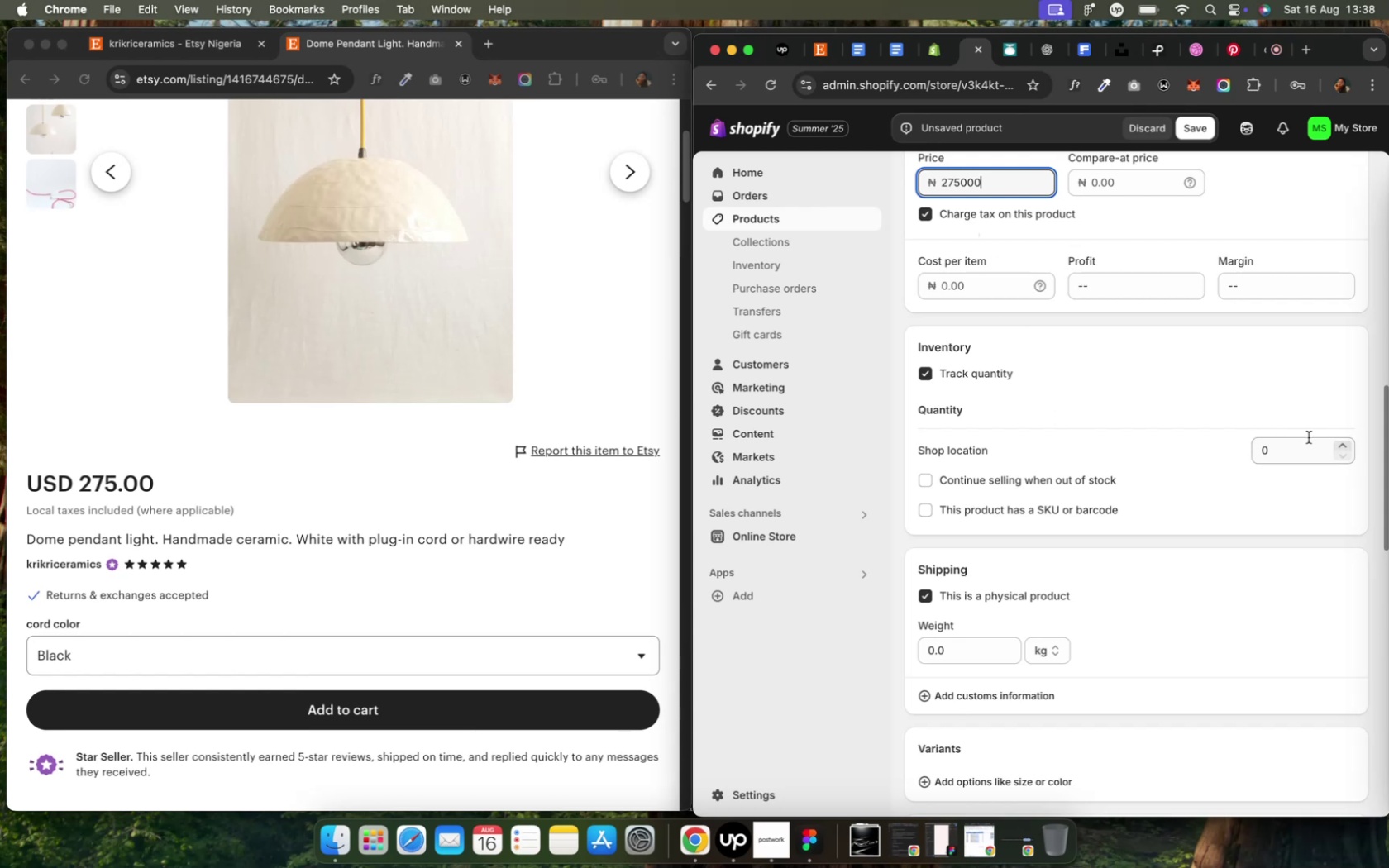 
wait(6.37)
 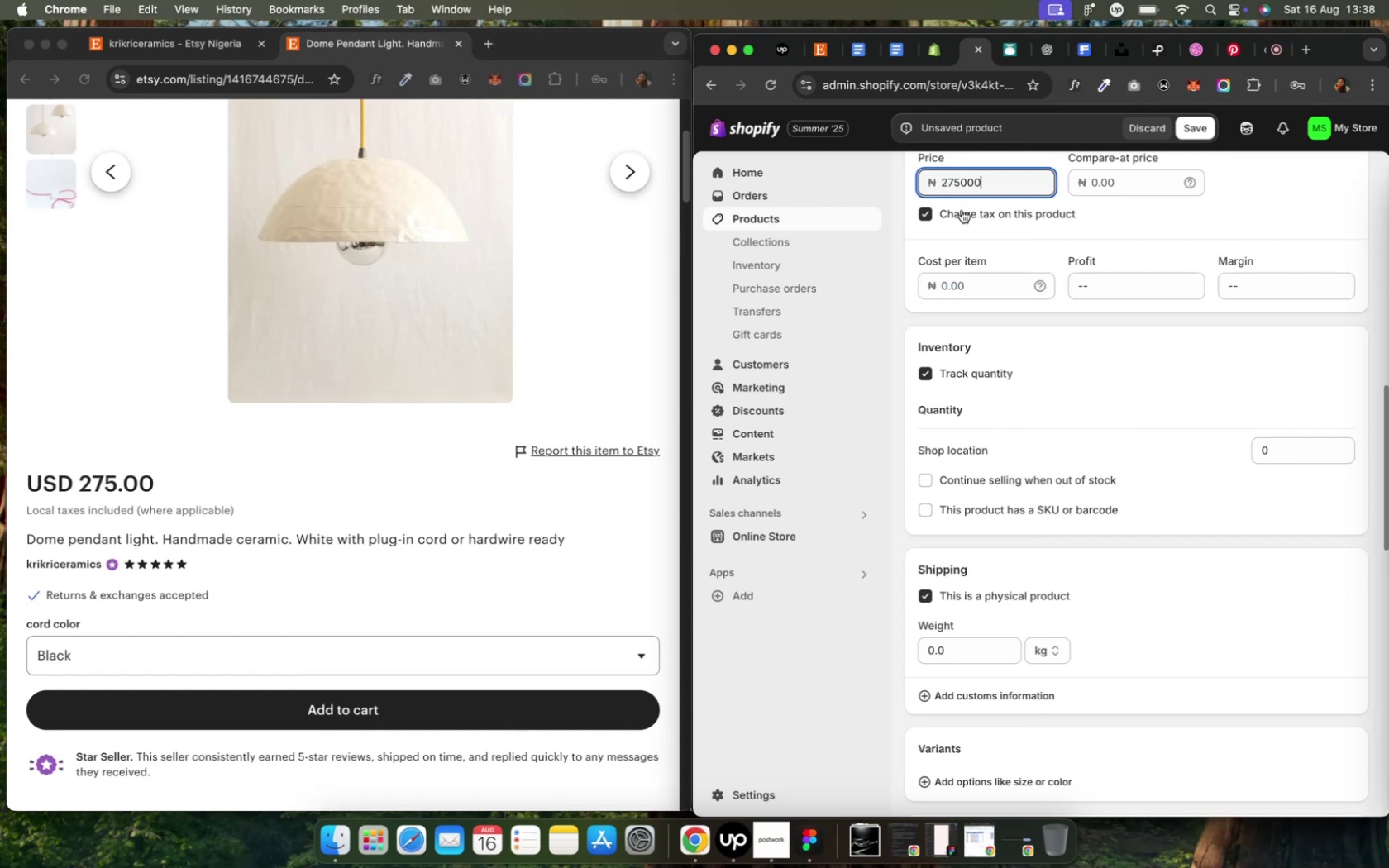 
left_click([1263, 455])
 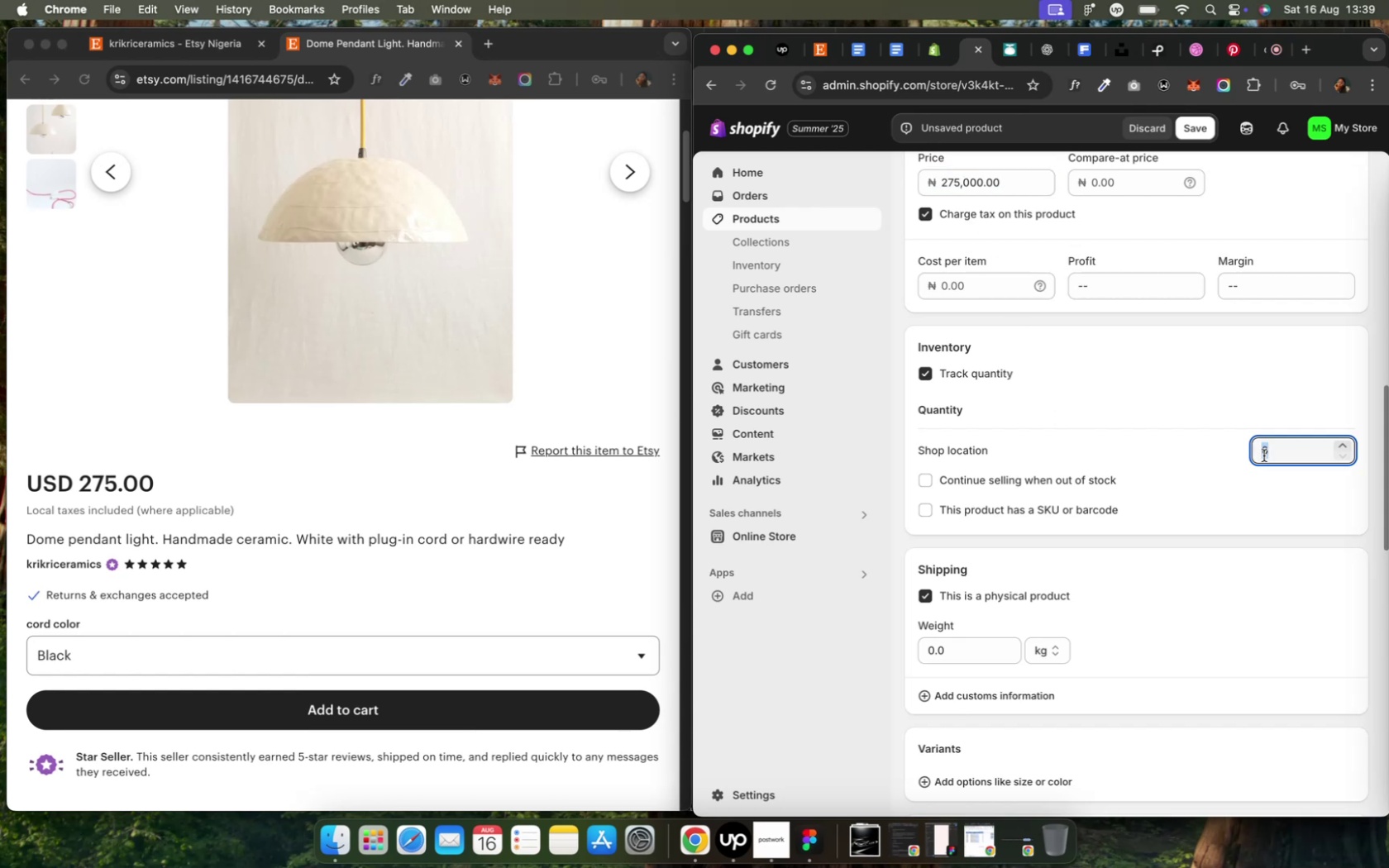 
type(30)
 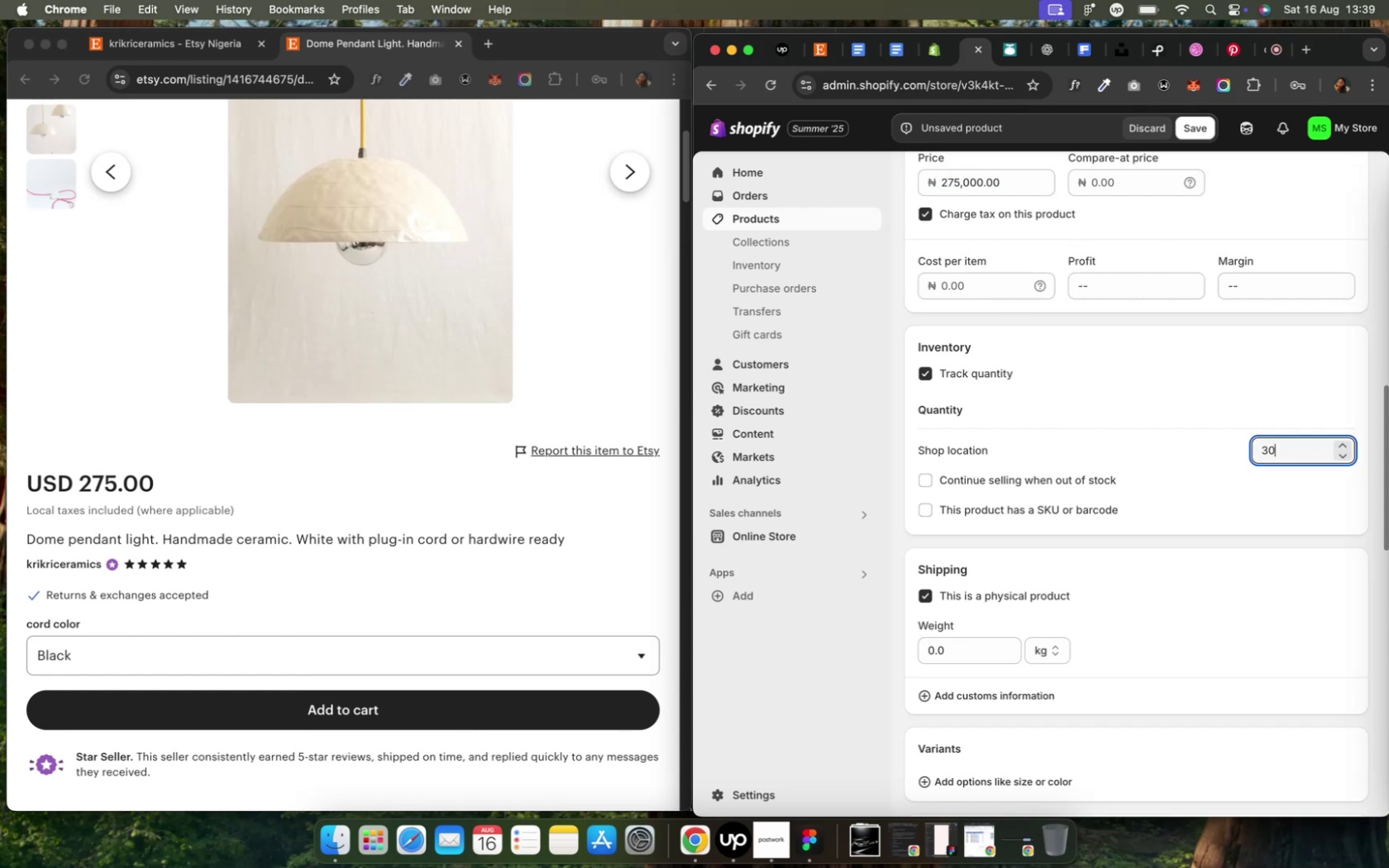 
scroll: coordinate [1263, 455], scroll_direction: up, amount: 1.0
 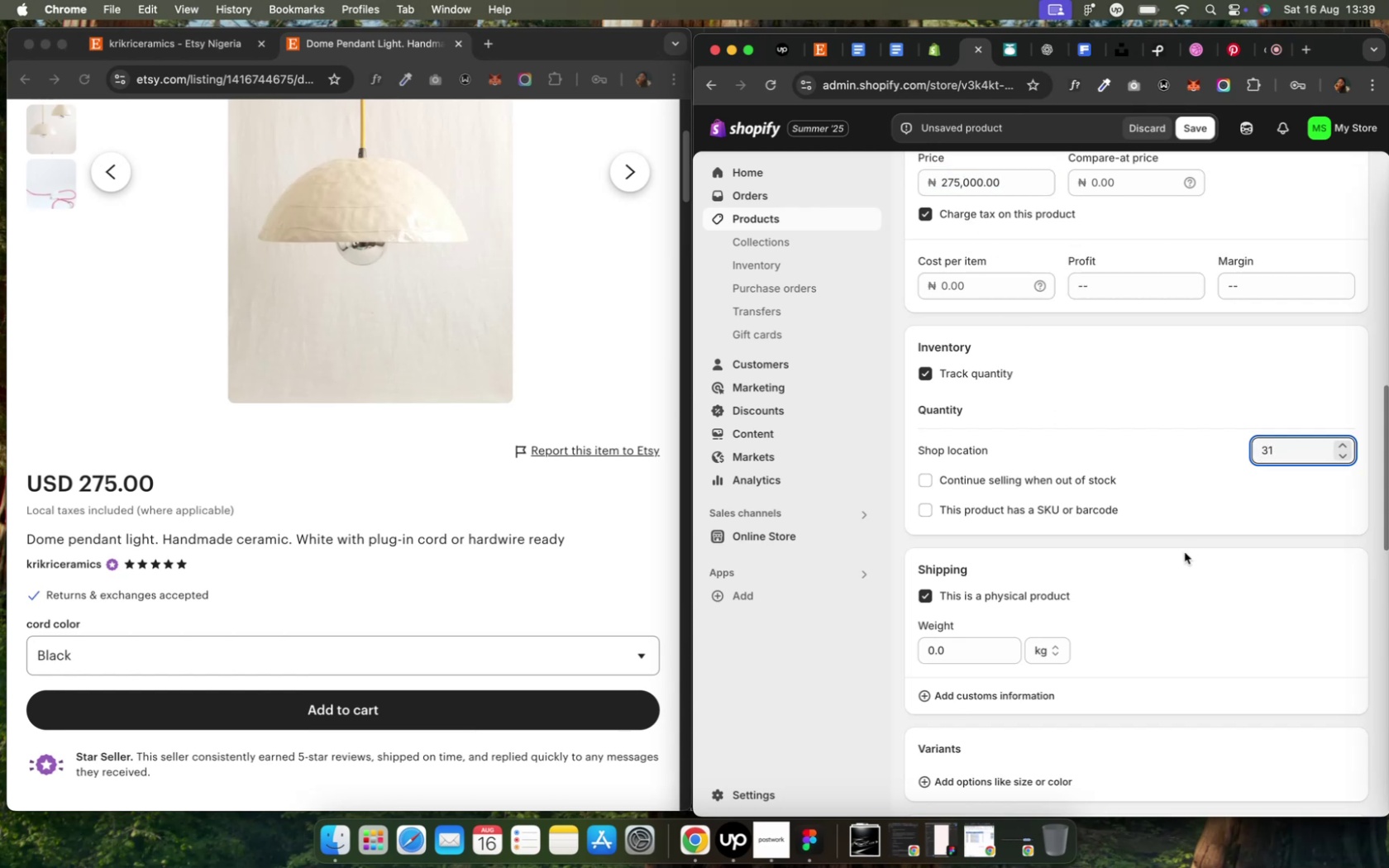 
left_click([1183, 551])
 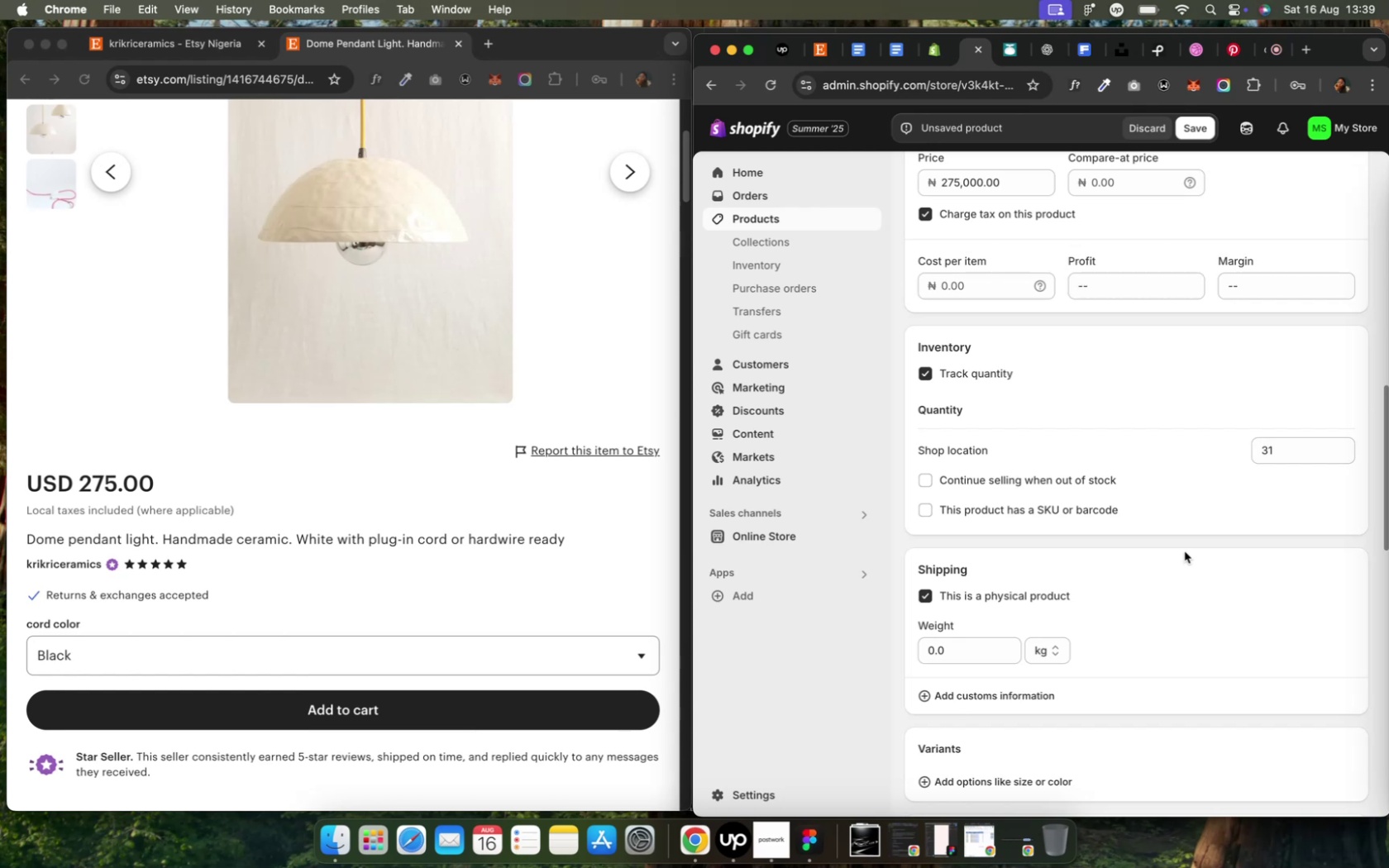 
scroll: coordinate [1183, 551], scroll_direction: down, amount: 3.0
 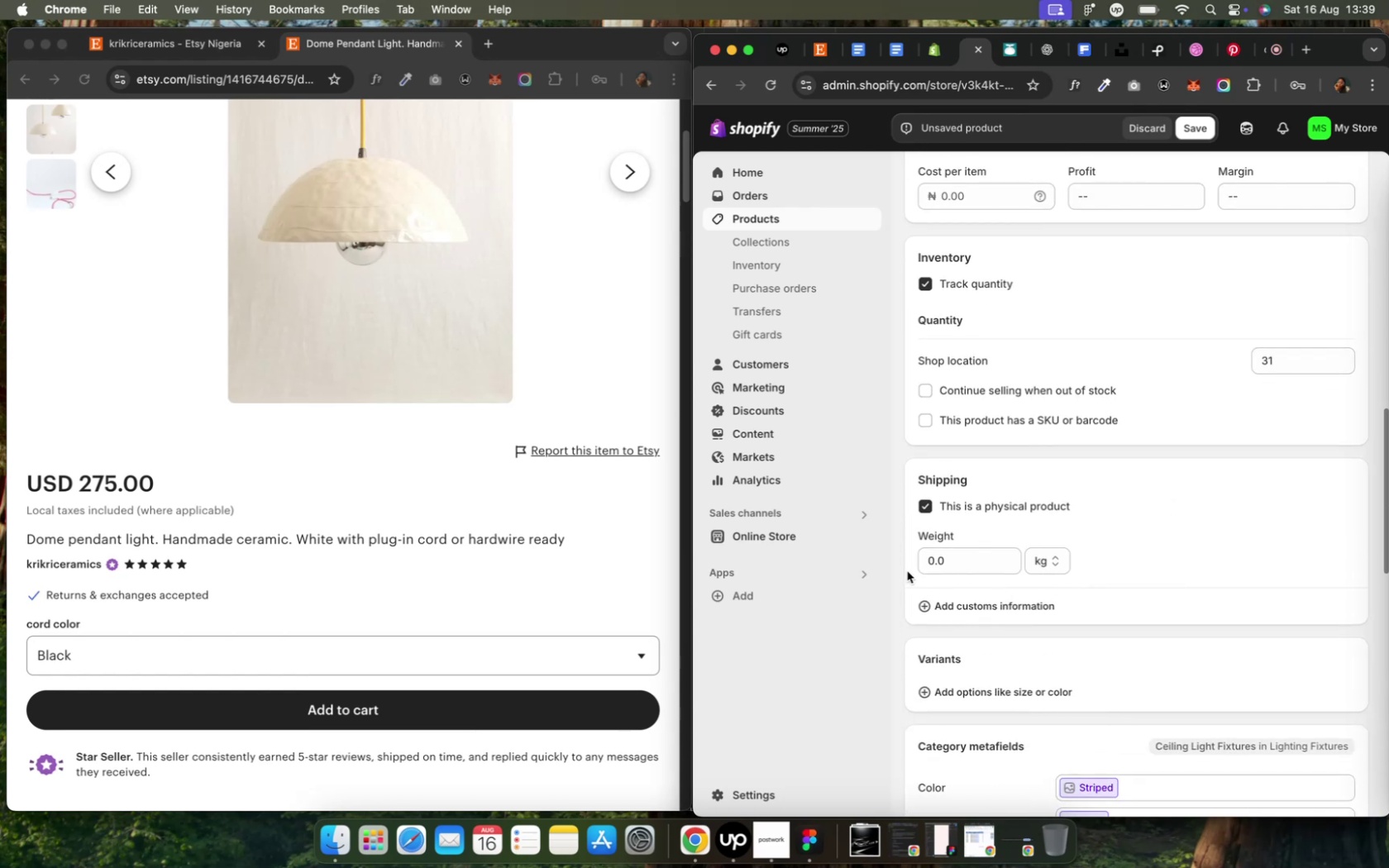 
left_click([924, 559])
 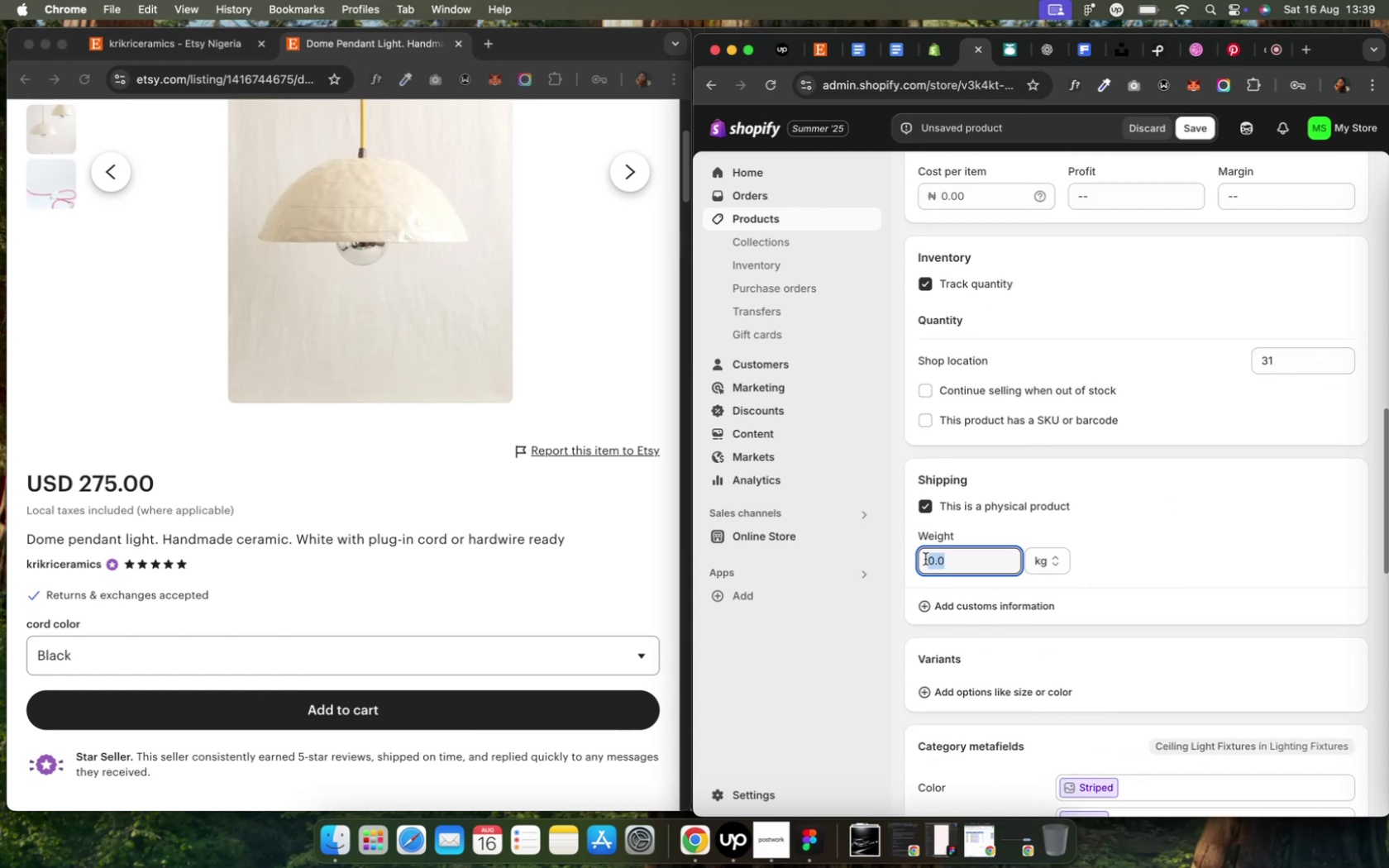 
left_click([924, 559])
 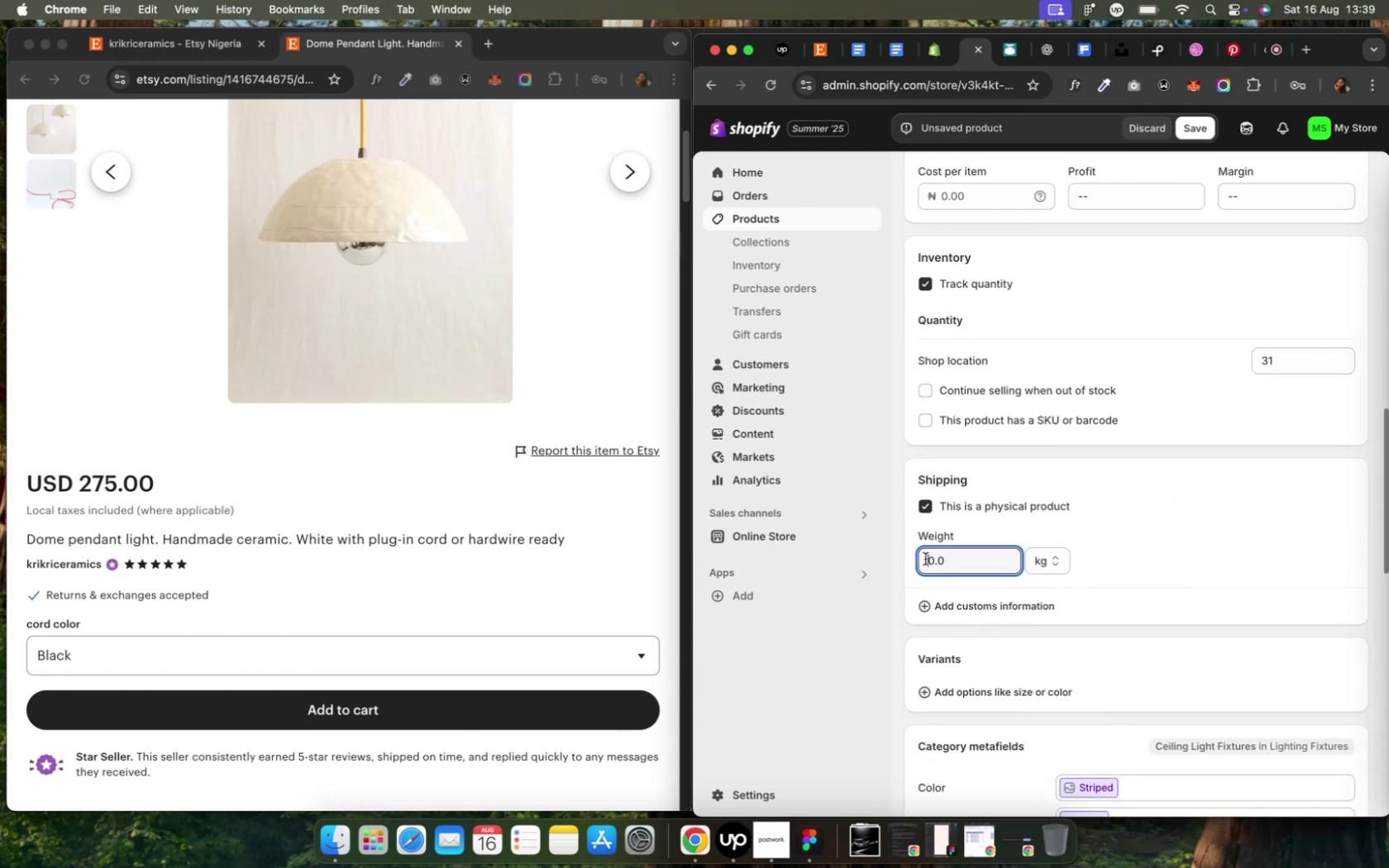 
key(1)
 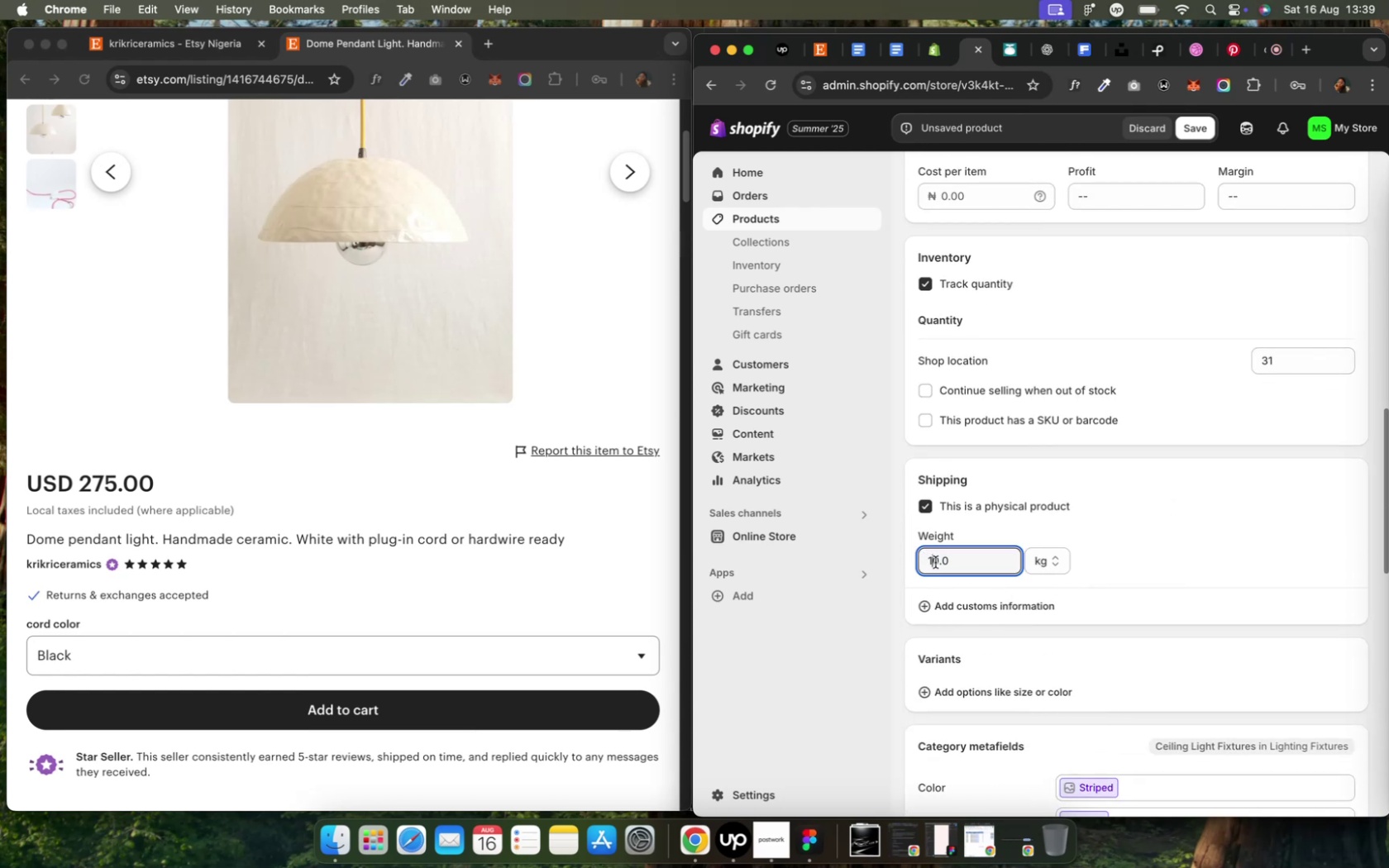 
left_click([1164, 575])
 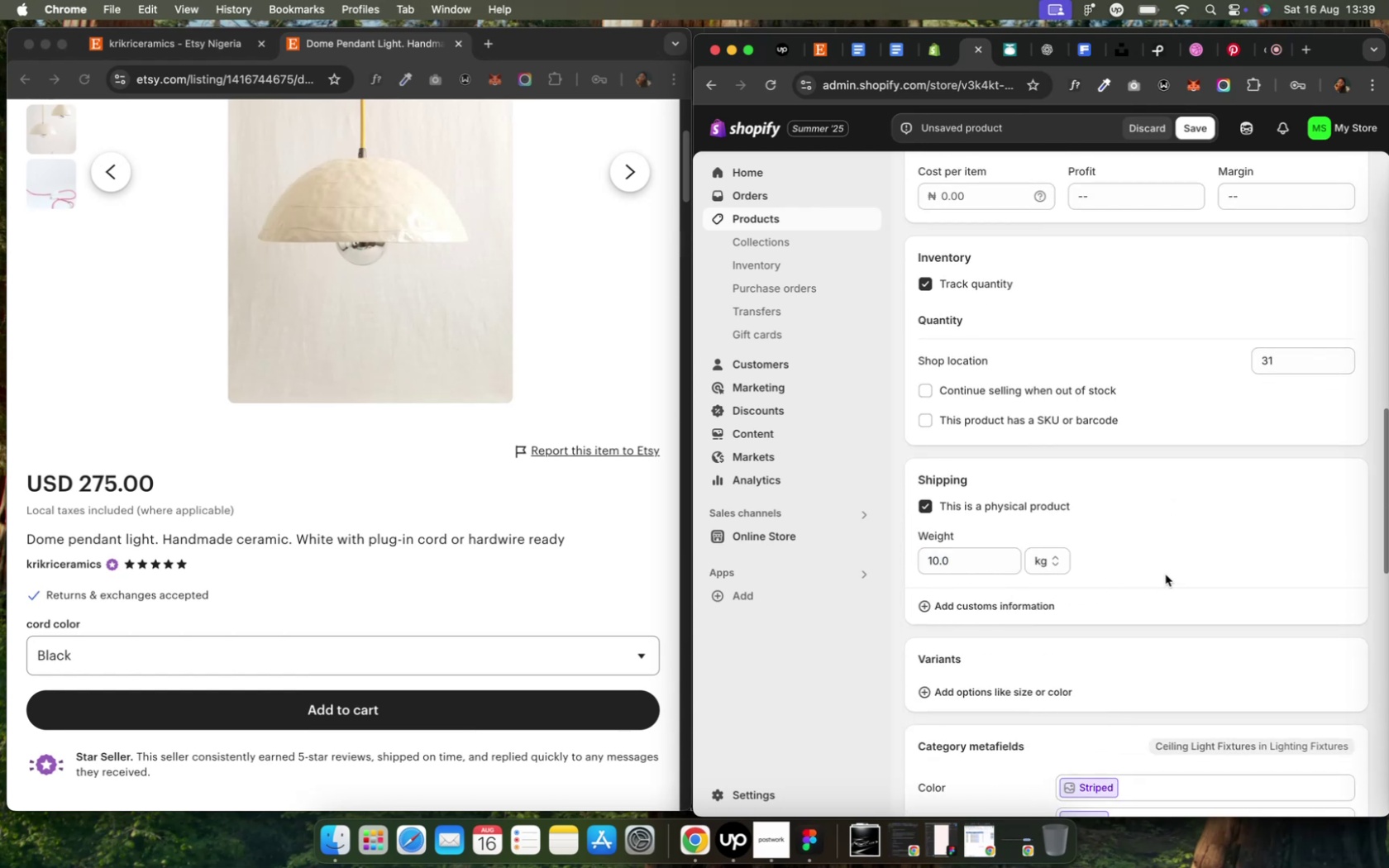 
scroll: coordinate [1164, 570], scroll_direction: down, amount: 7.0
 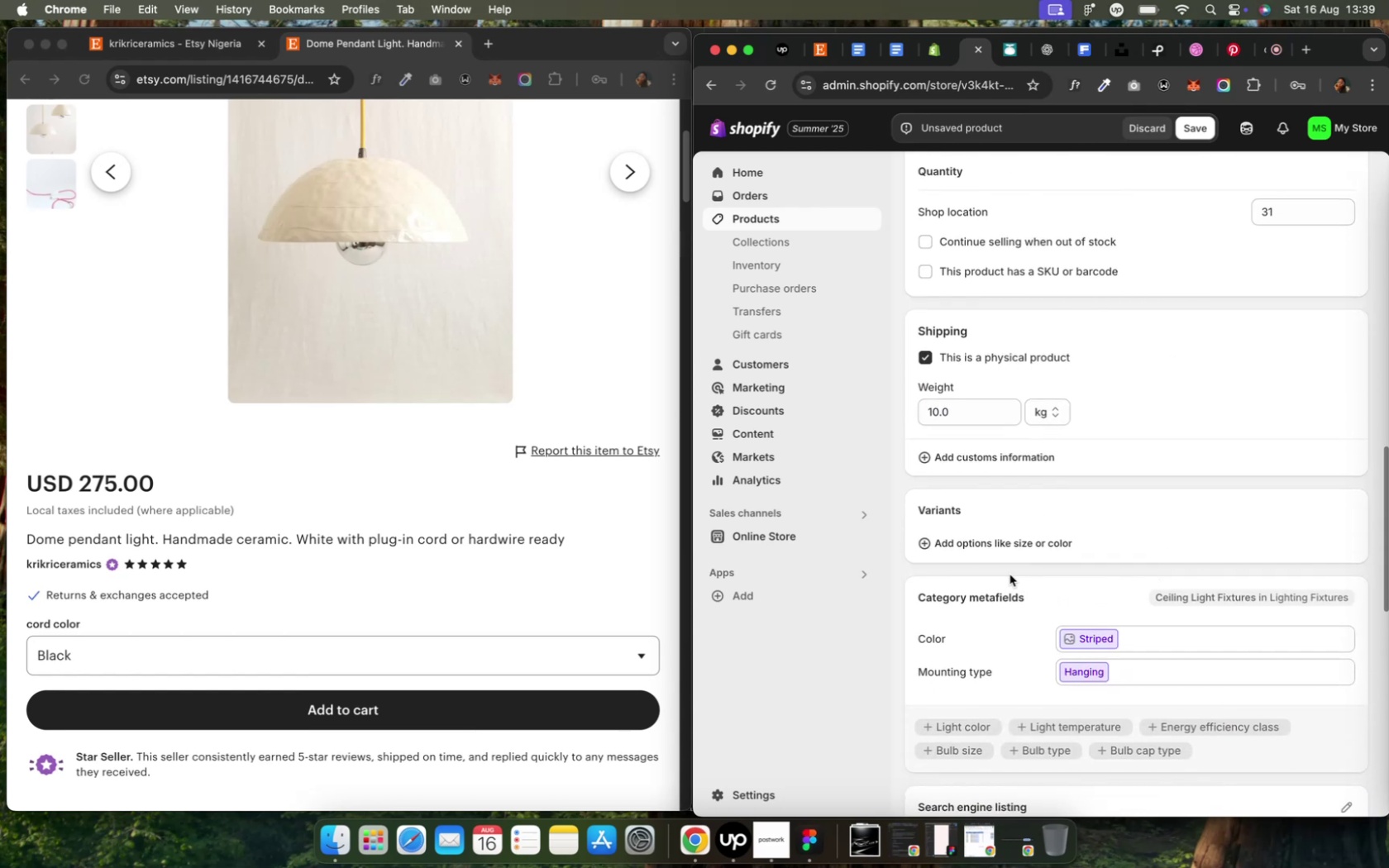 
left_click([989, 546])
 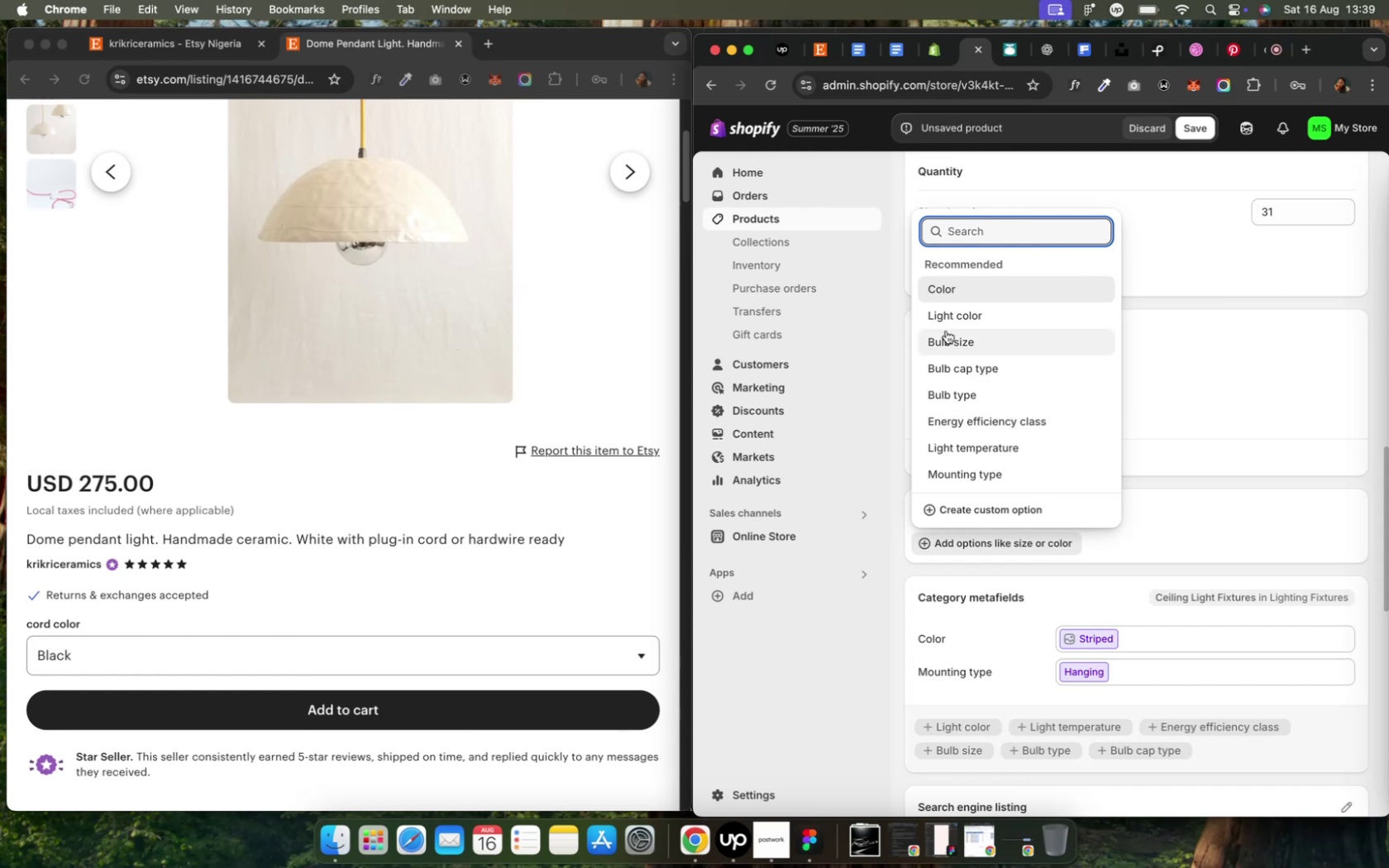 
left_click([958, 289])
 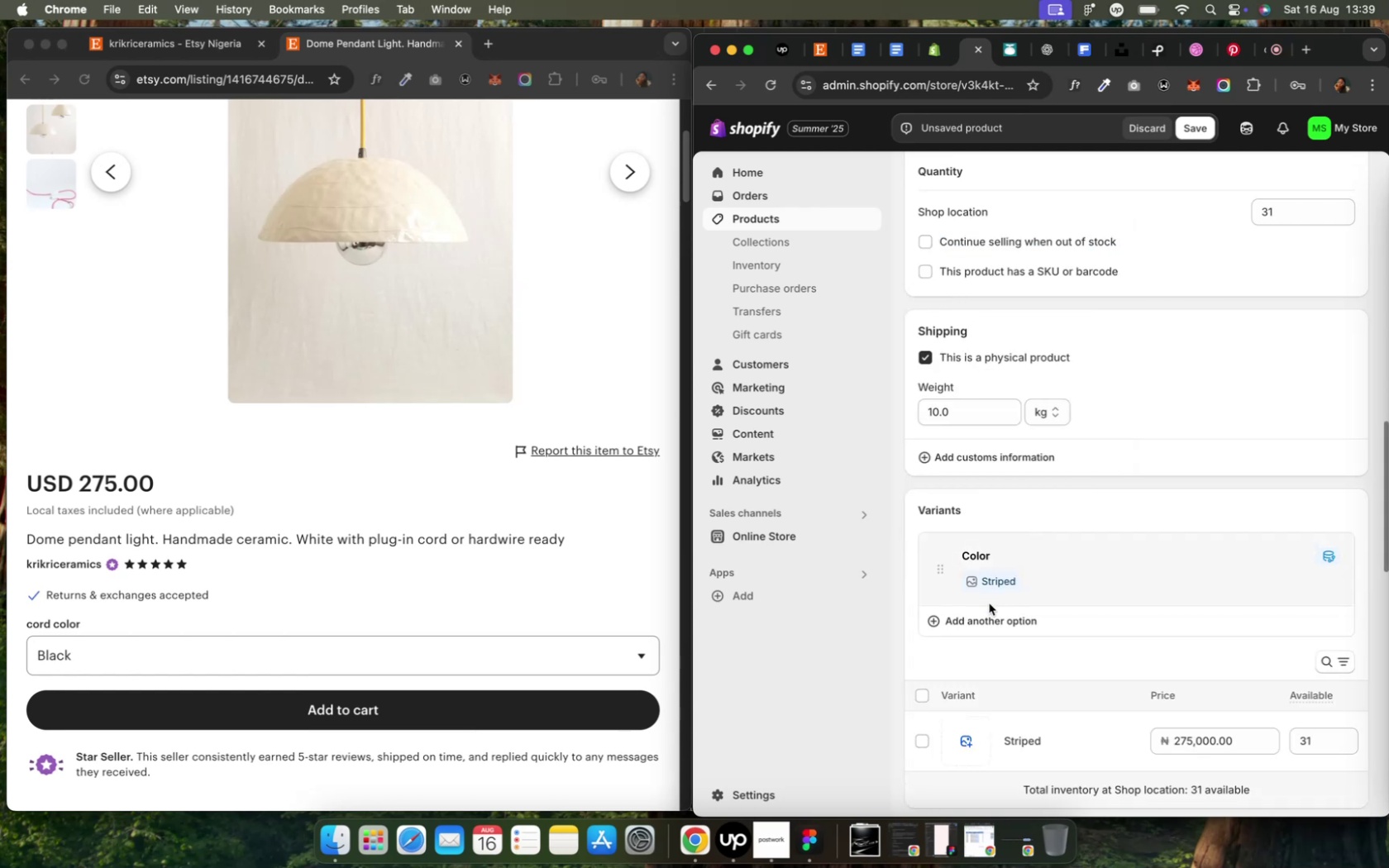 
left_click([1149, 588])
 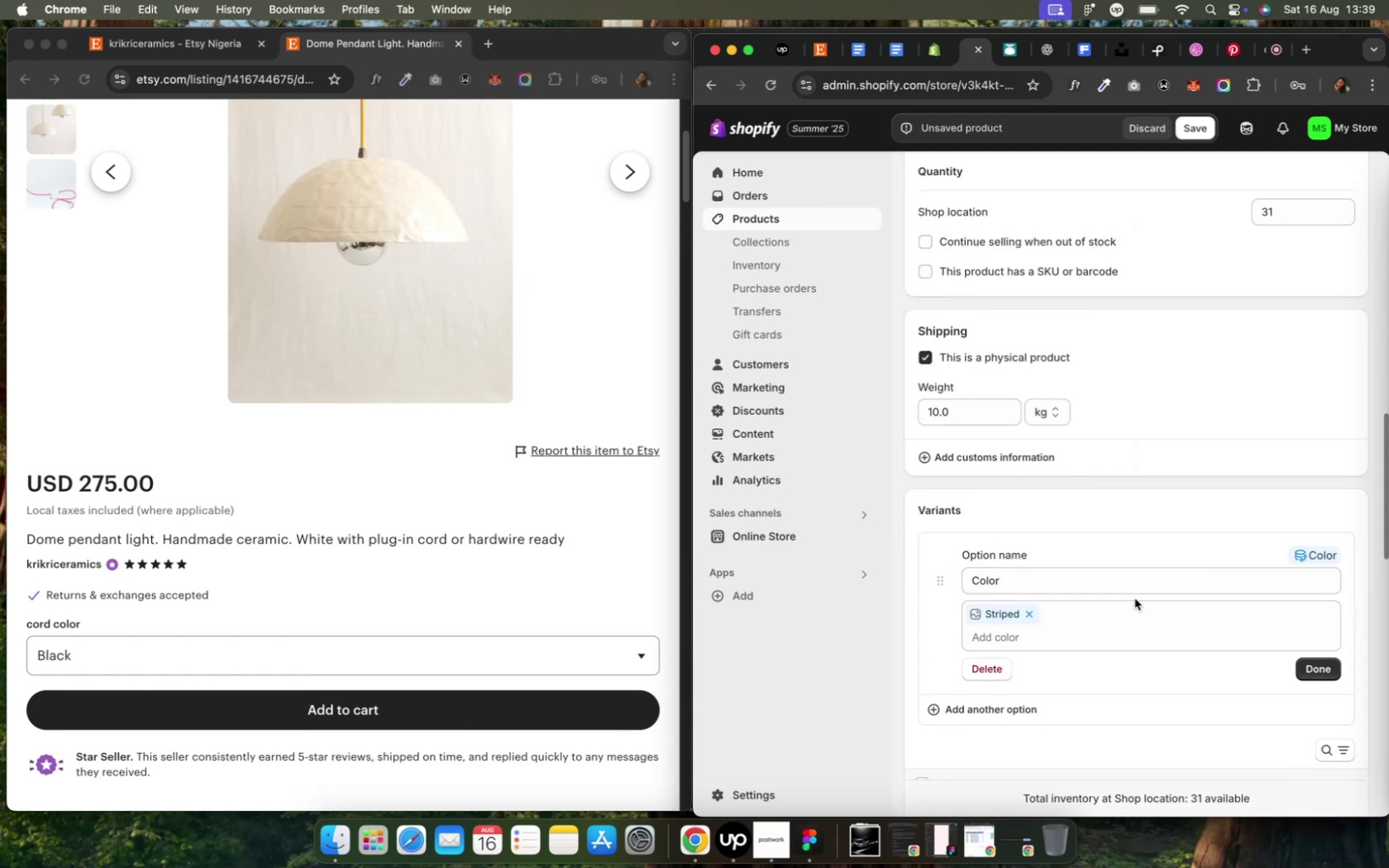 
left_click([1129, 610])
 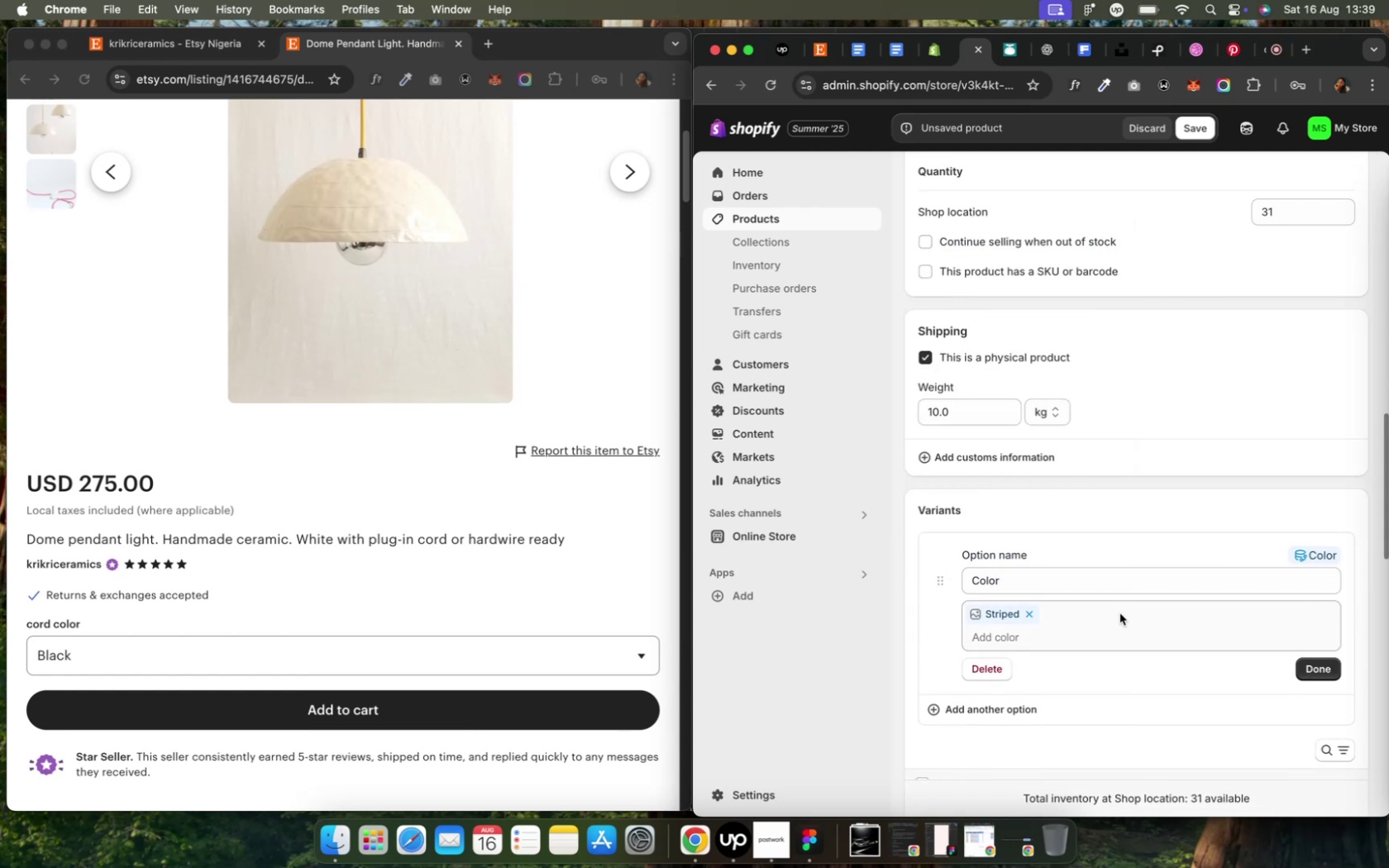 
left_click([1116, 636])
 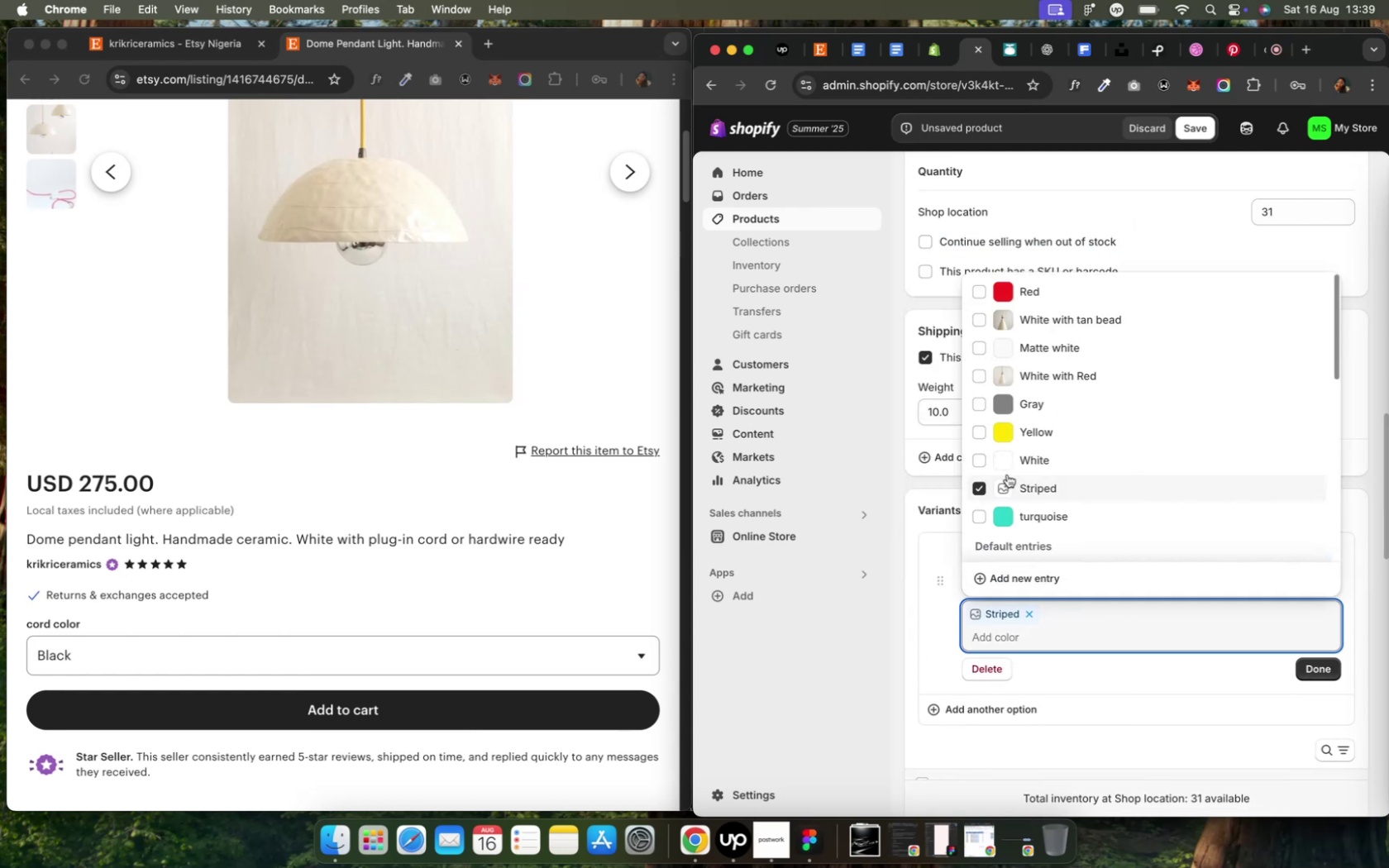 
left_click([972, 293])
 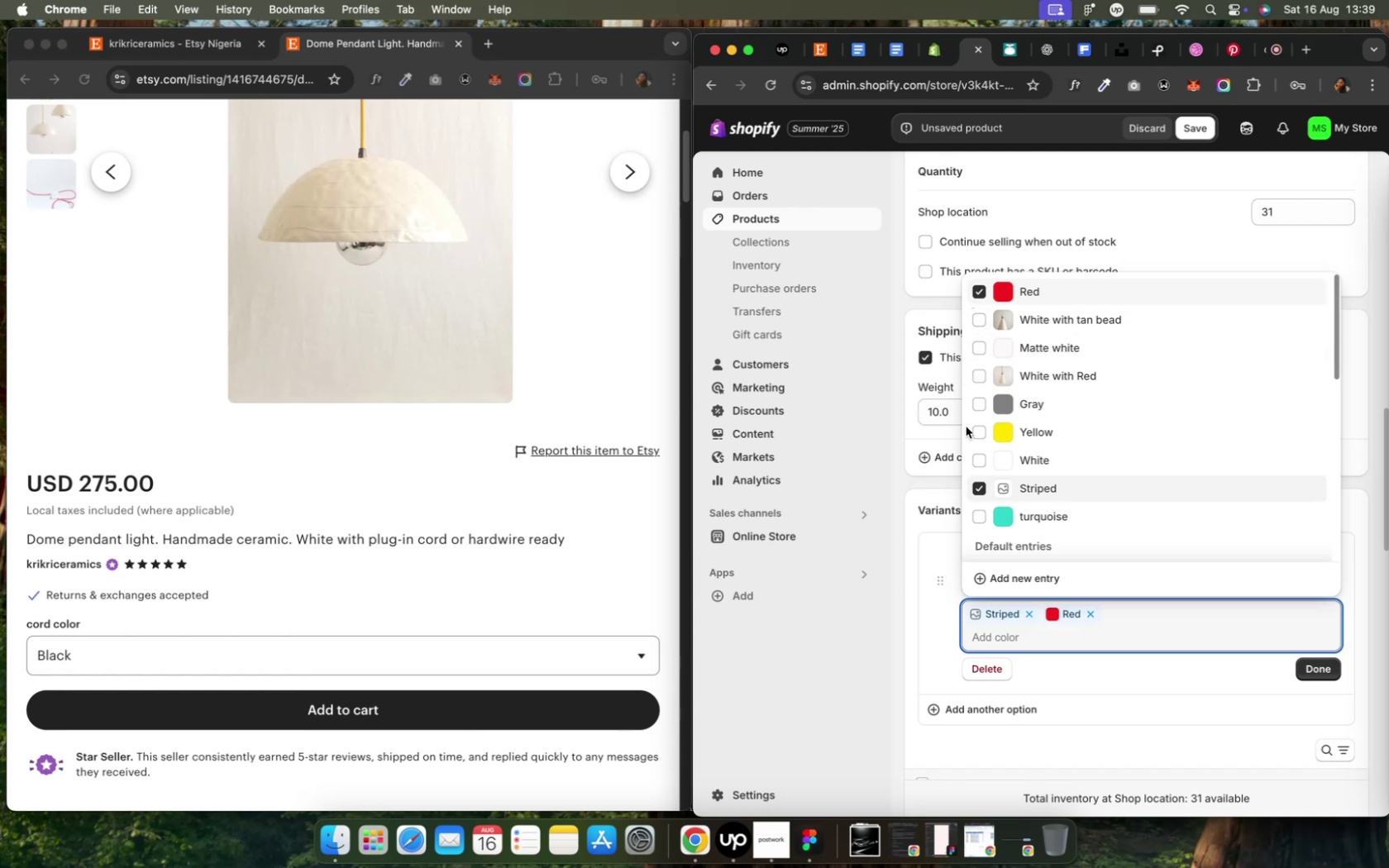 
left_click([970, 438])
 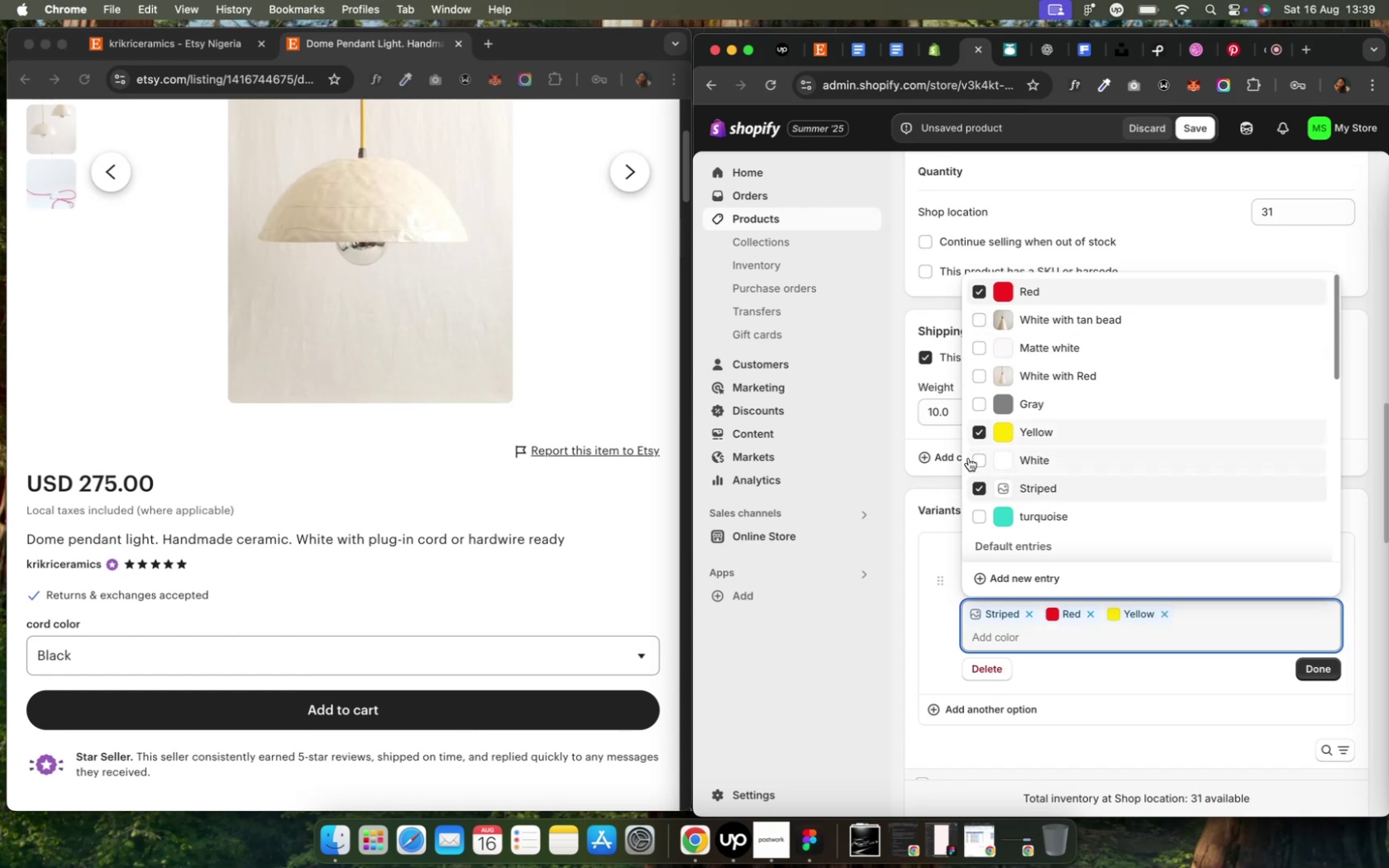 
left_click([975, 457])
 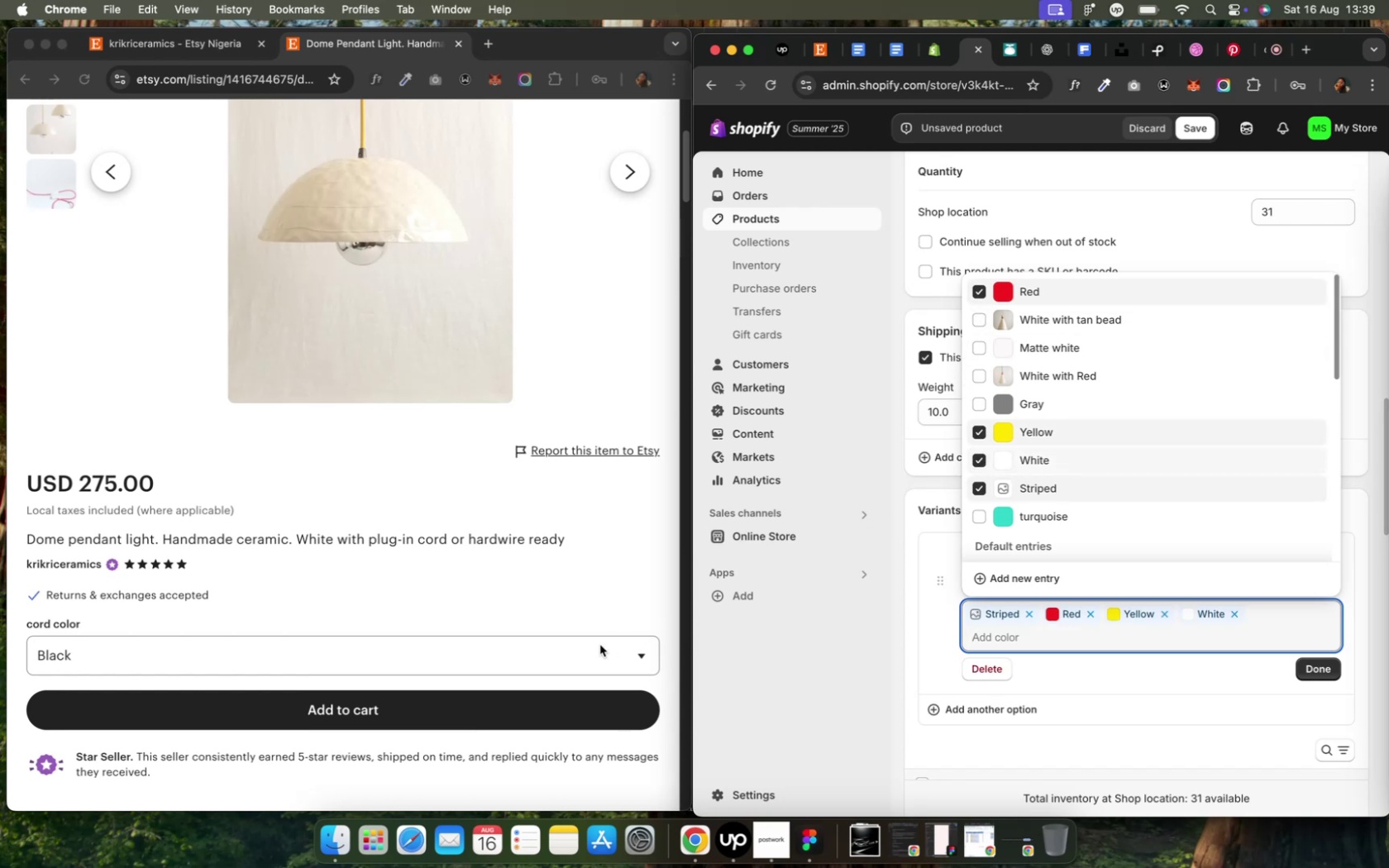 
left_click([633, 653])
 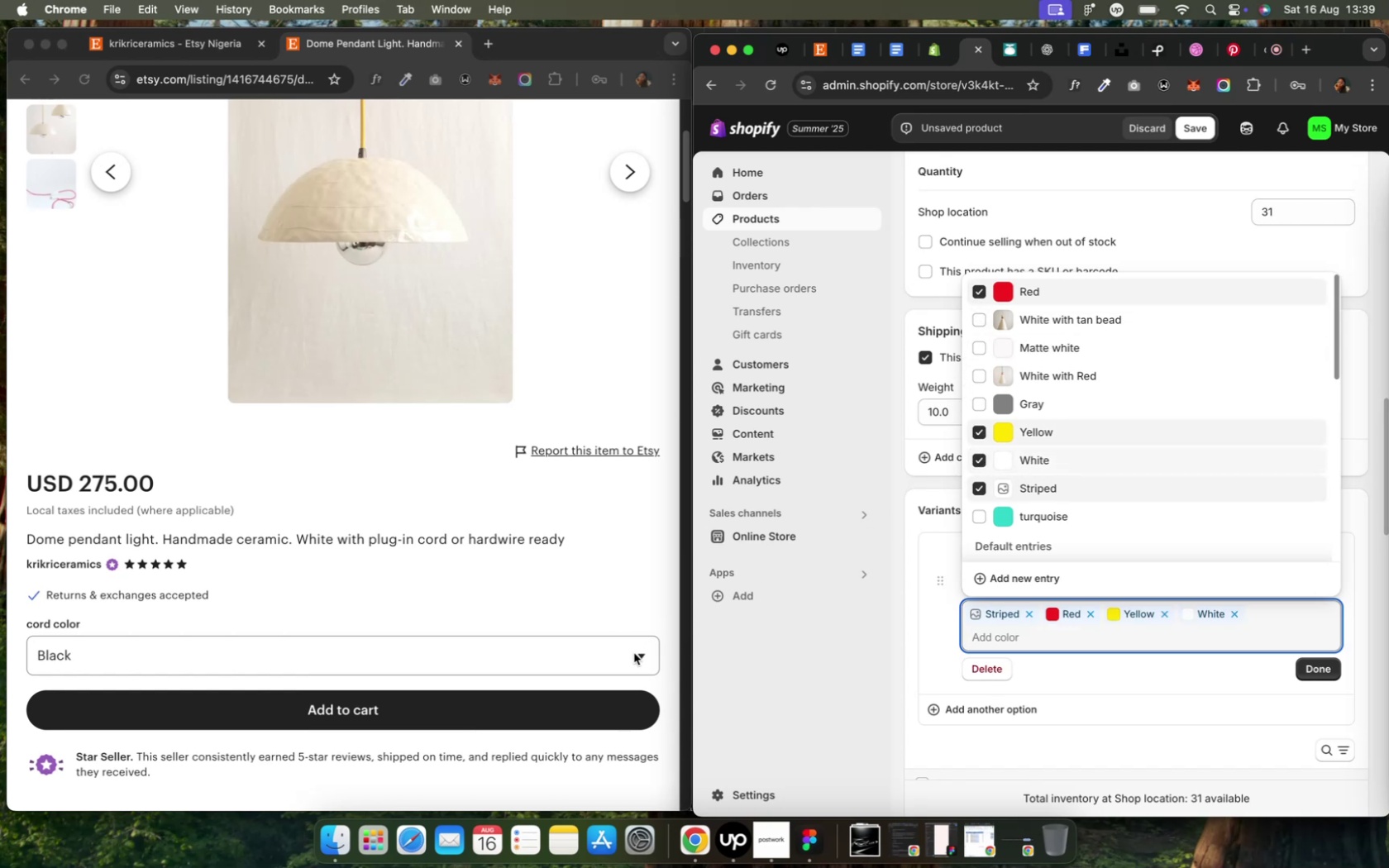 
left_click([633, 653])
 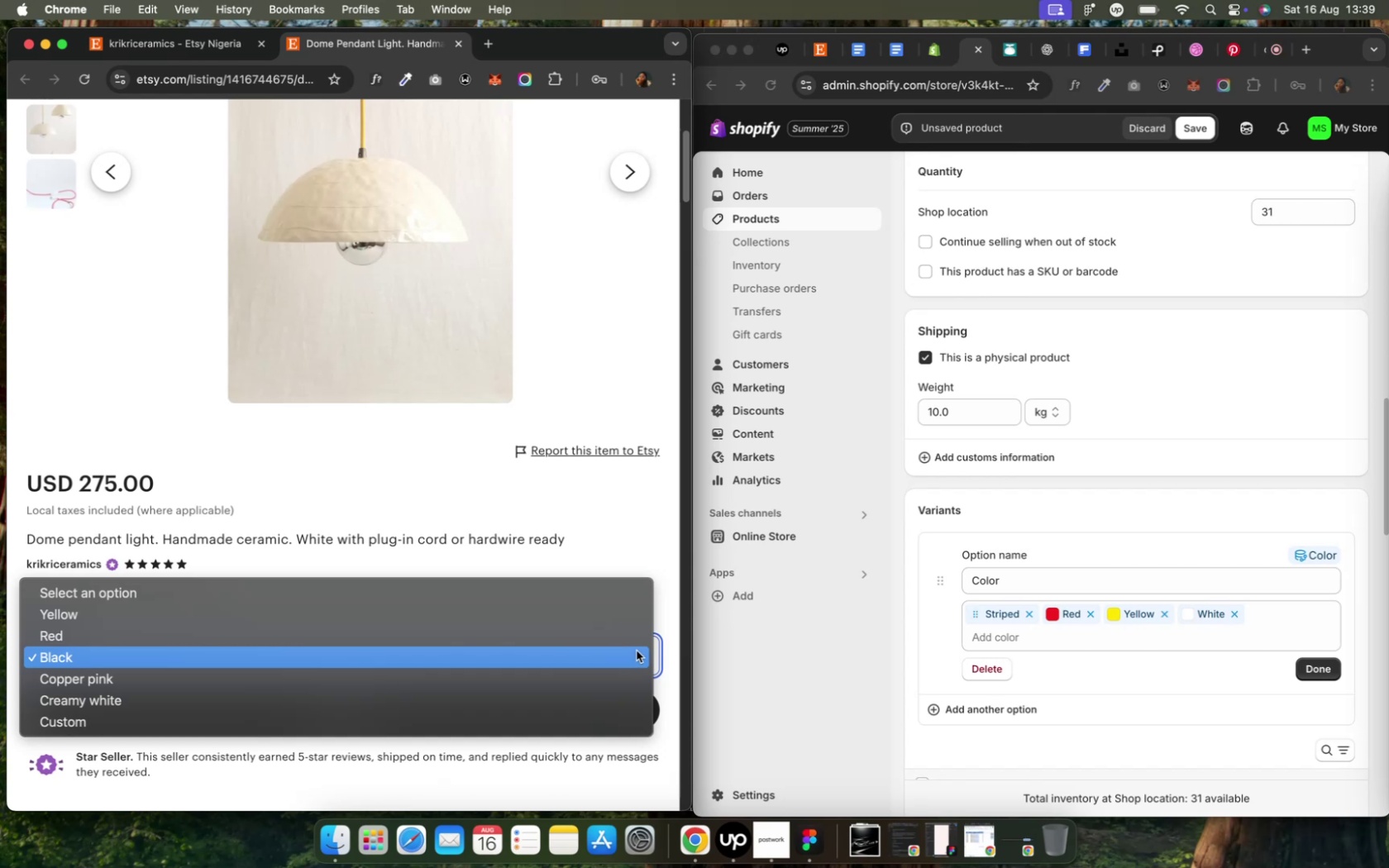 
wait(8.06)
 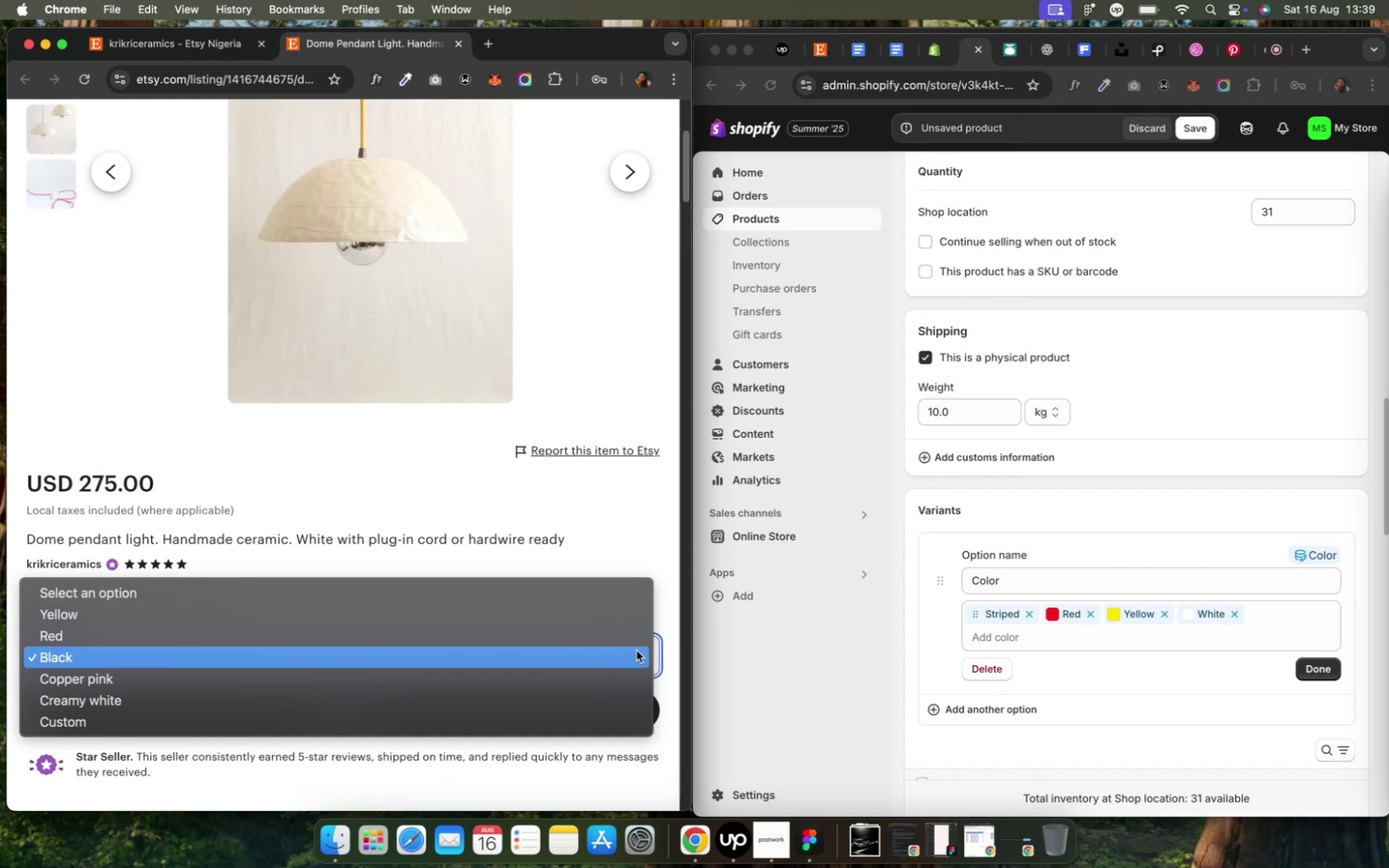 
left_click([1231, 613])
 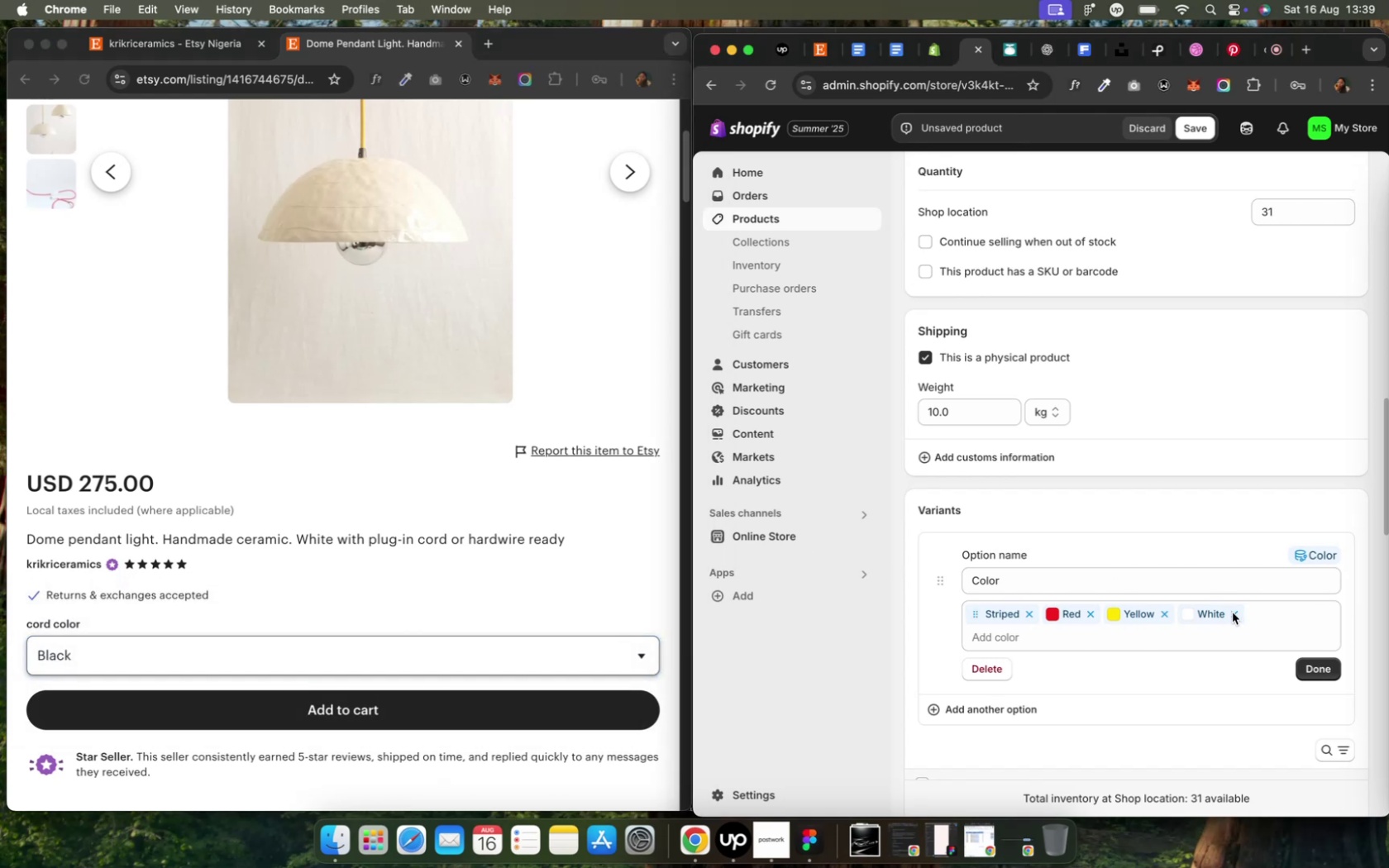 
left_click([1231, 613])
 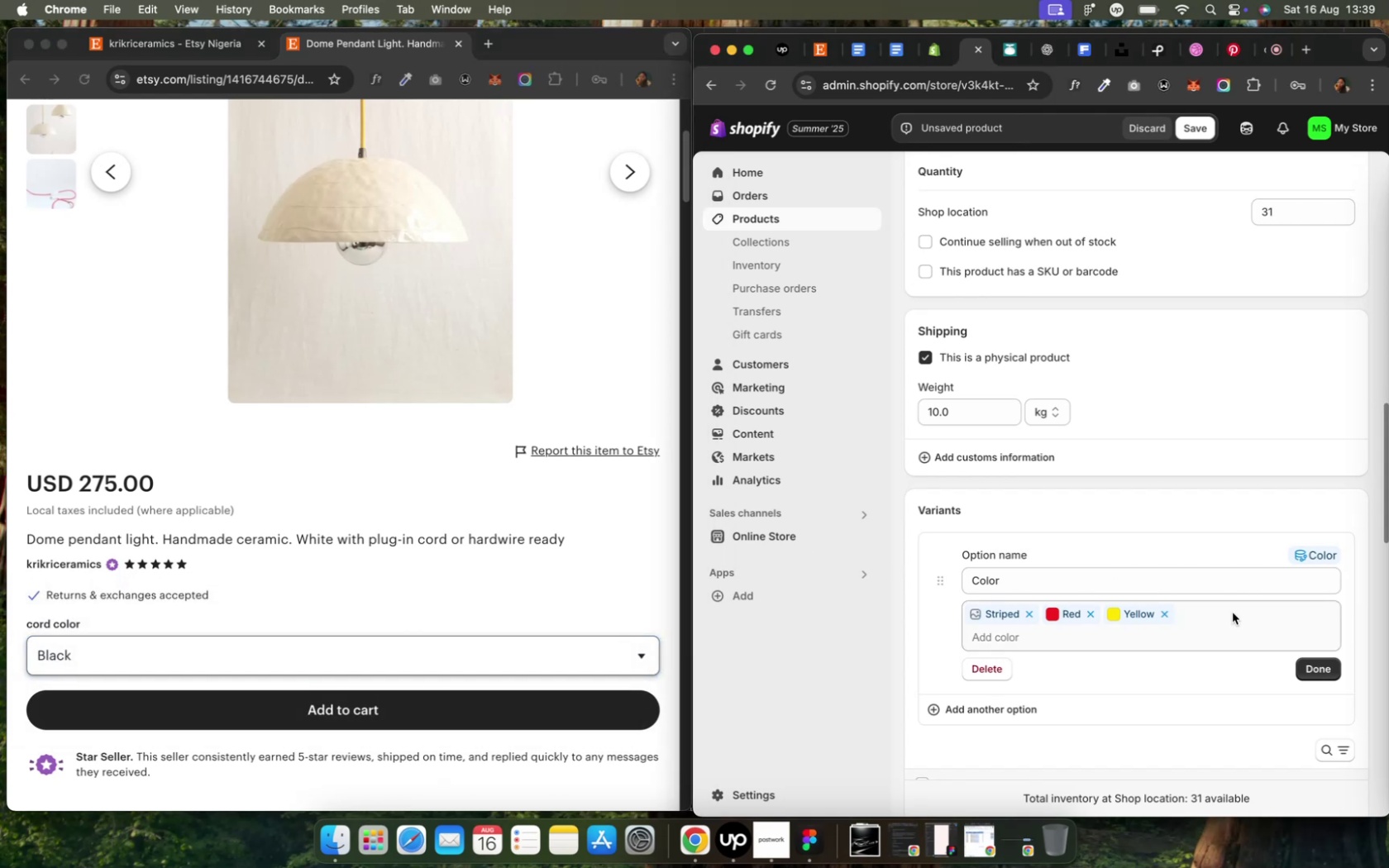 
left_click([1228, 613])
 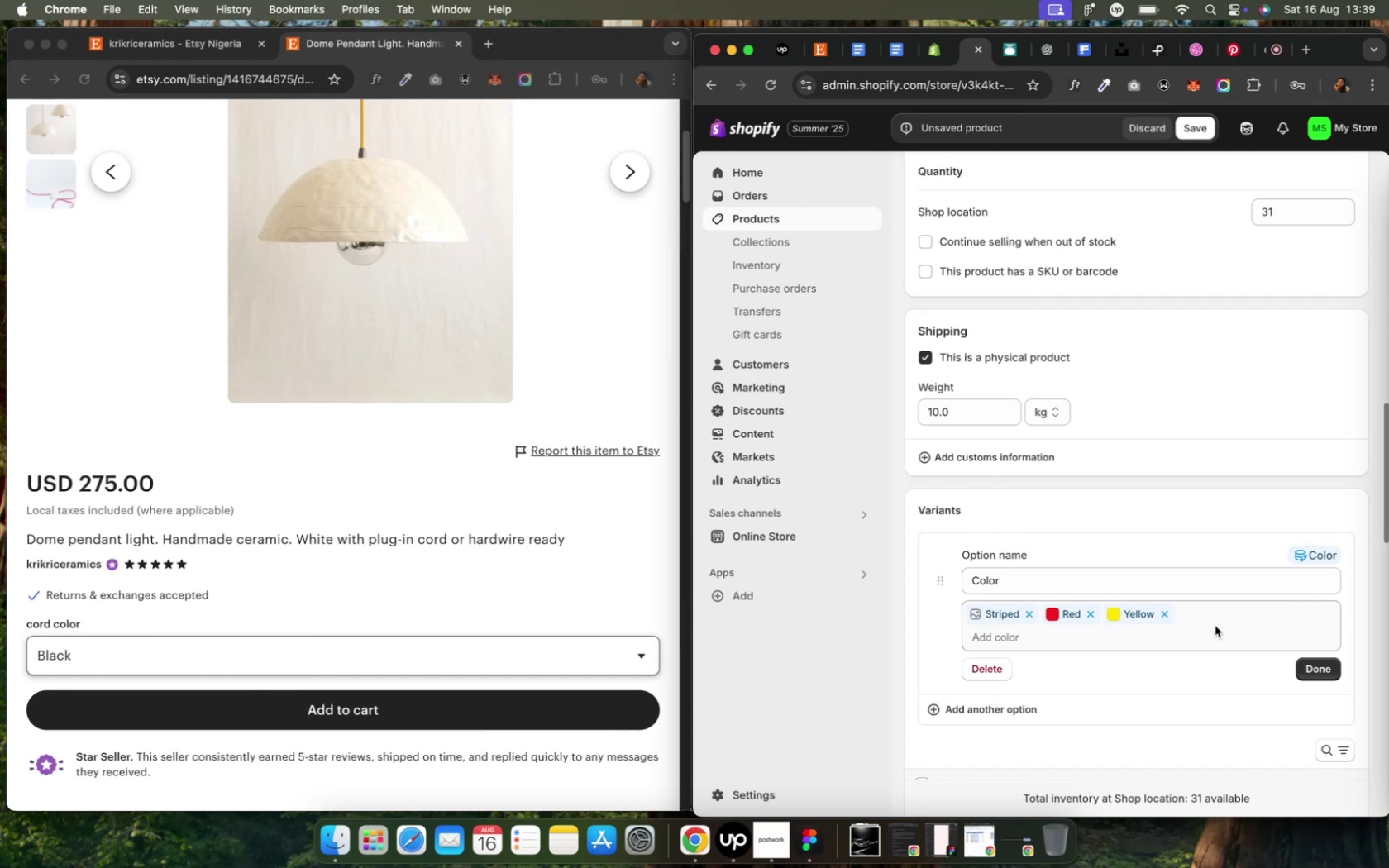 
left_click([1207, 636])
 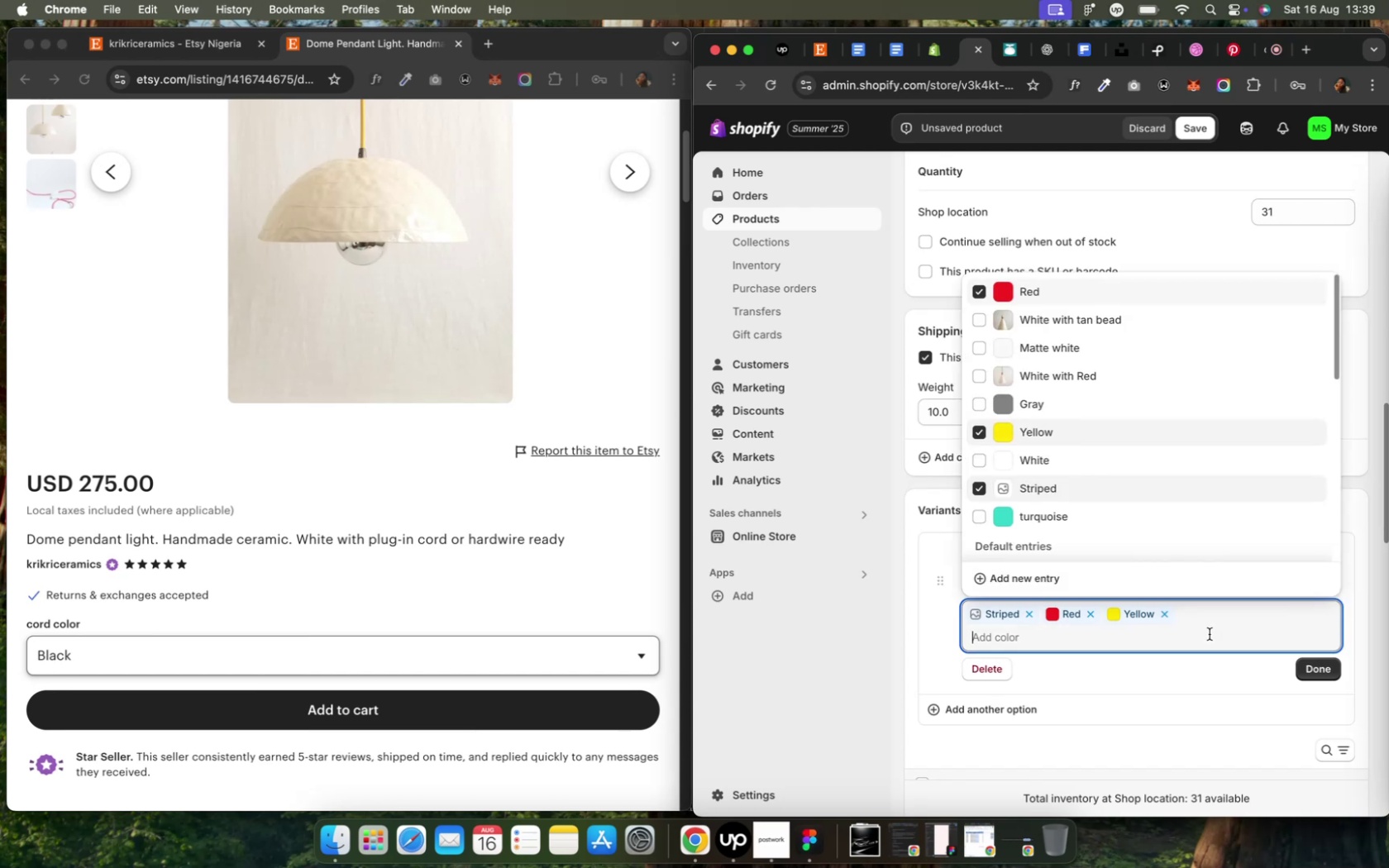 
type(bl)
 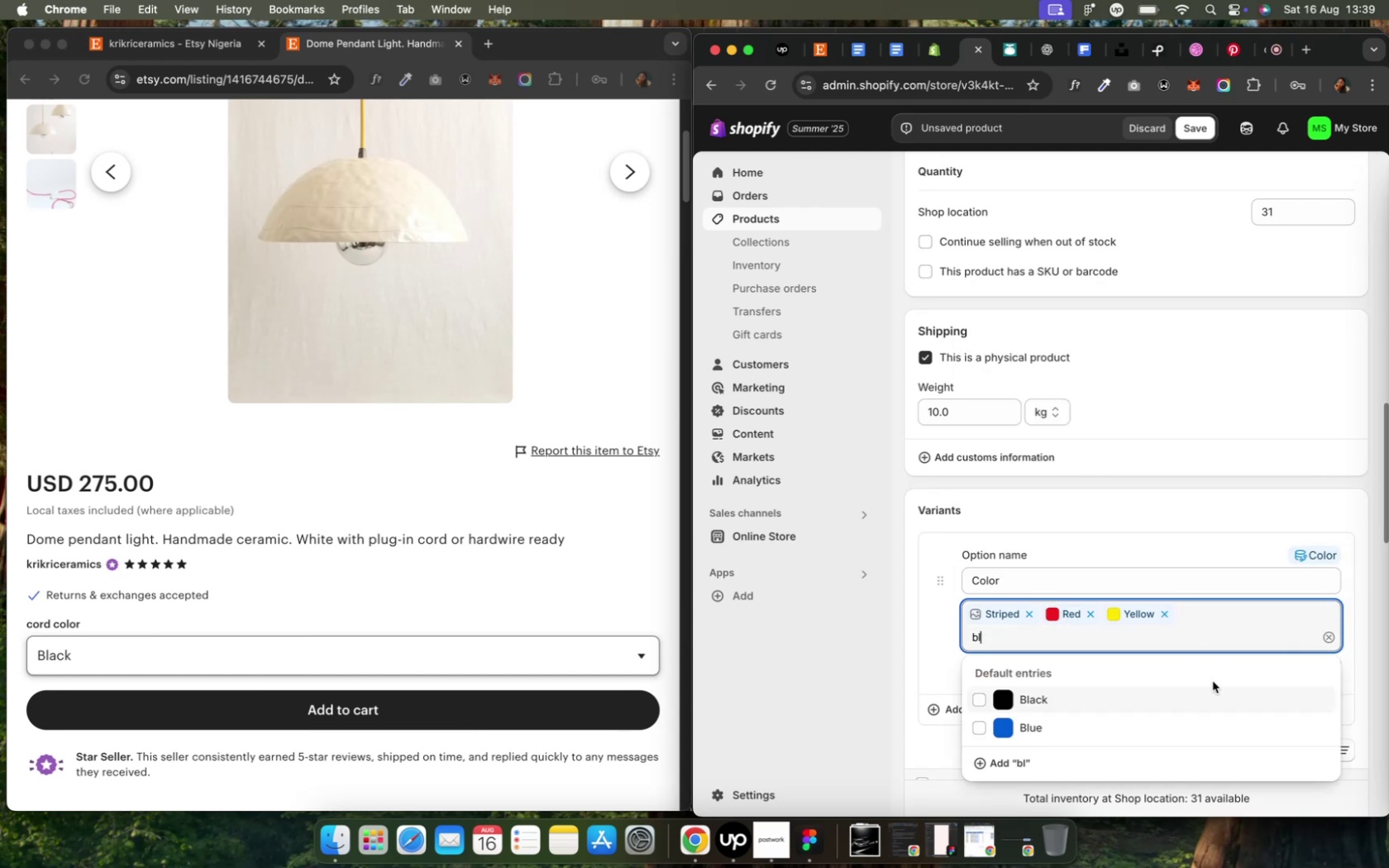 
left_click([1139, 703])
 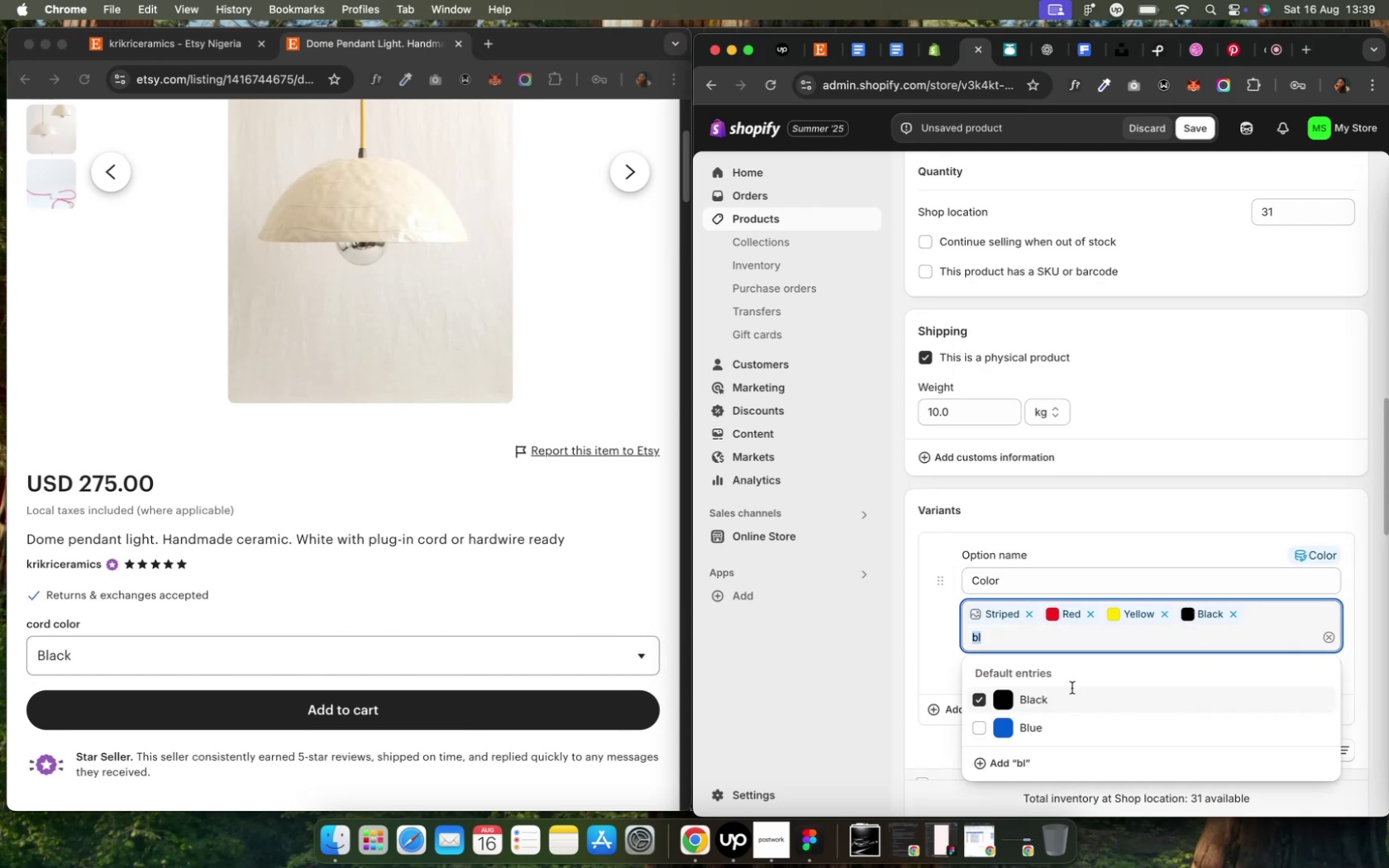 
key(Backspace)
type(cre)
 